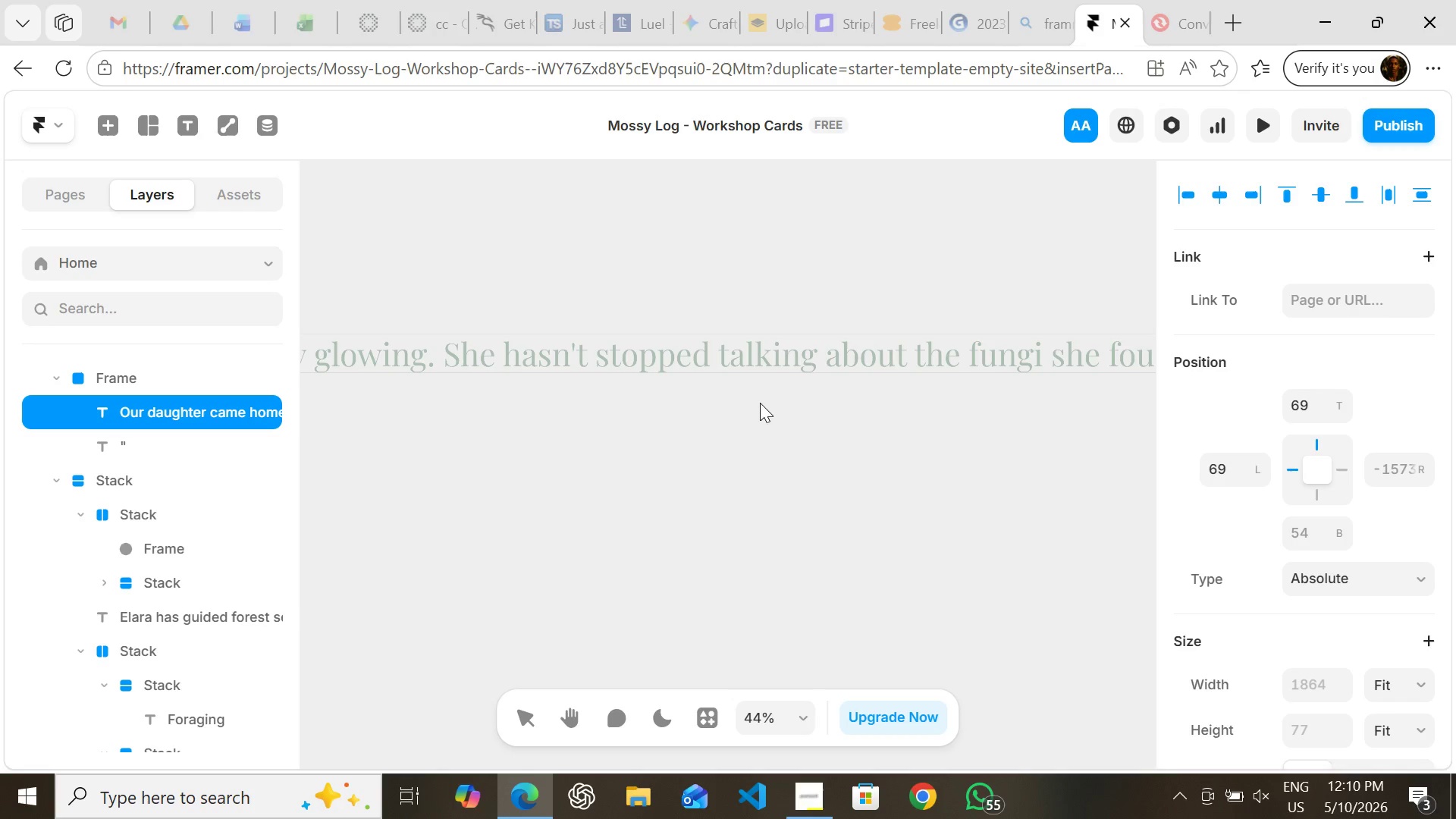 
left_click([799, 436])
 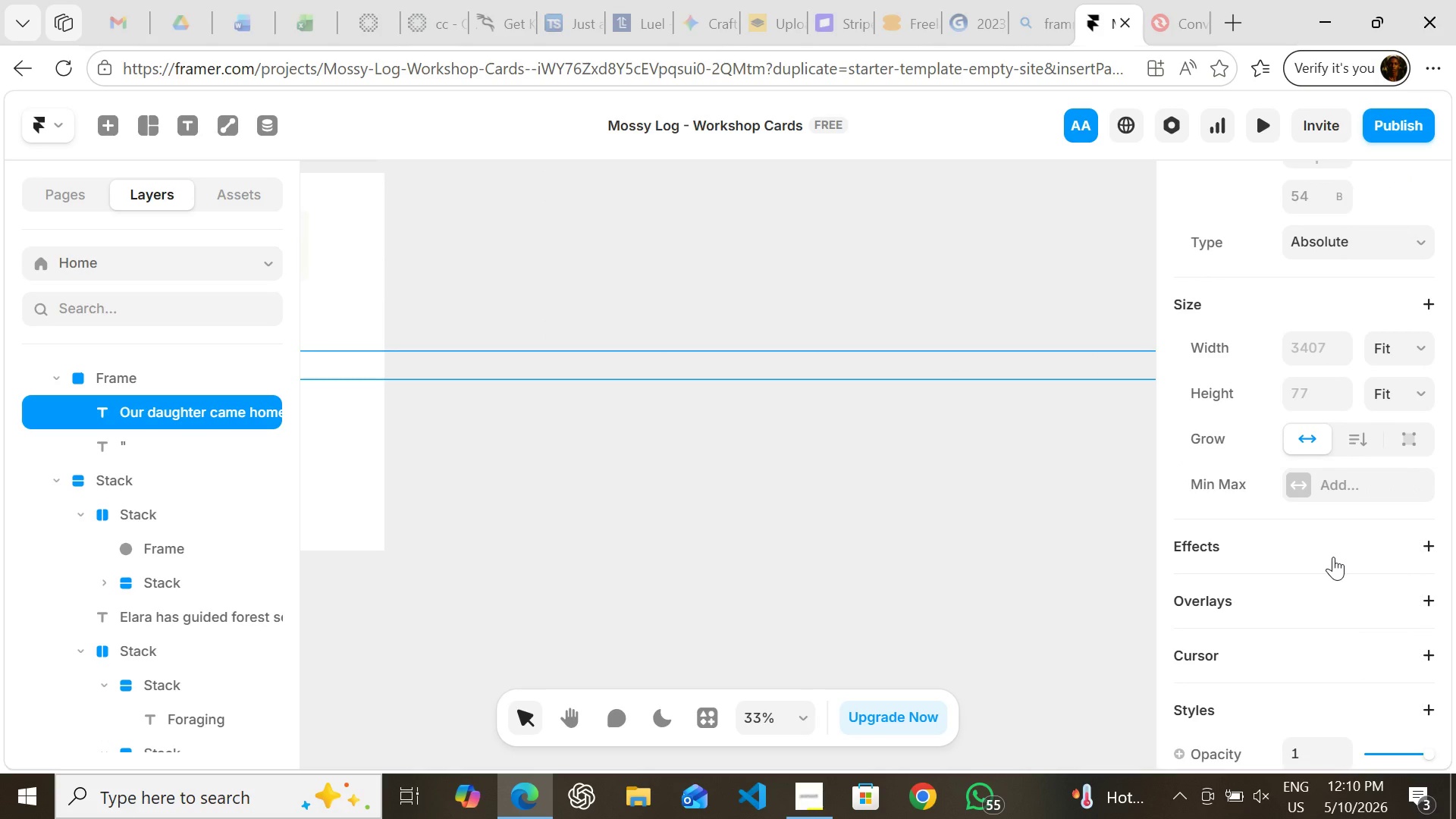 
wait(13.25)
 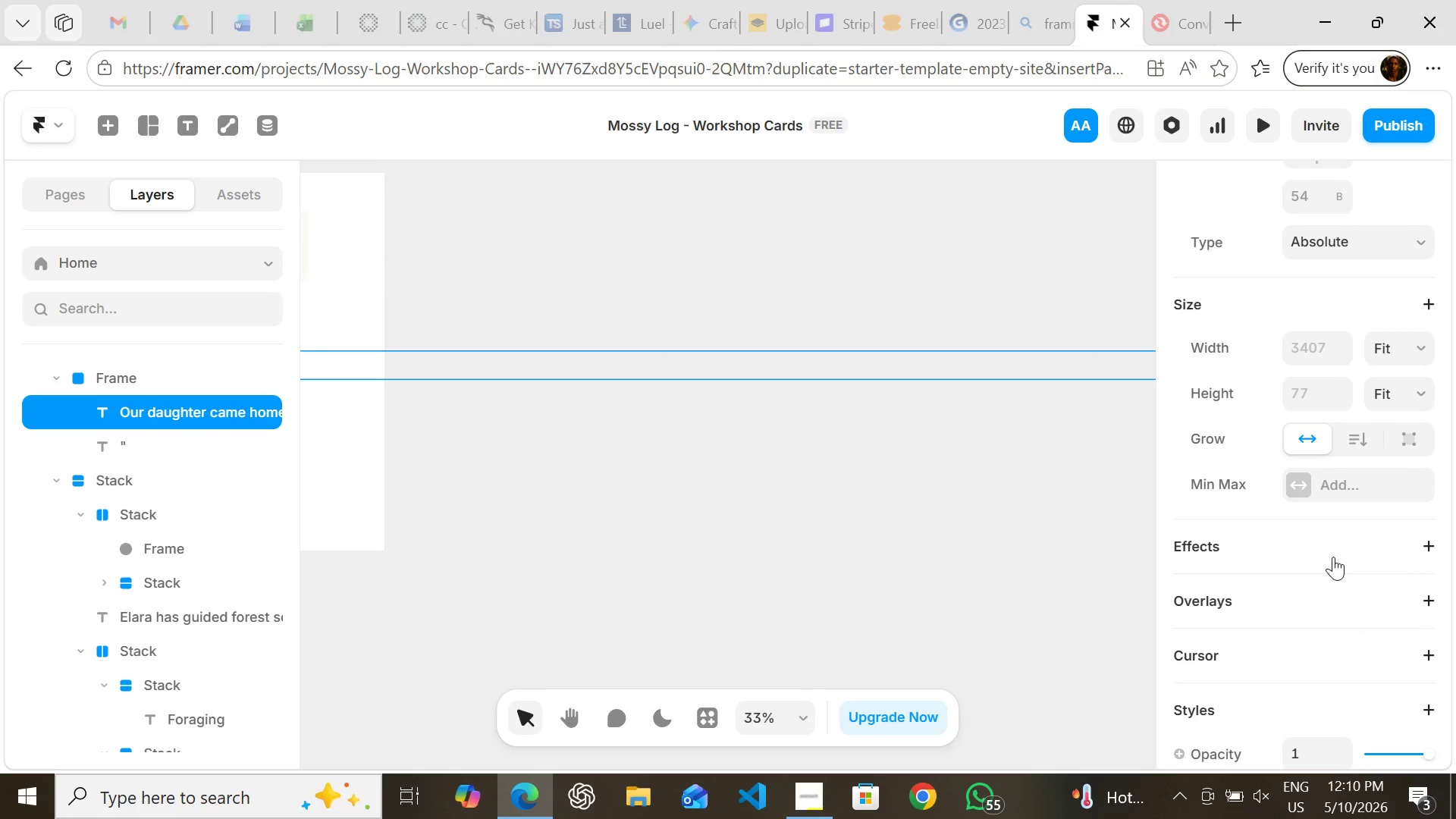 
mouse_move([1272, 591])
 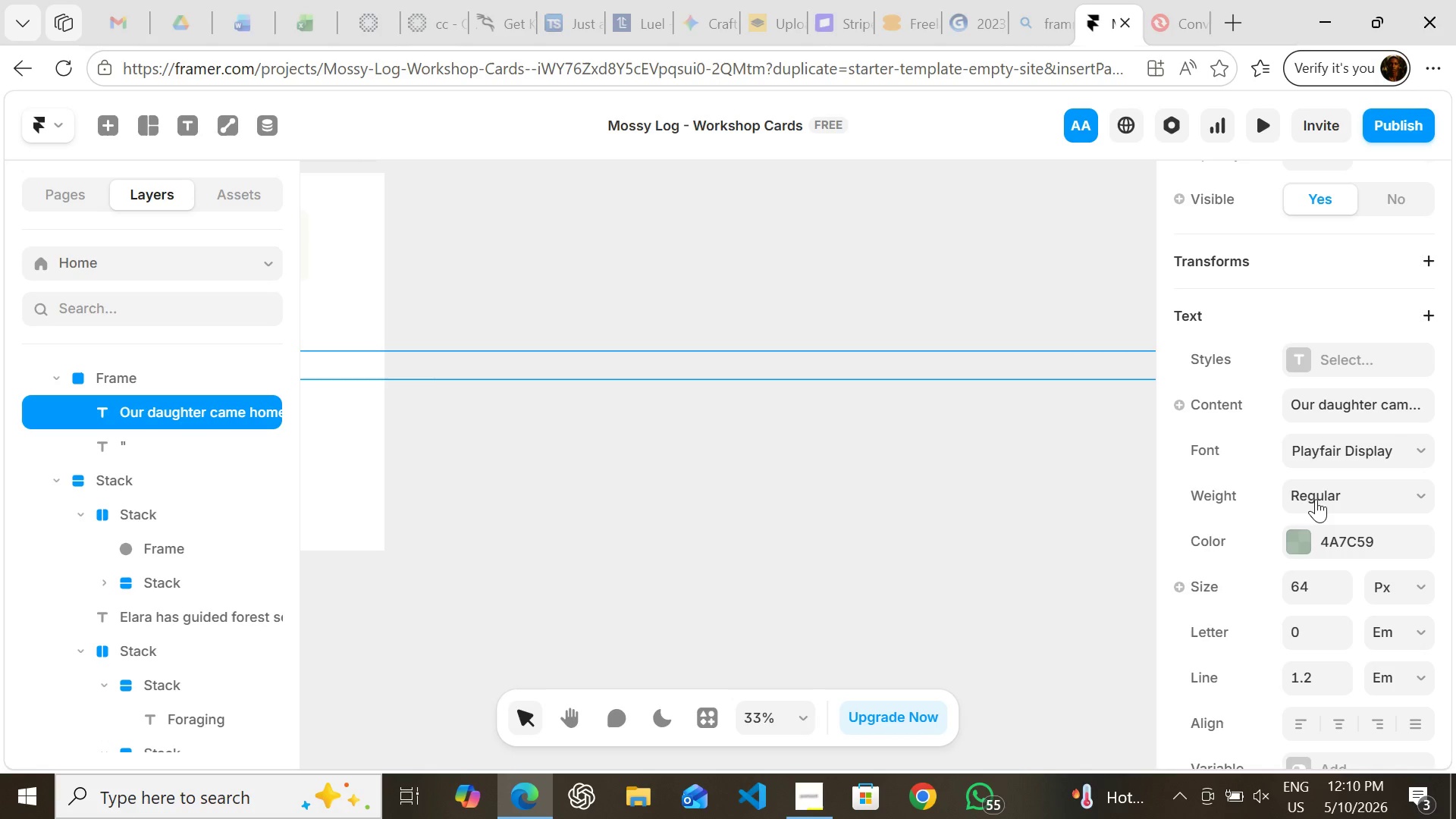 
wait(5.2)
 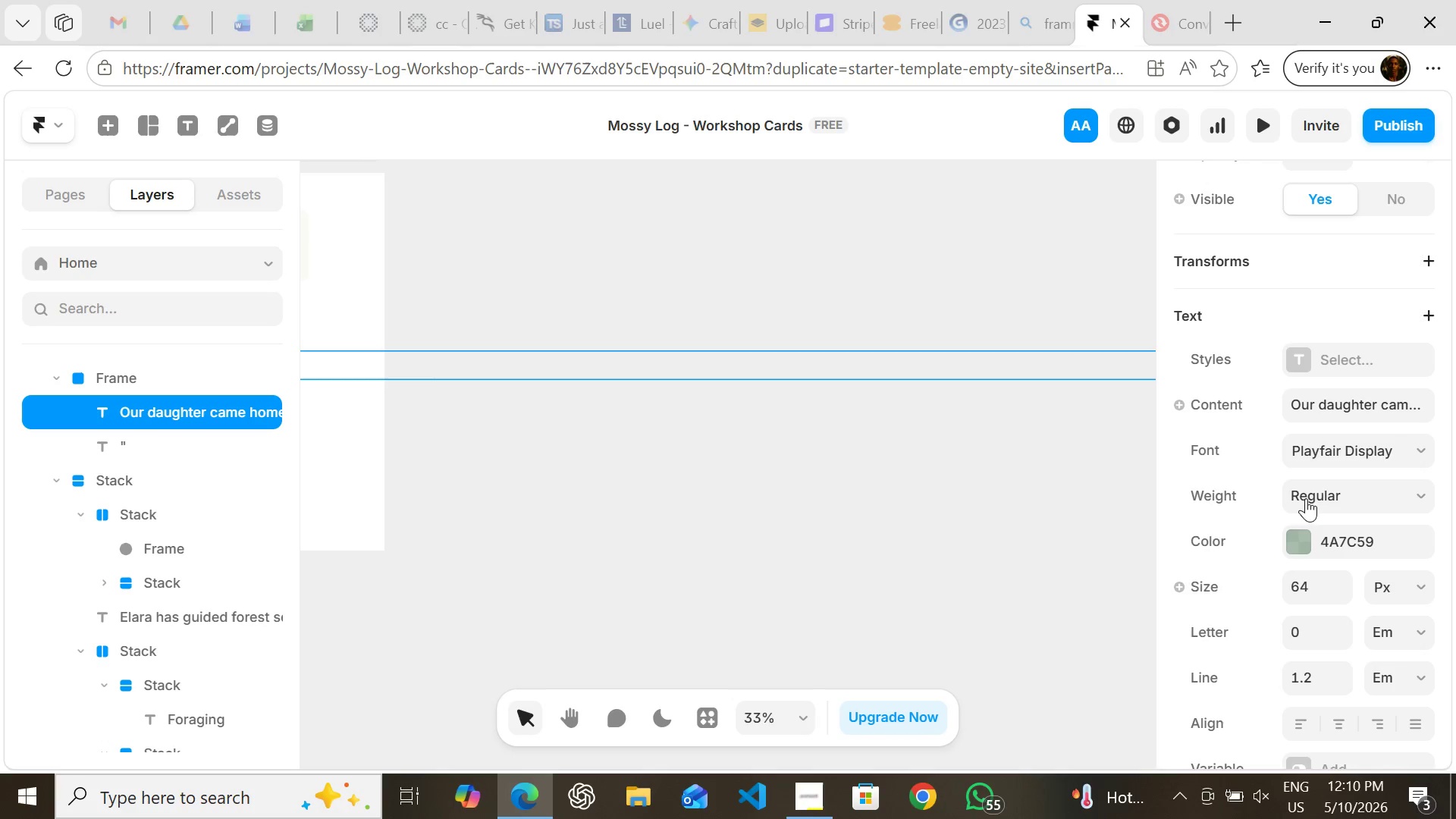 
left_click([1321, 449])
 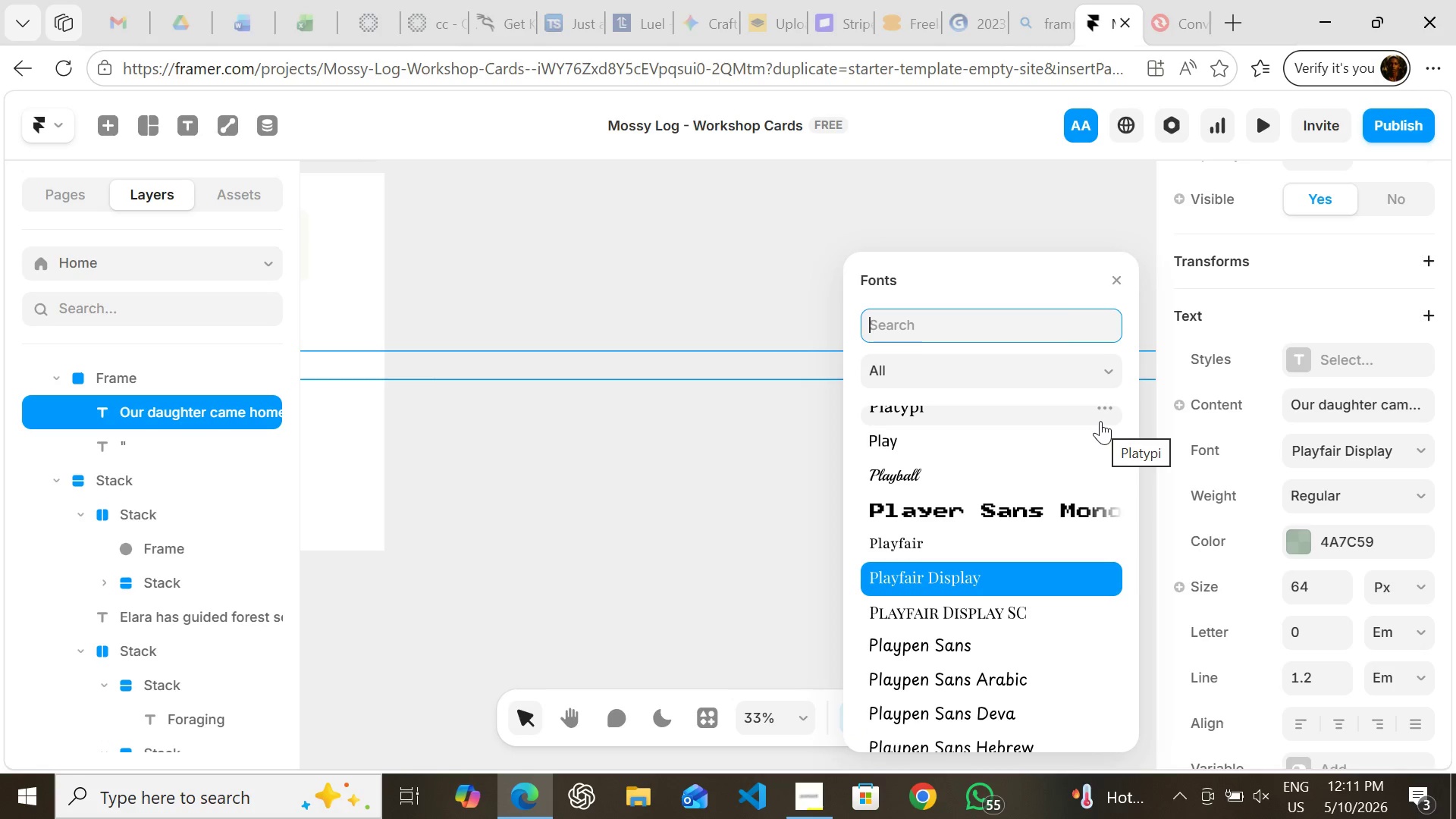 
type(dm)
 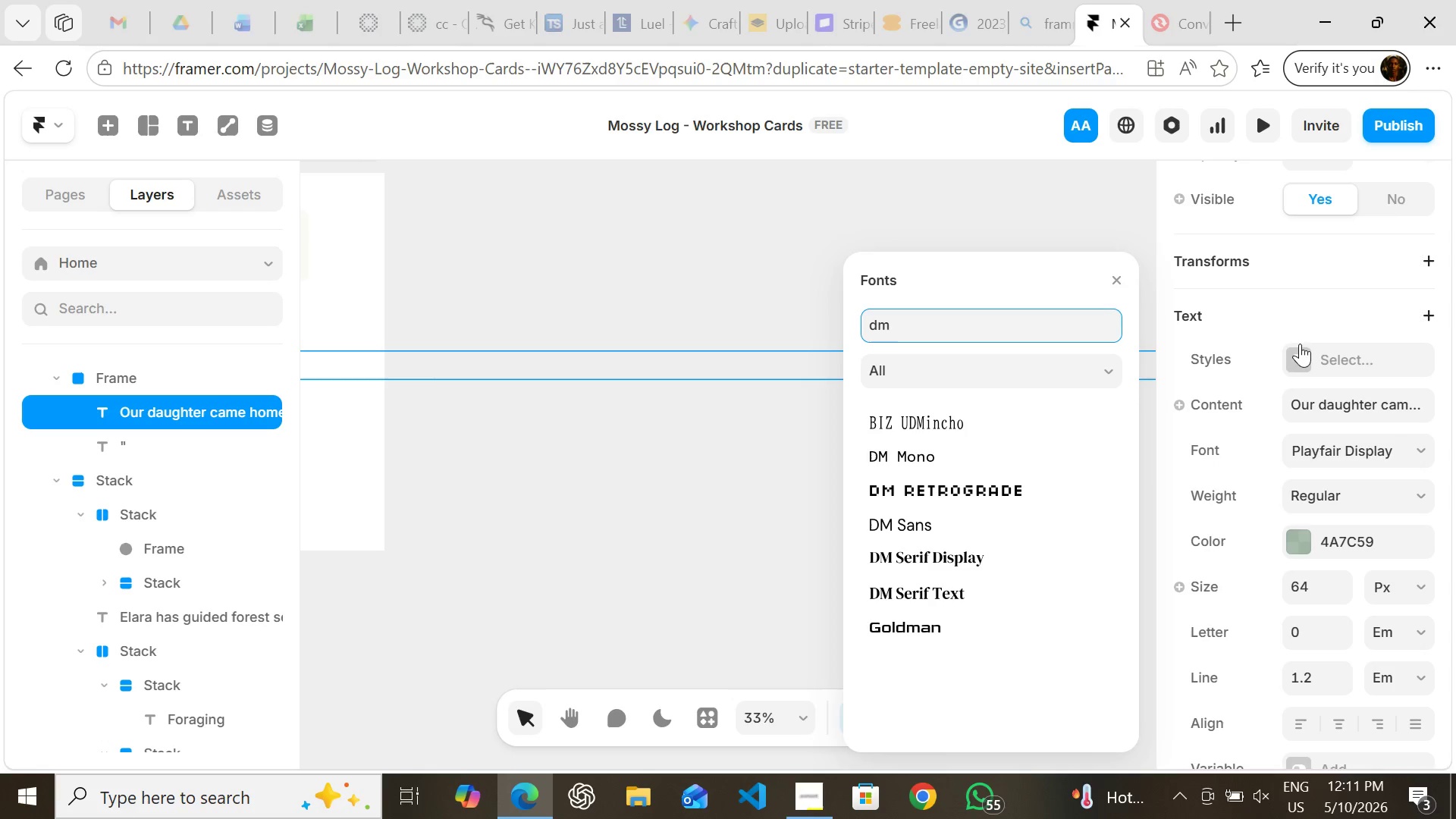 
left_click([1301, 352])
 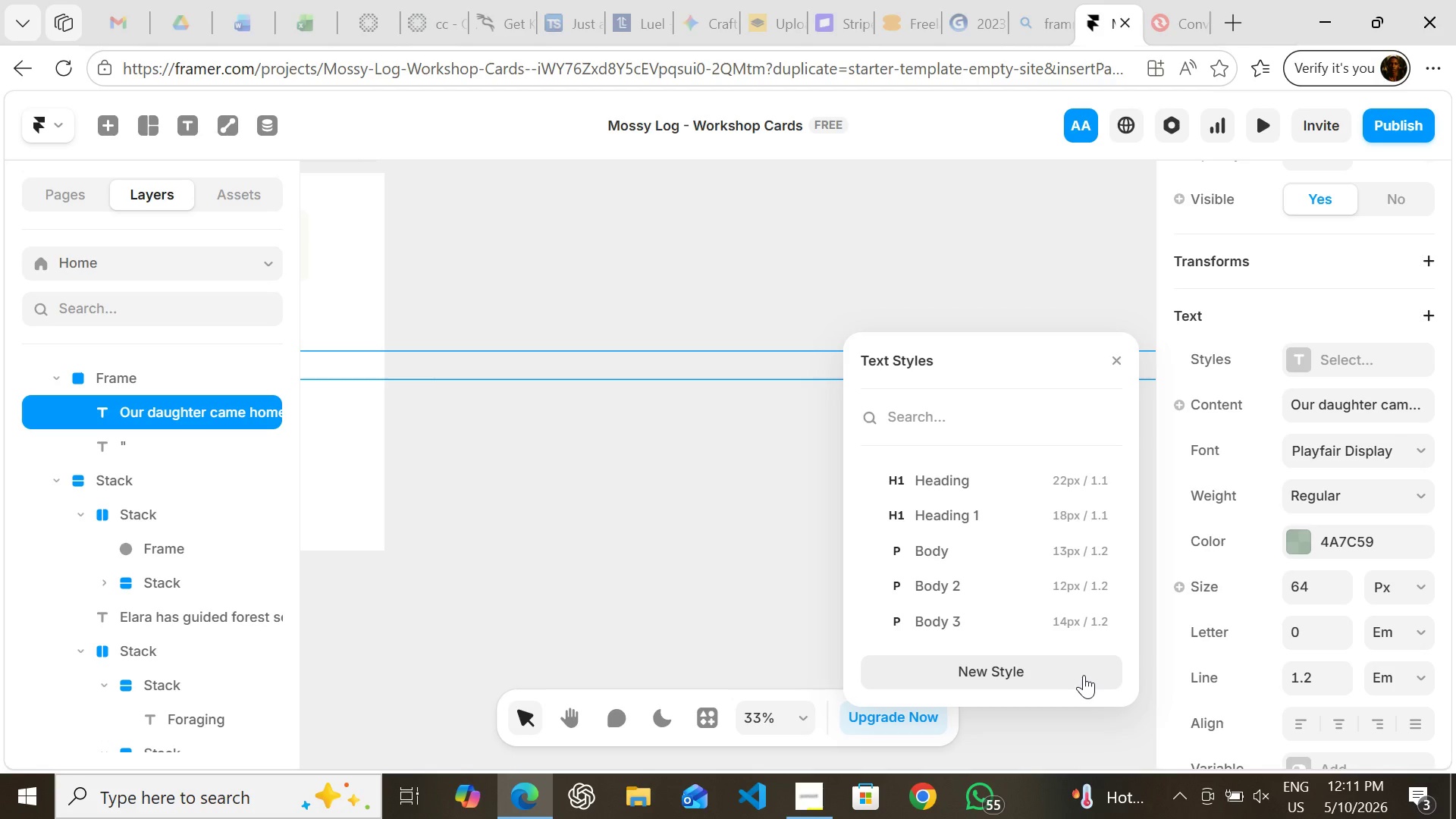 
wait(15.17)
 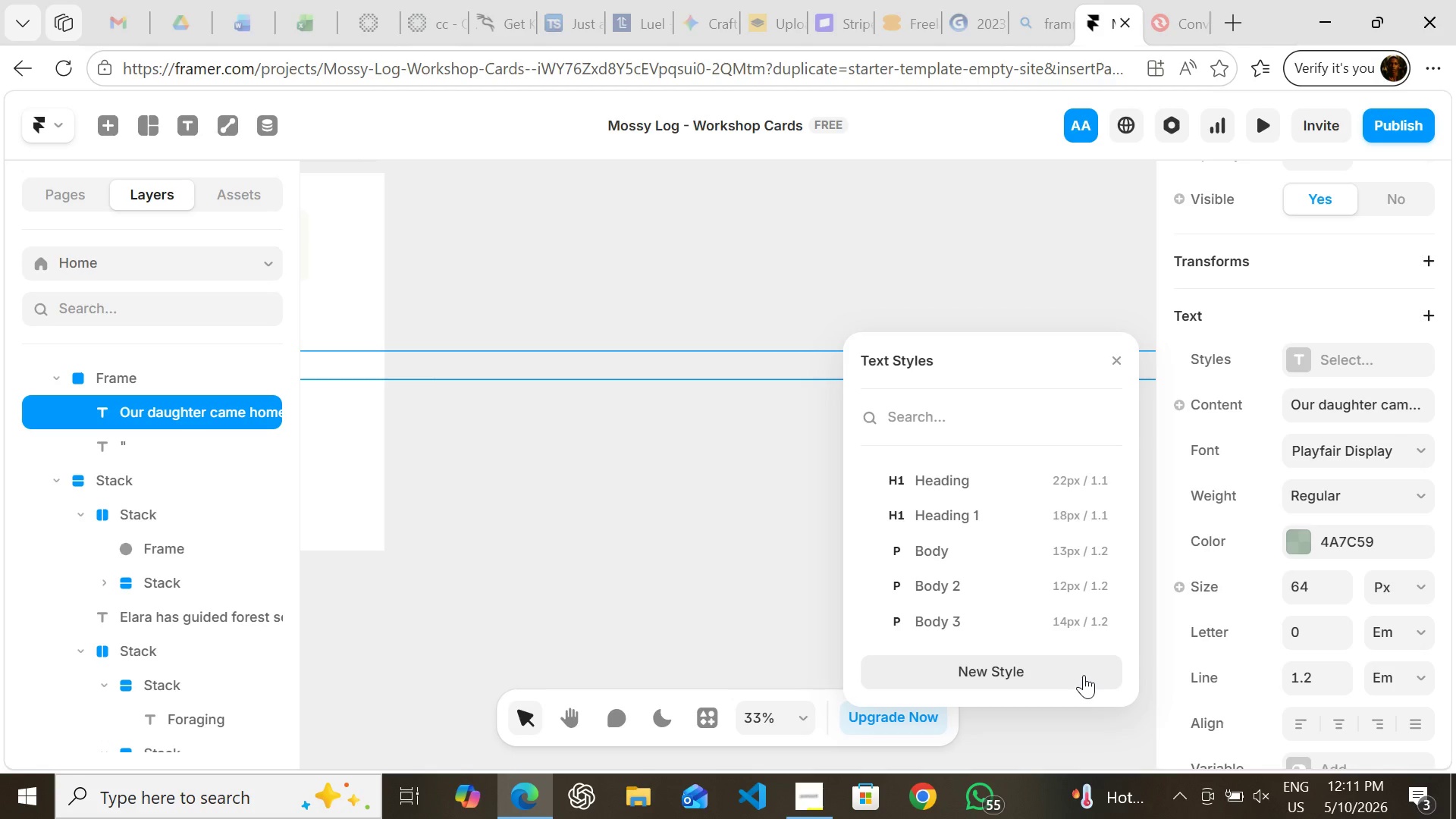 
left_click([1084, 675])
 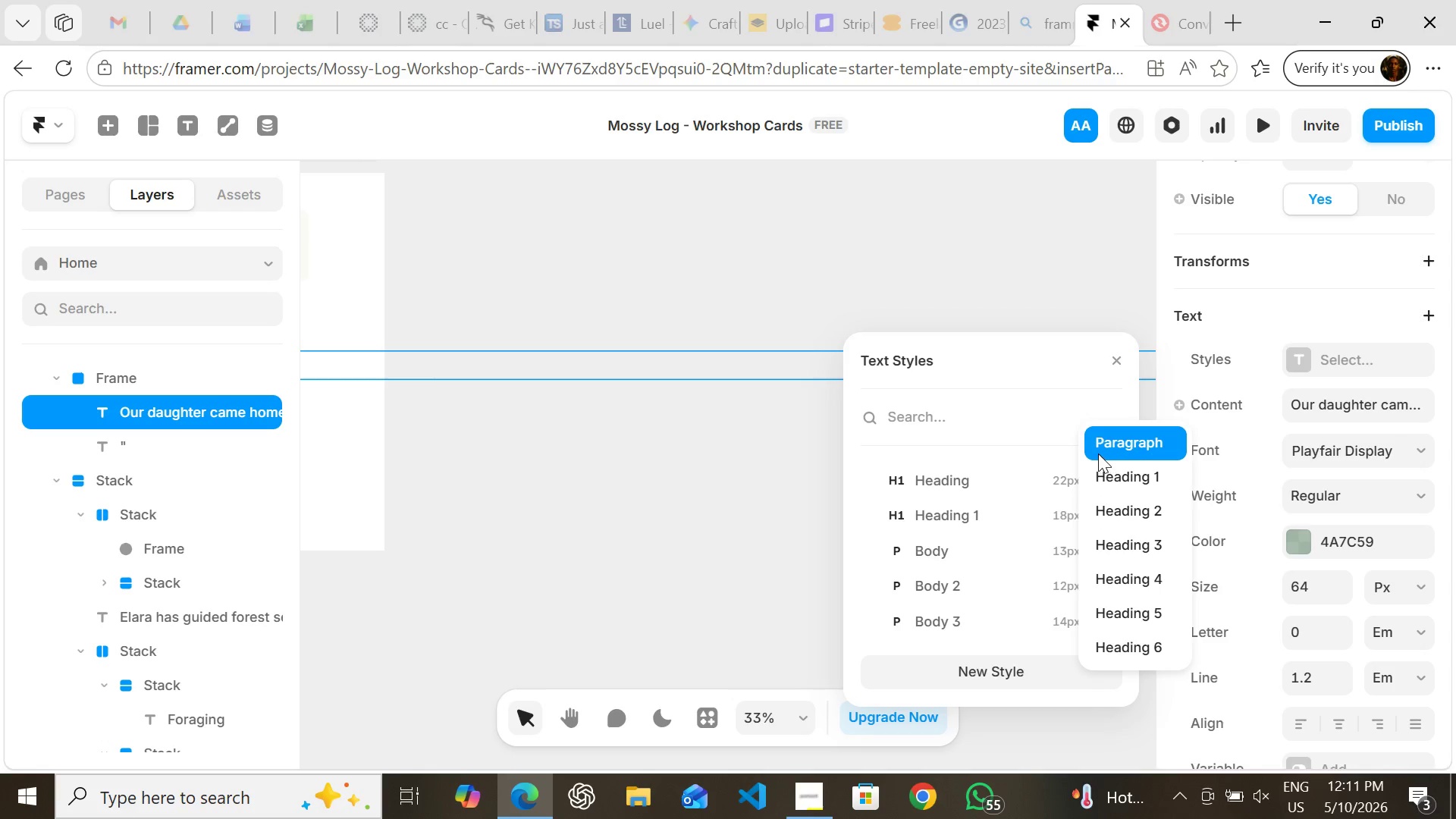 
left_click([1098, 453])
 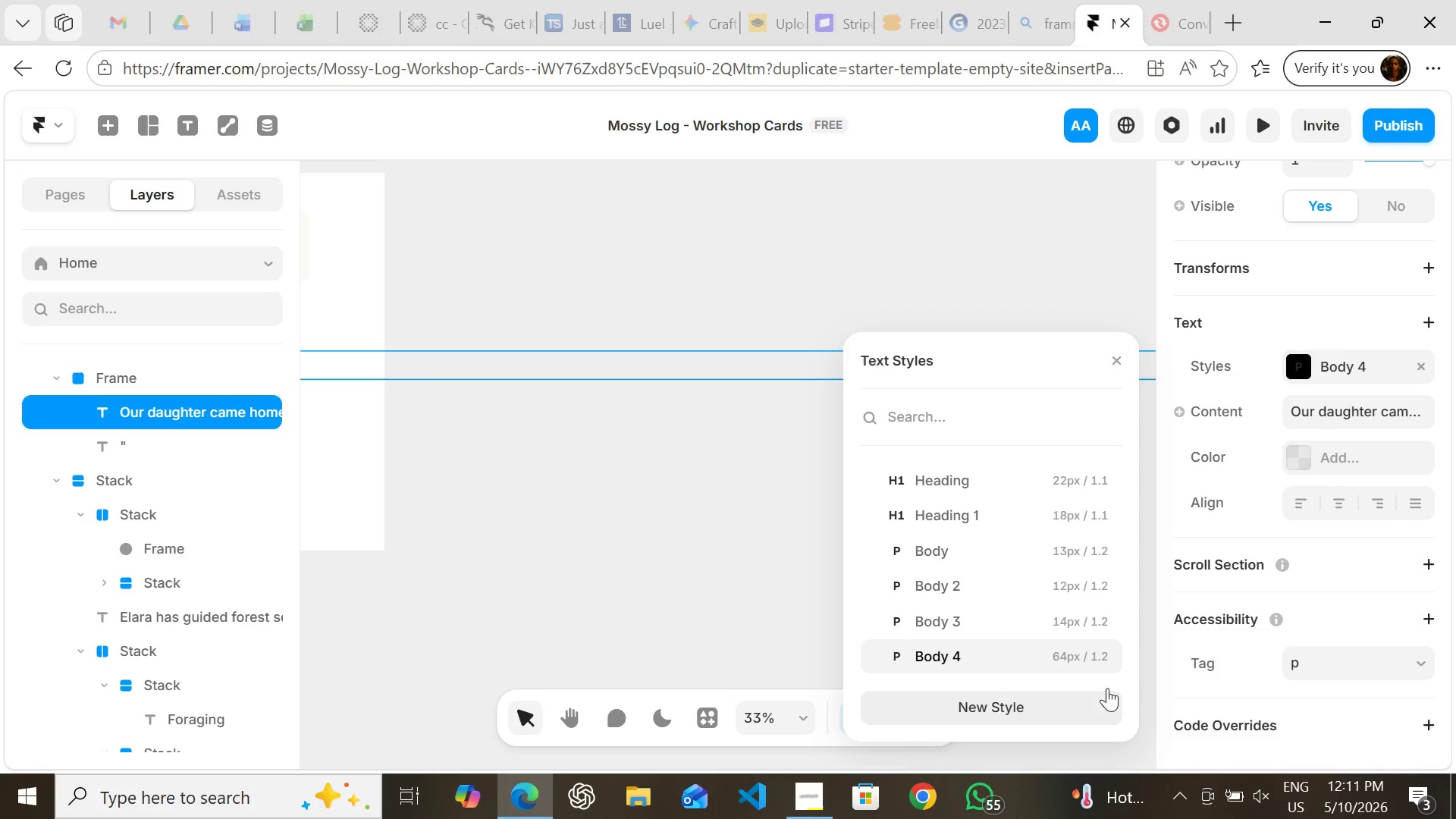 
wait(6.81)
 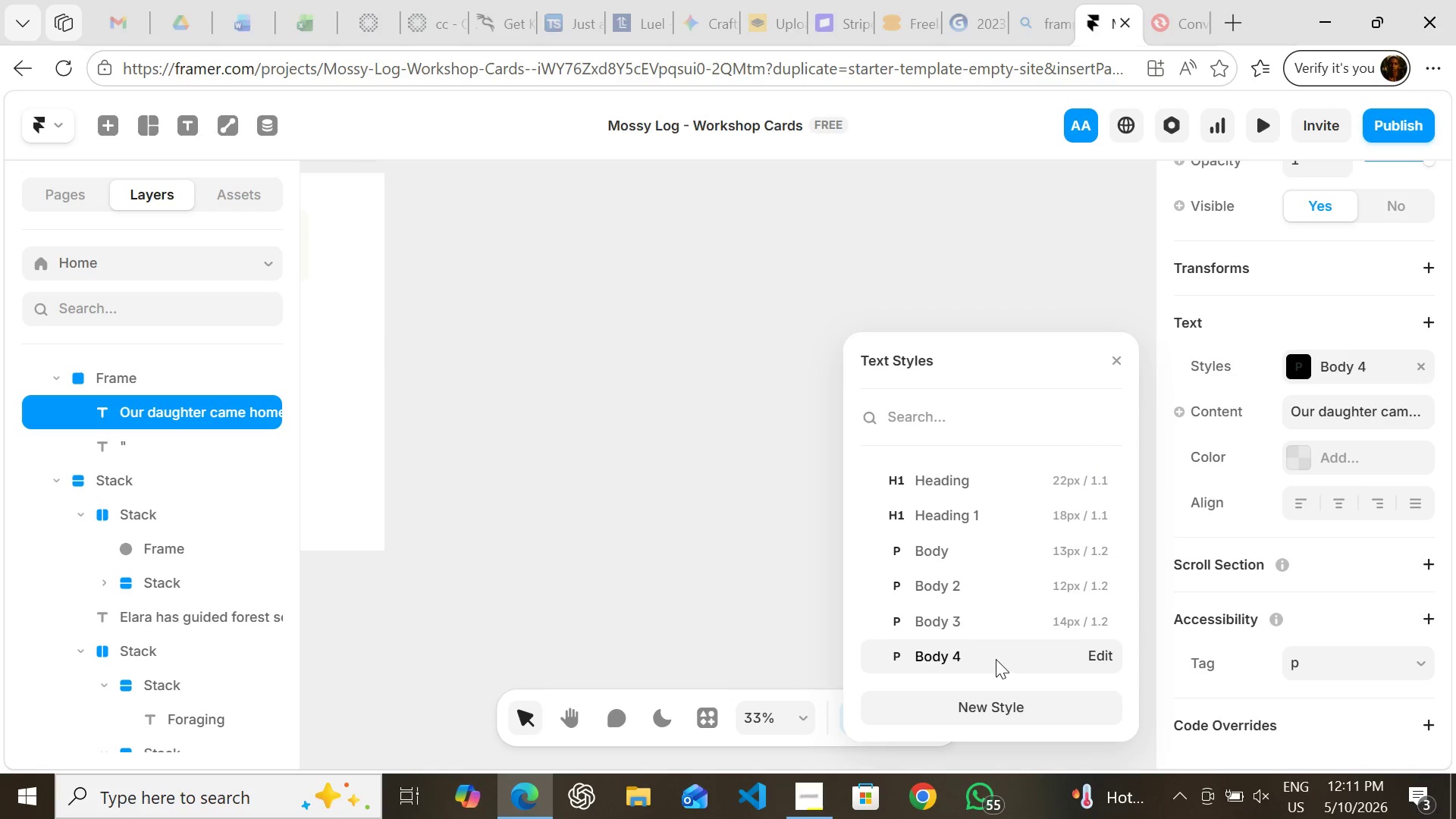 
left_click([1095, 651])
 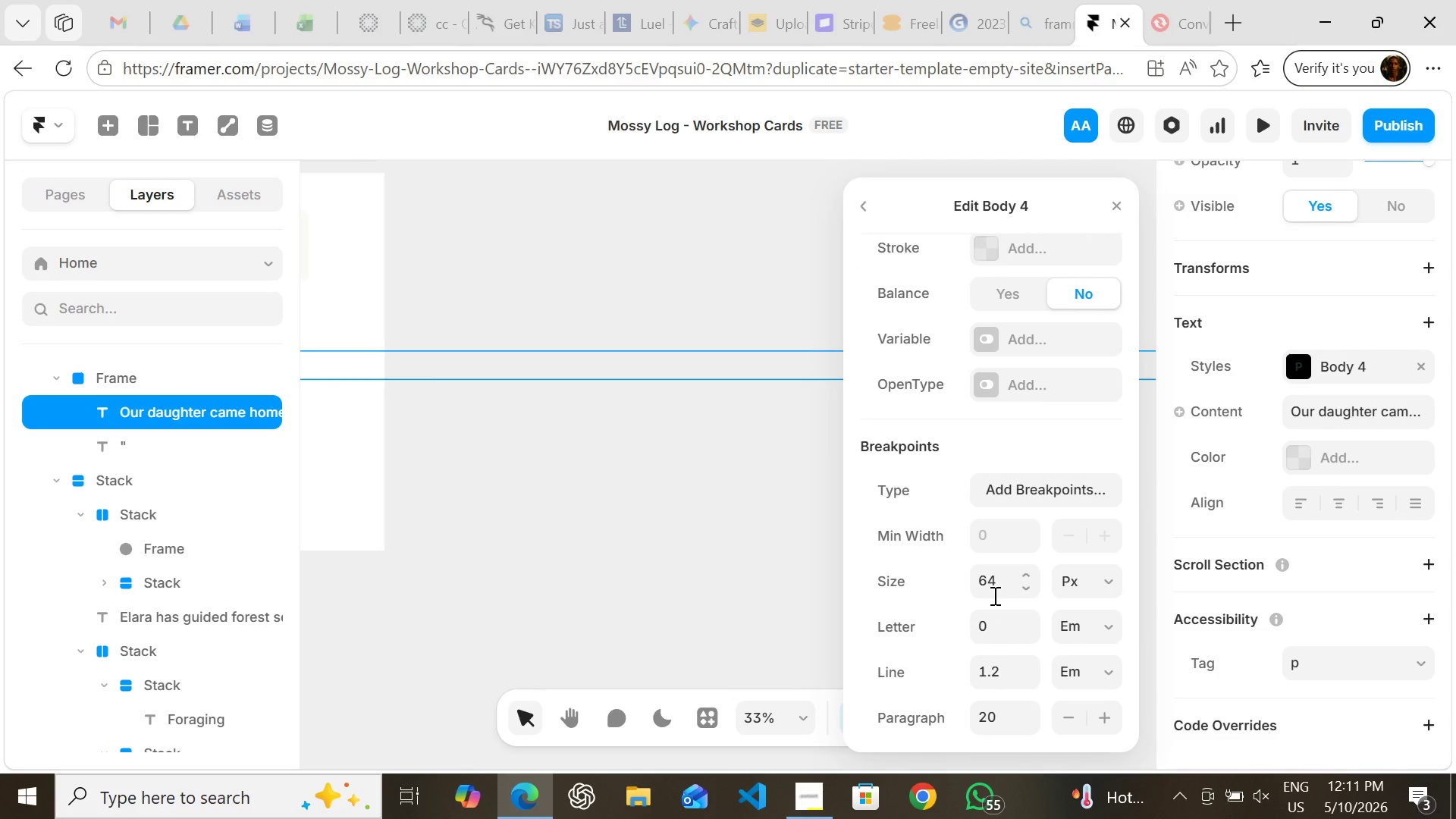 
left_click([996, 586])
 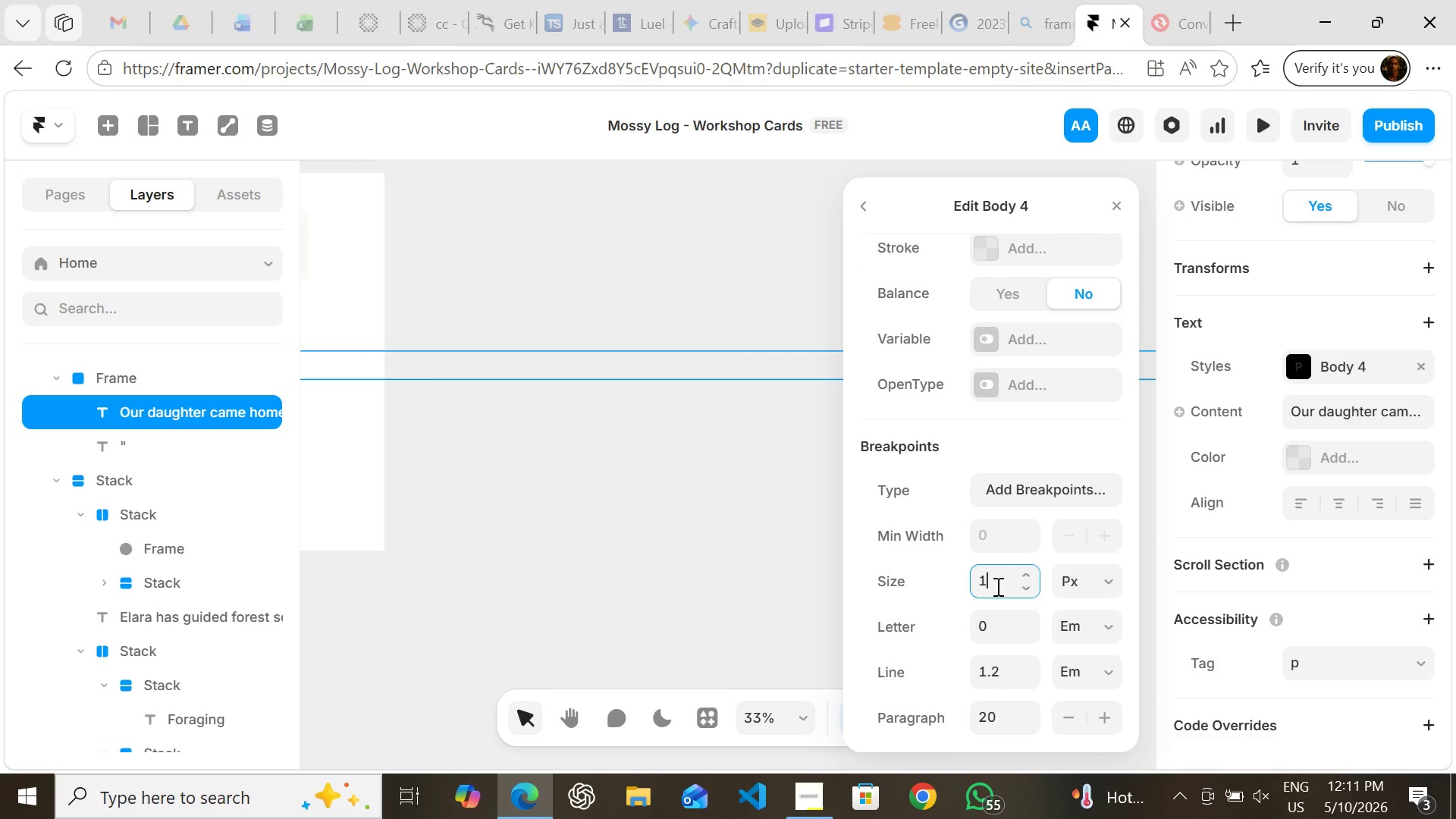 
type(15)
 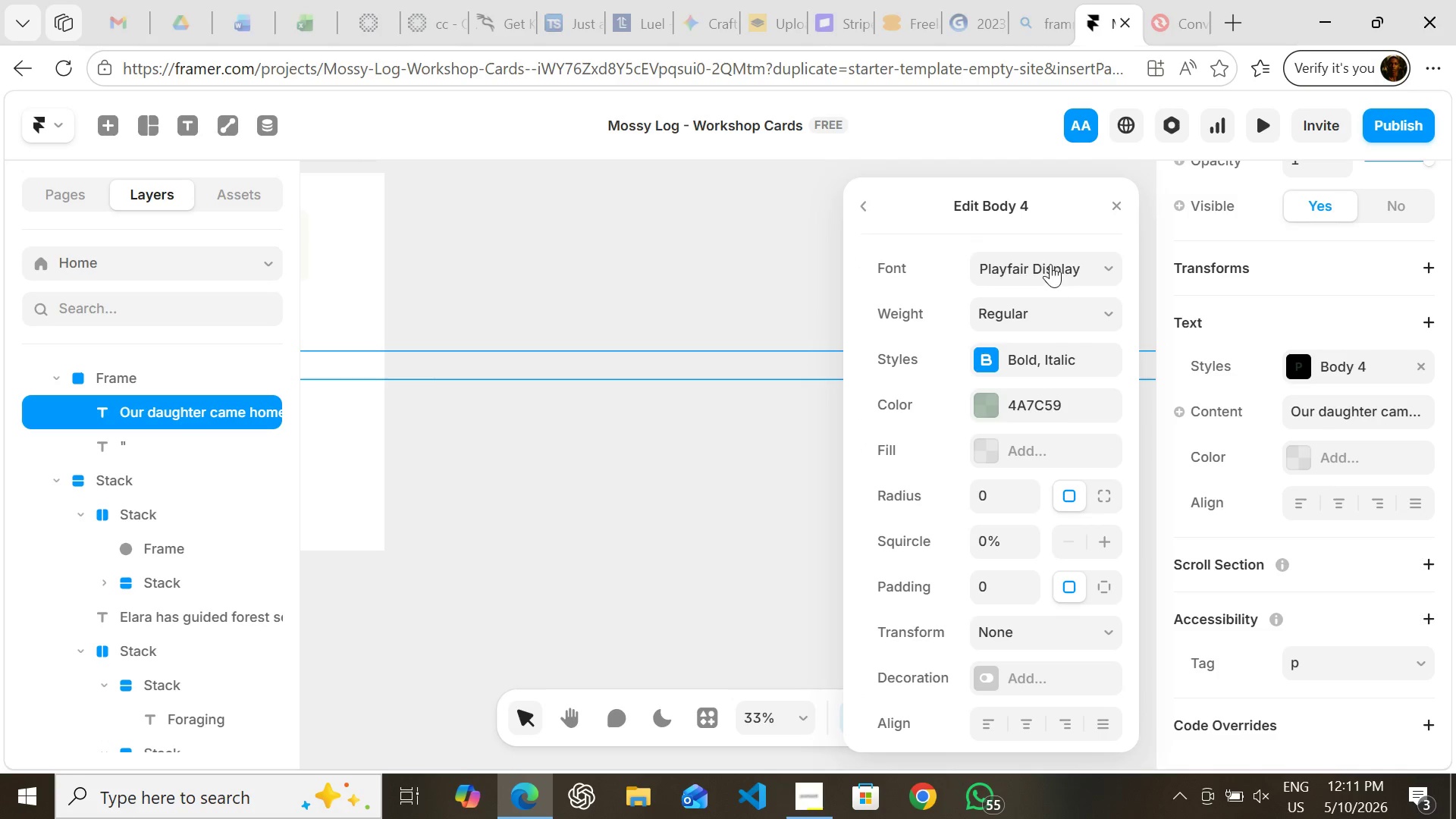 
left_click([1050, 262])
 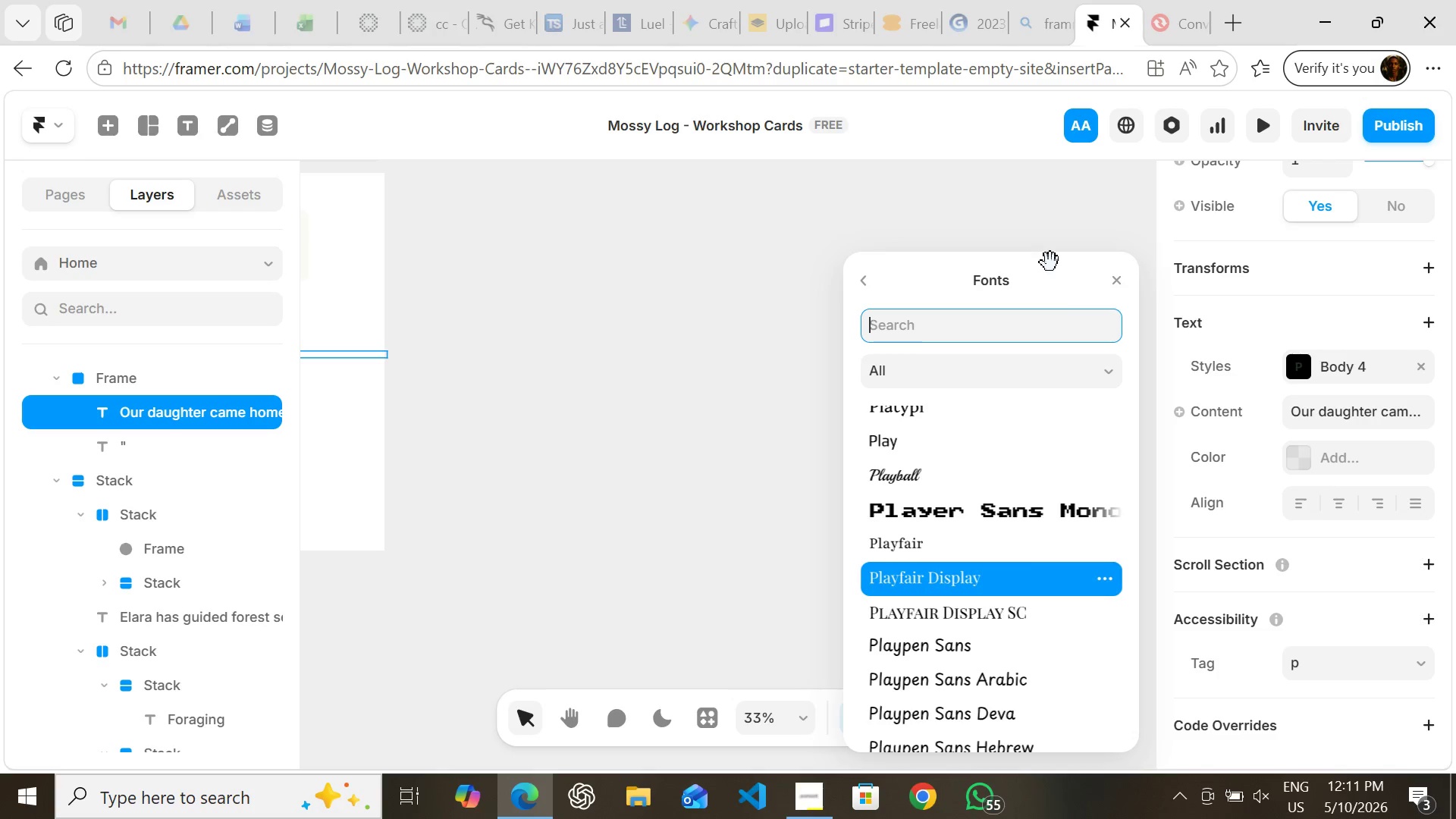 
type(dm s)
 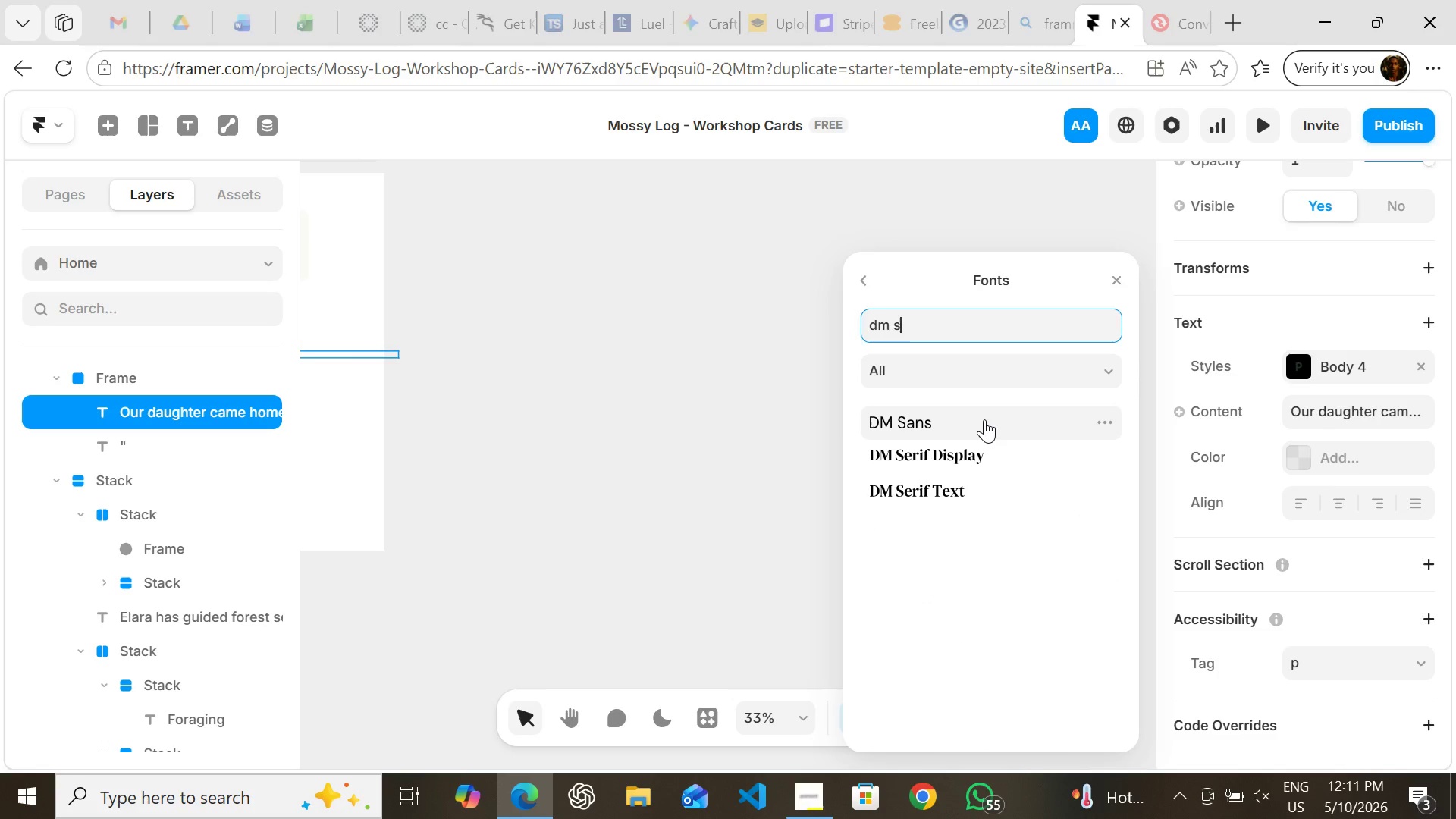 
left_click([984, 419])
 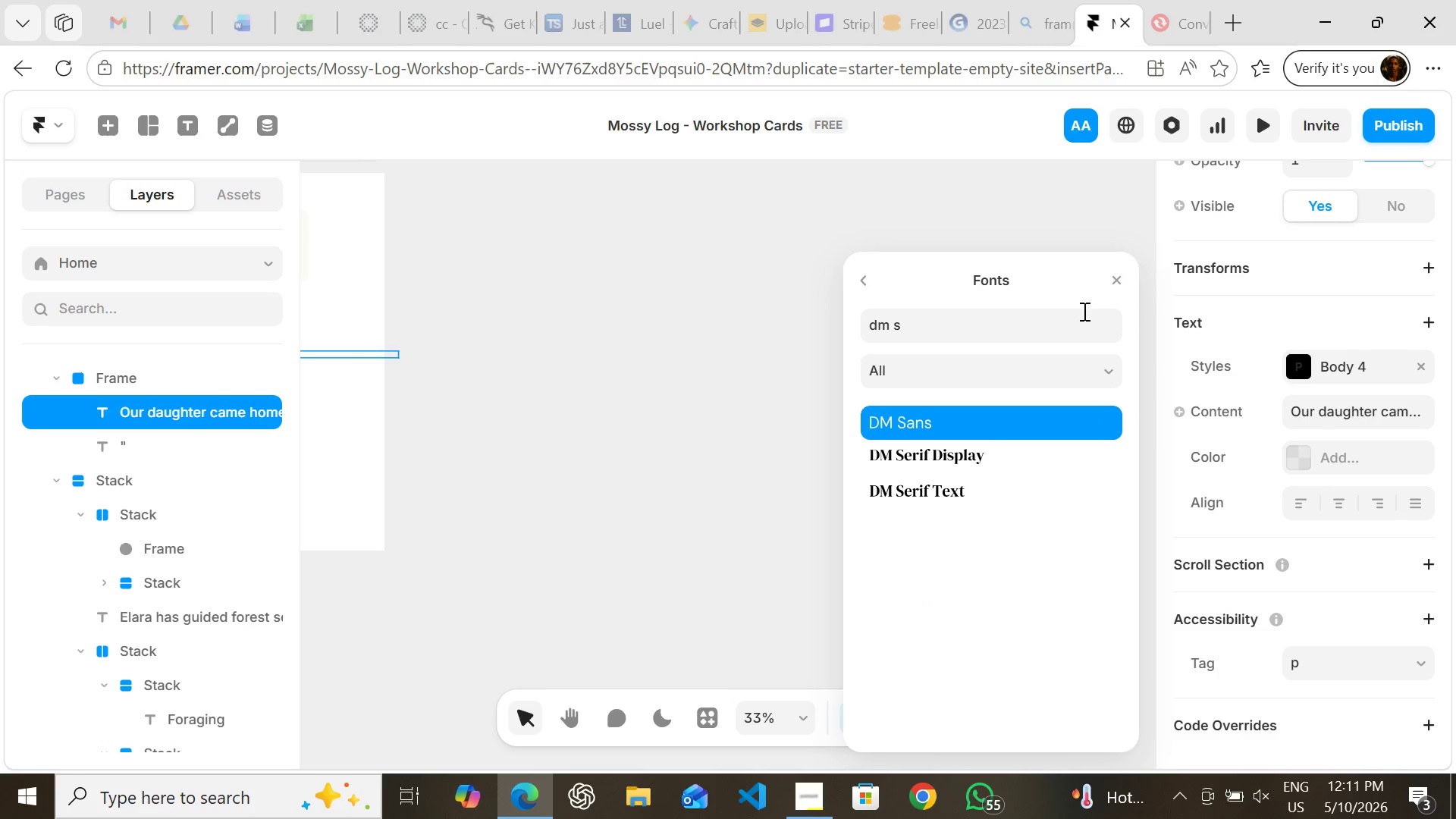 
left_click([1112, 275])
 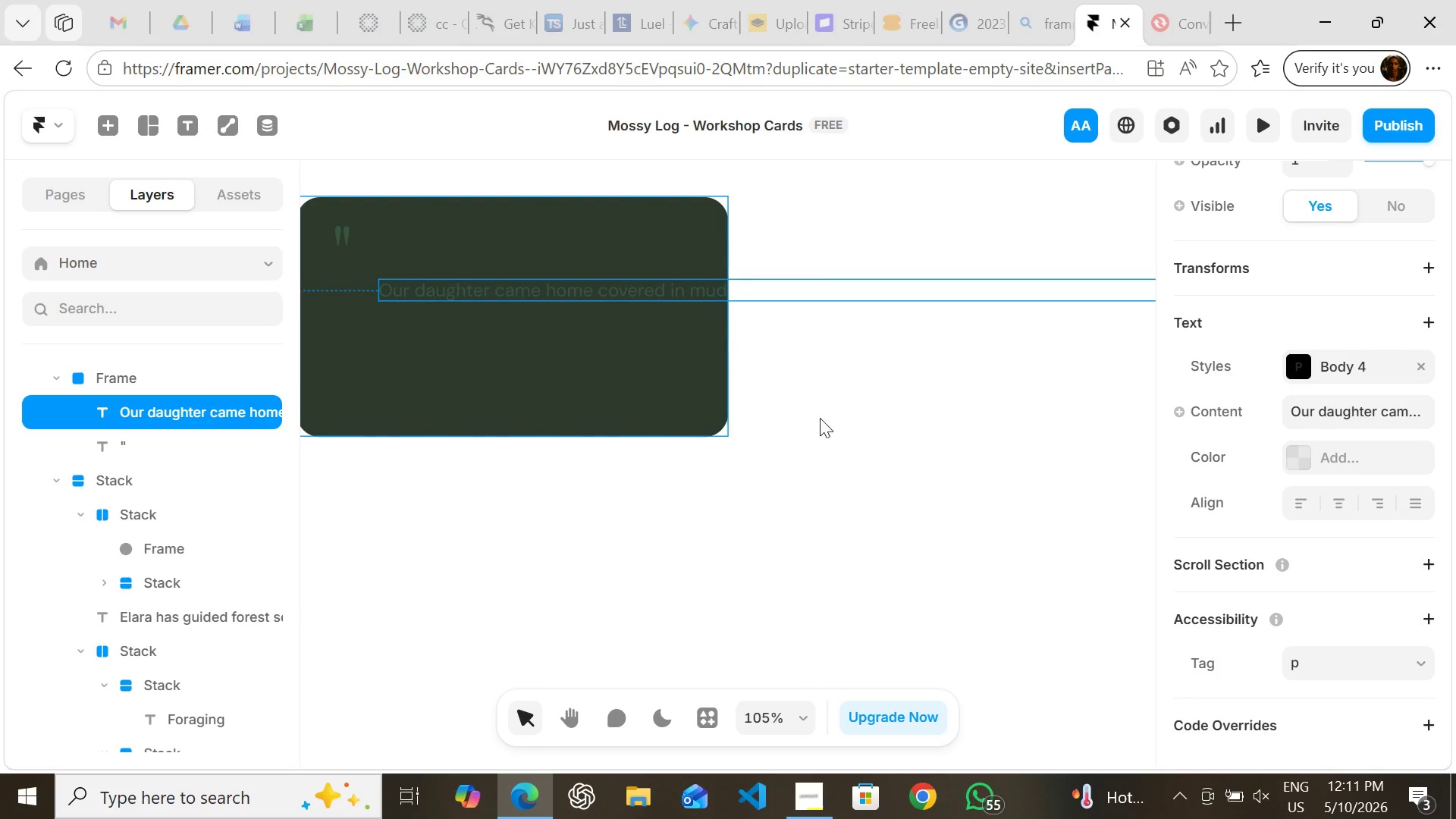 
wait(7.25)
 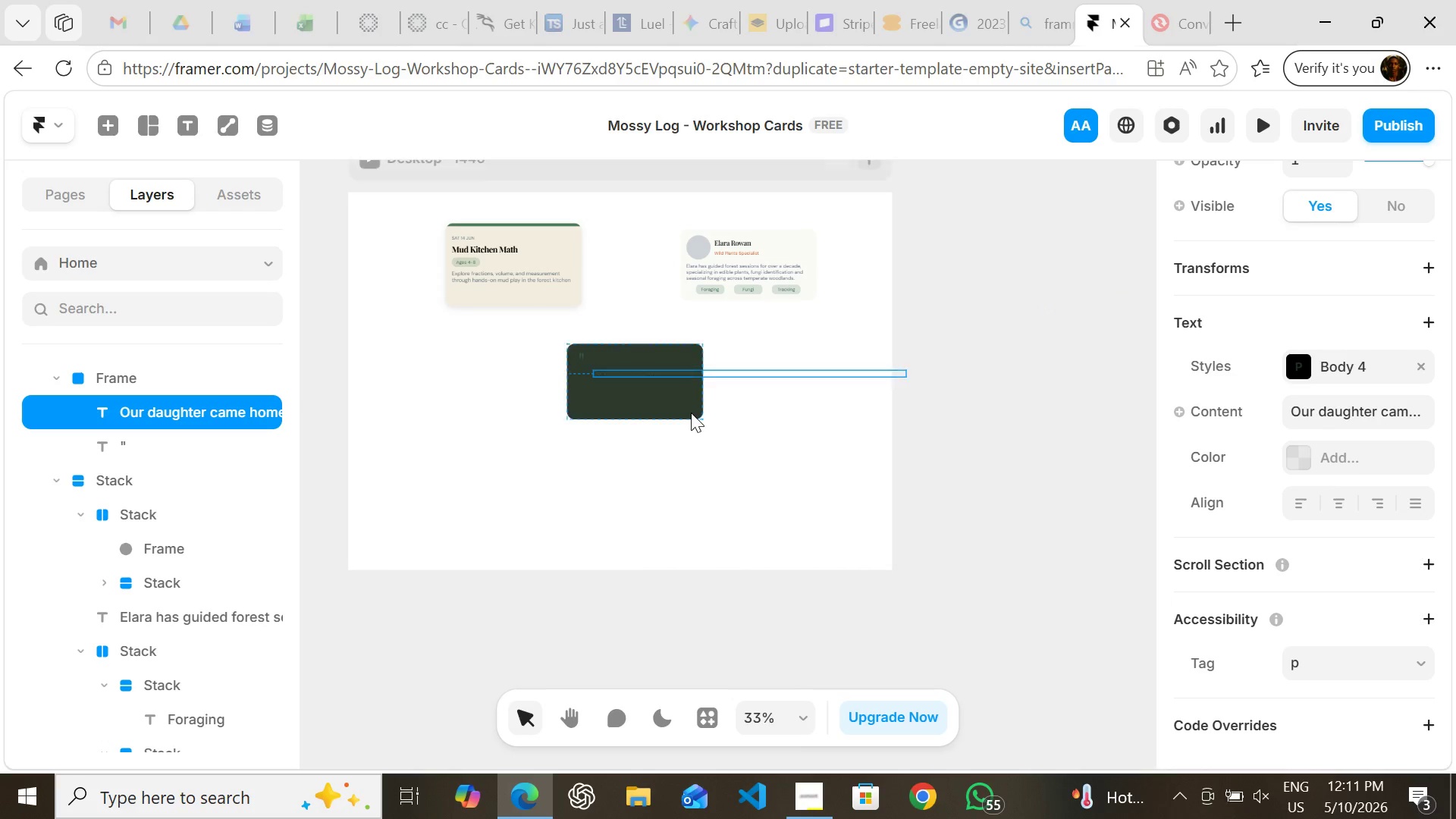 
left_click([1348, 447])
 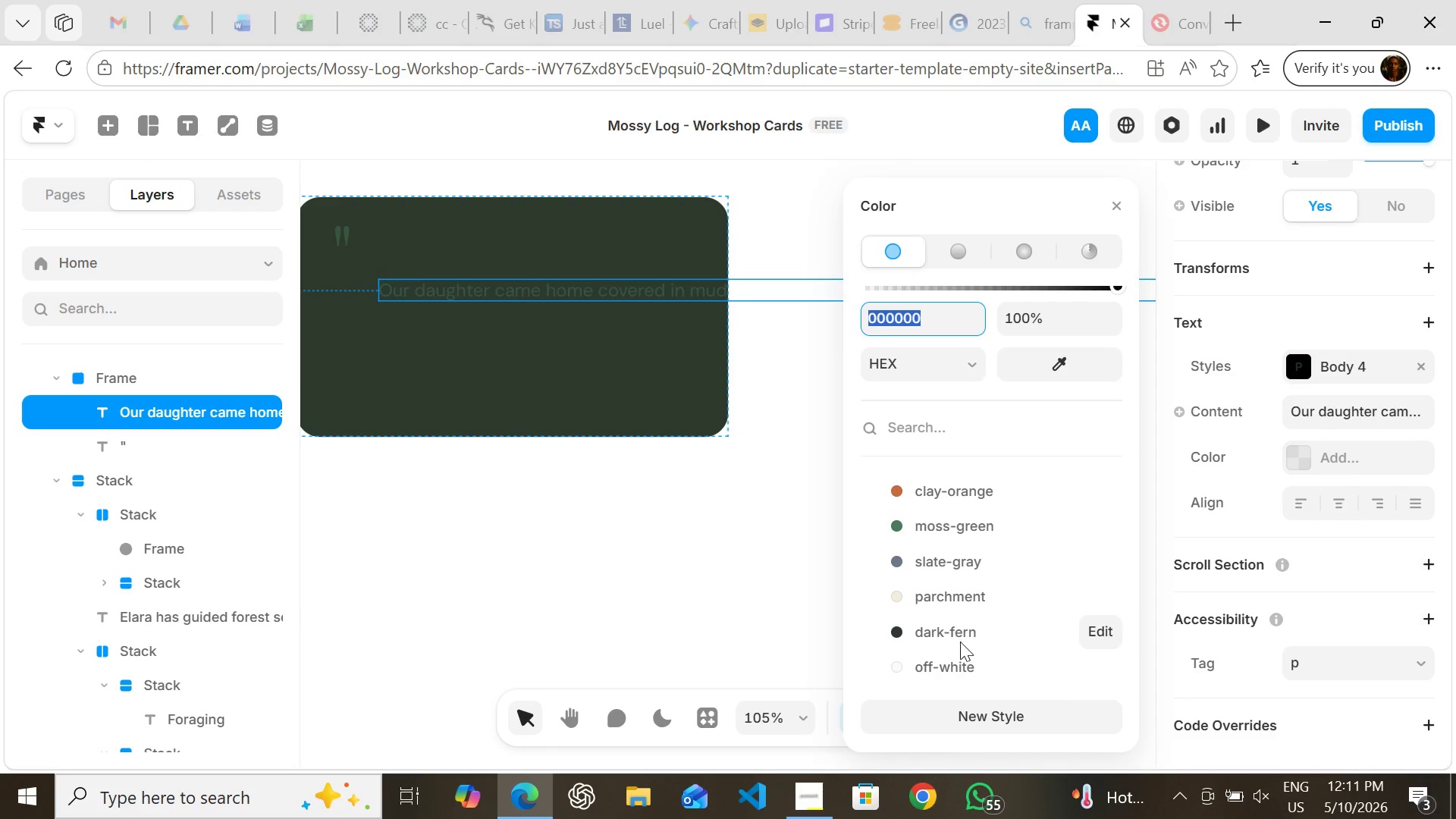 
left_click([963, 662])
 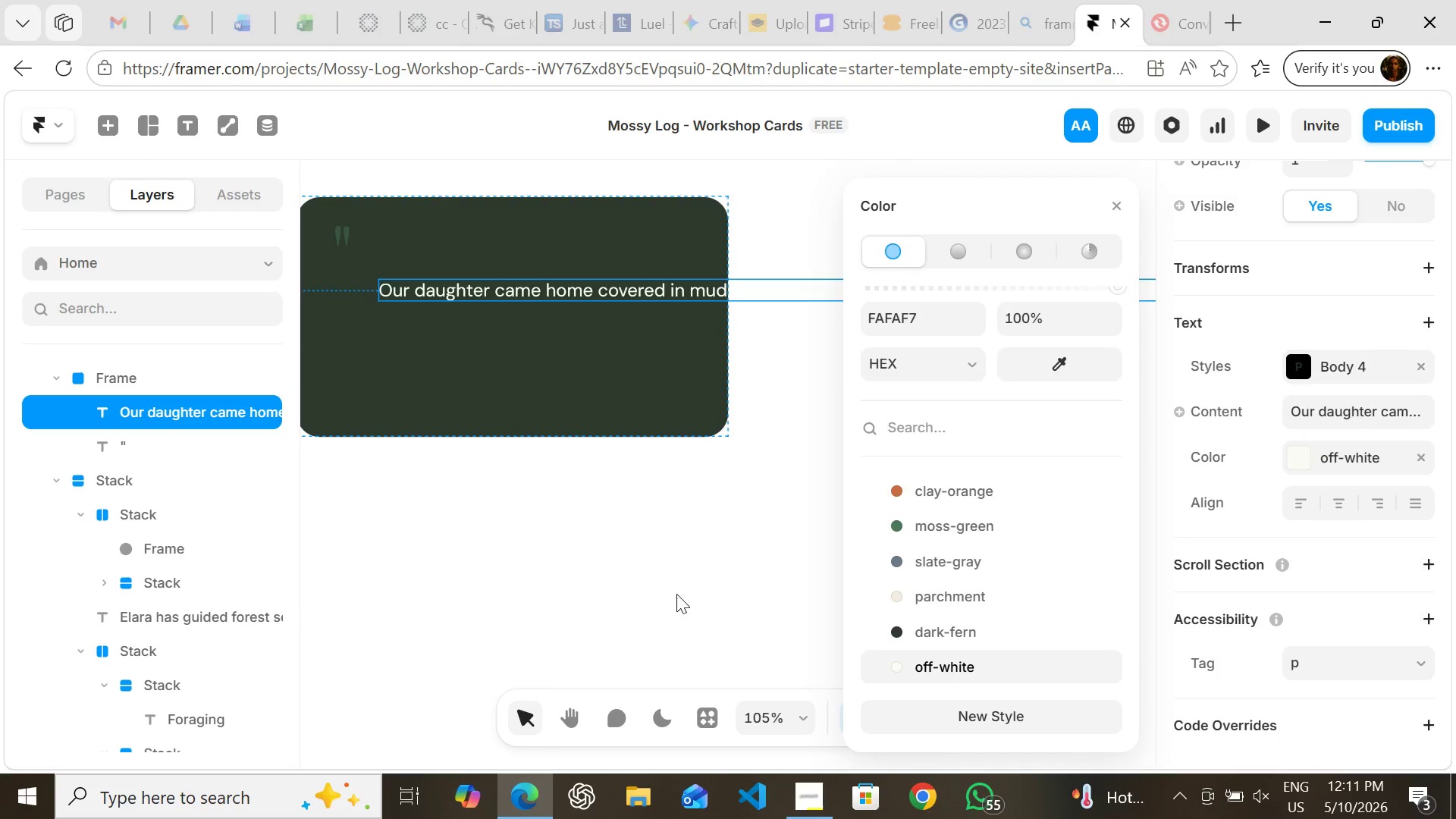 
left_click([676, 594])
 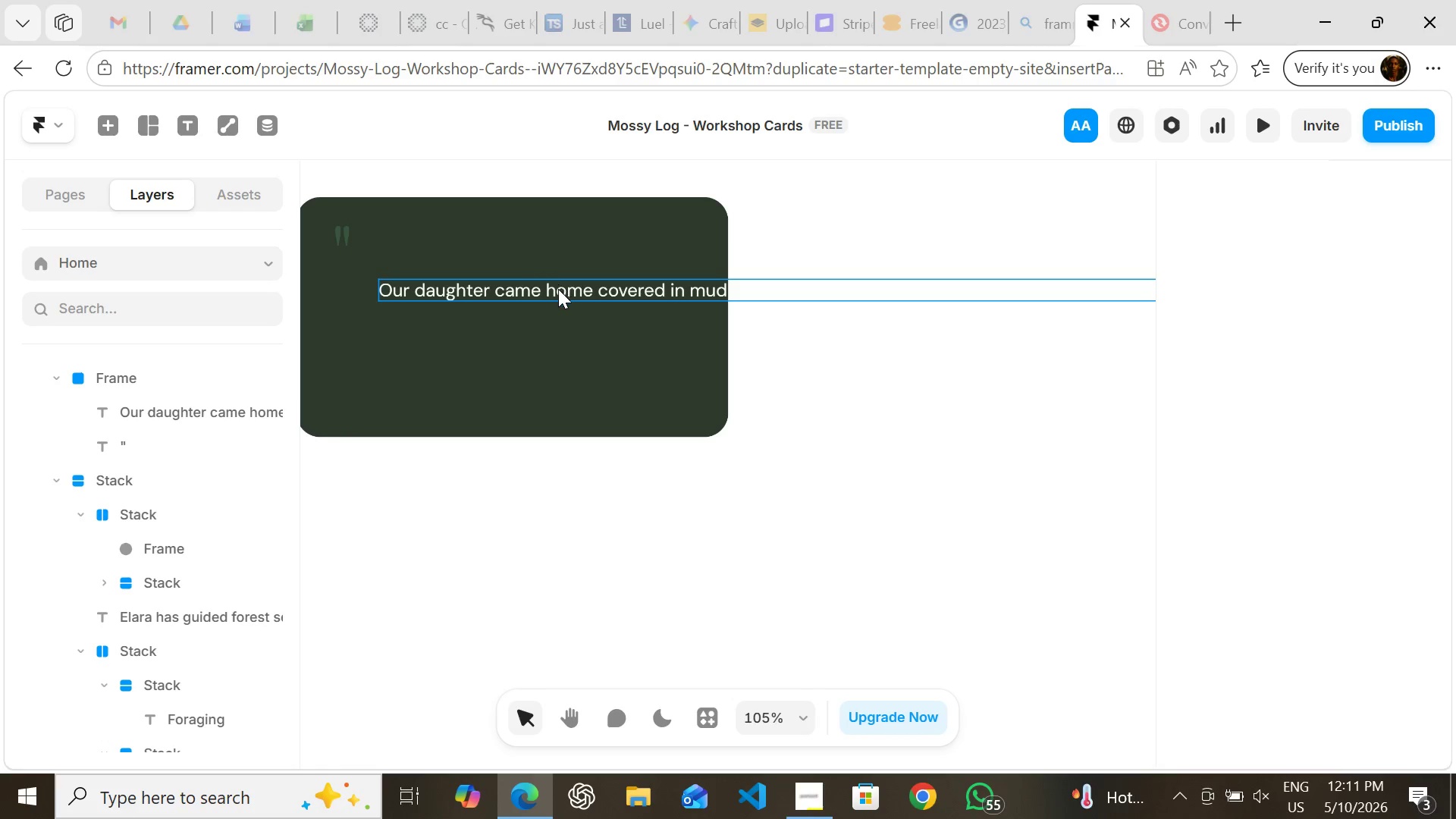 
left_click([558, 292])
 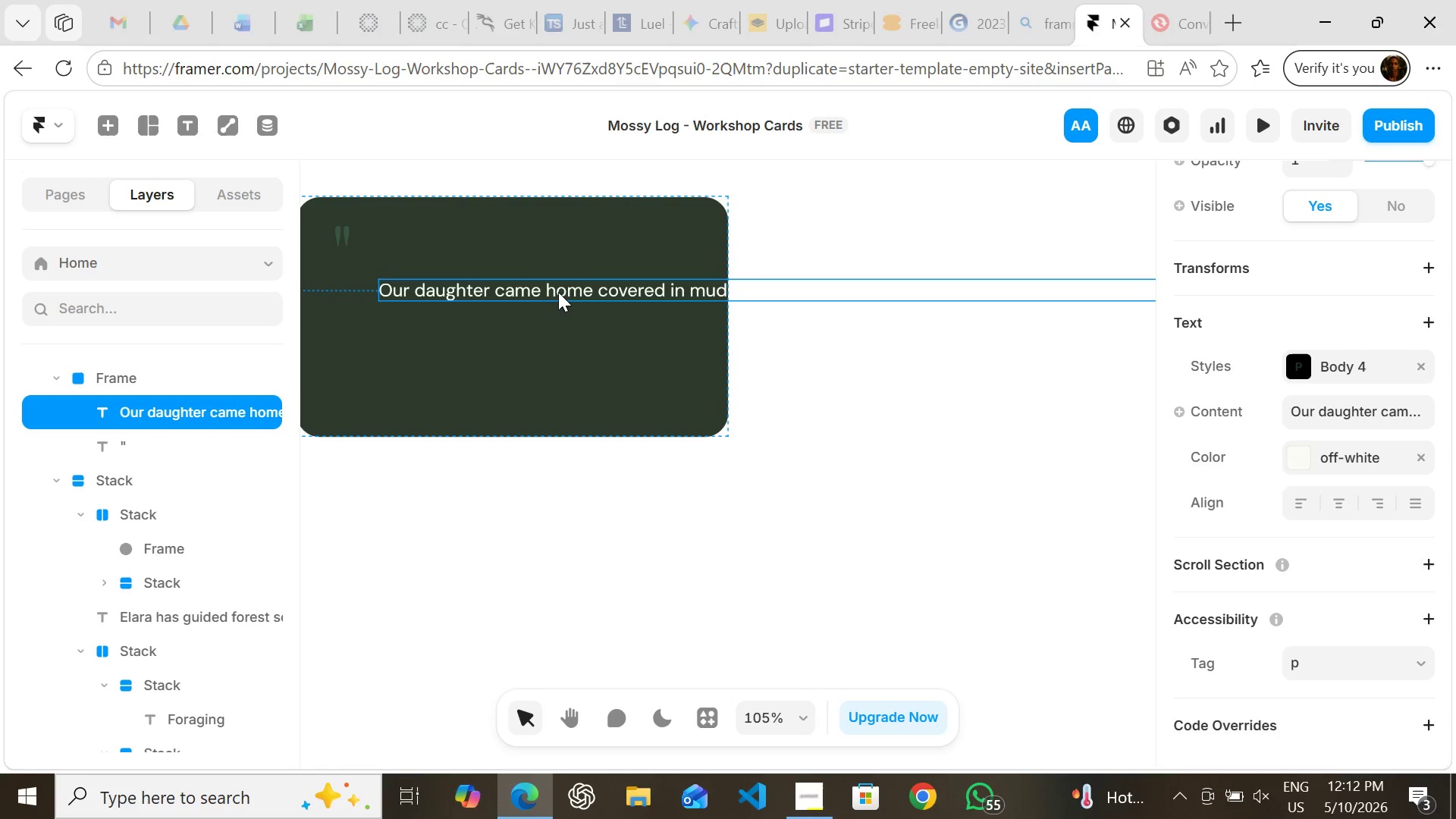 
left_click_drag(start_coordinate=[558, 292], to_coordinate=[516, 285])
 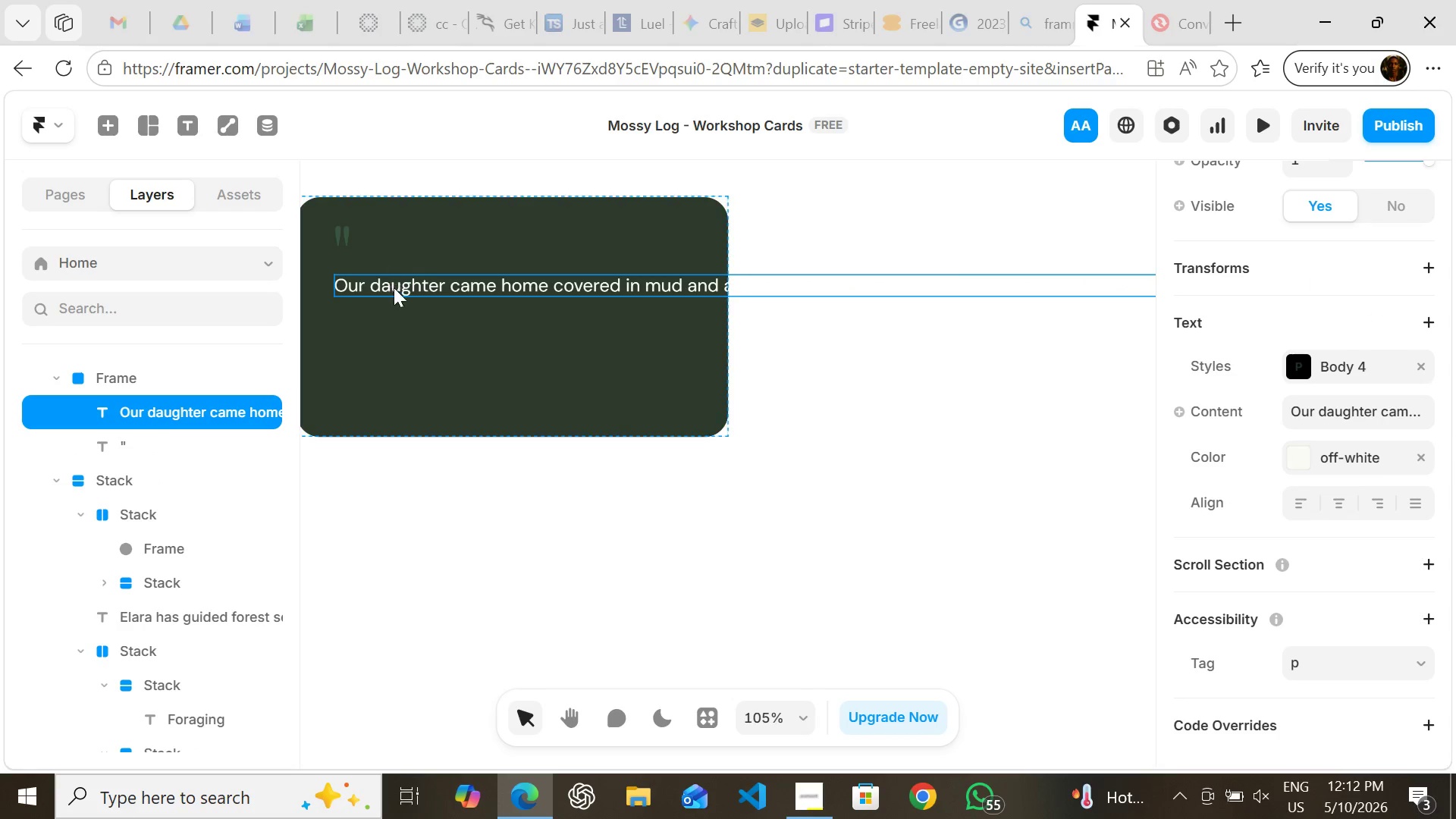 
left_click([394, 290])
 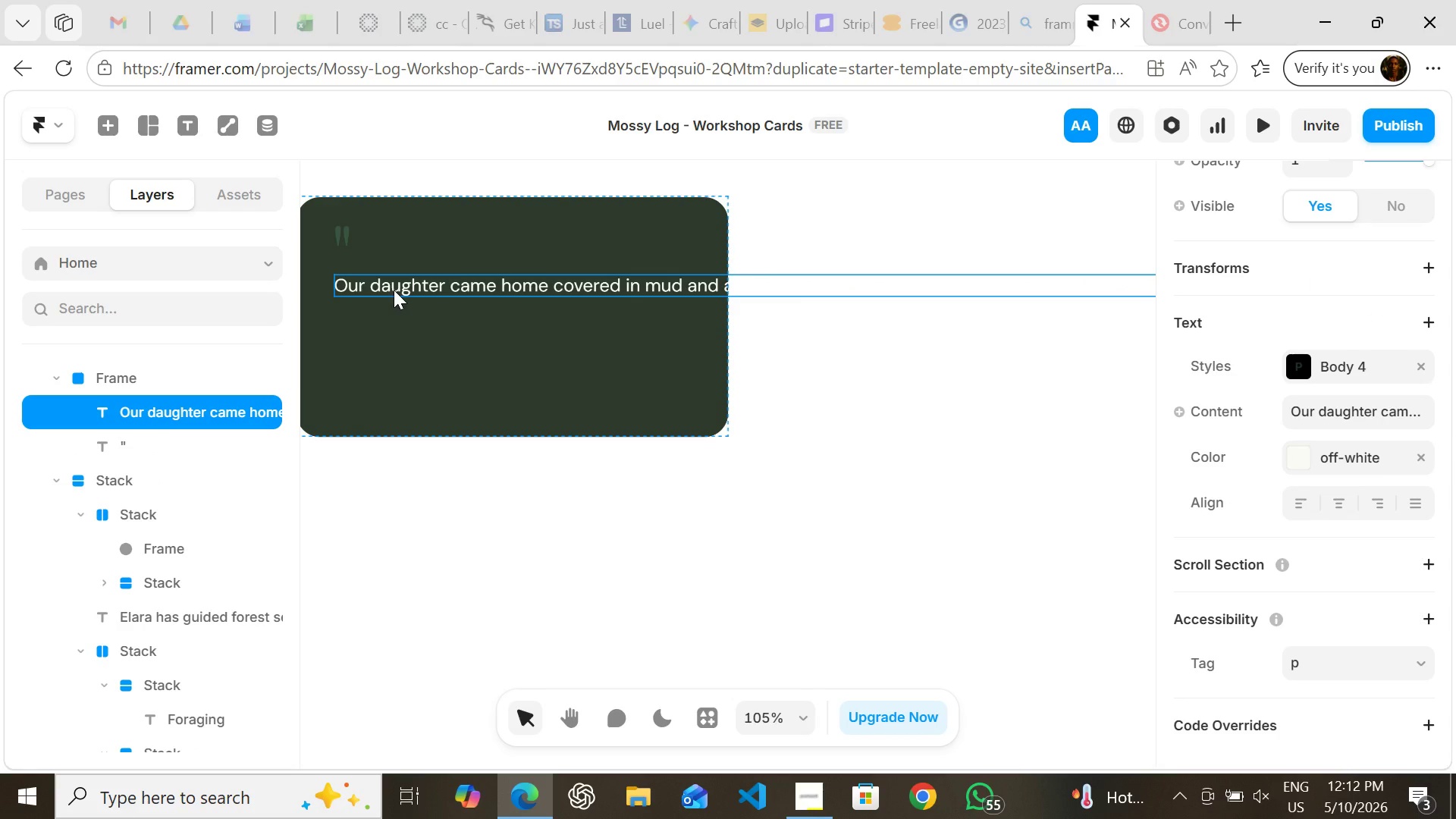 
left_click_drag(start_coordinate=[394, 290], to_coordinate=[412, 290])
 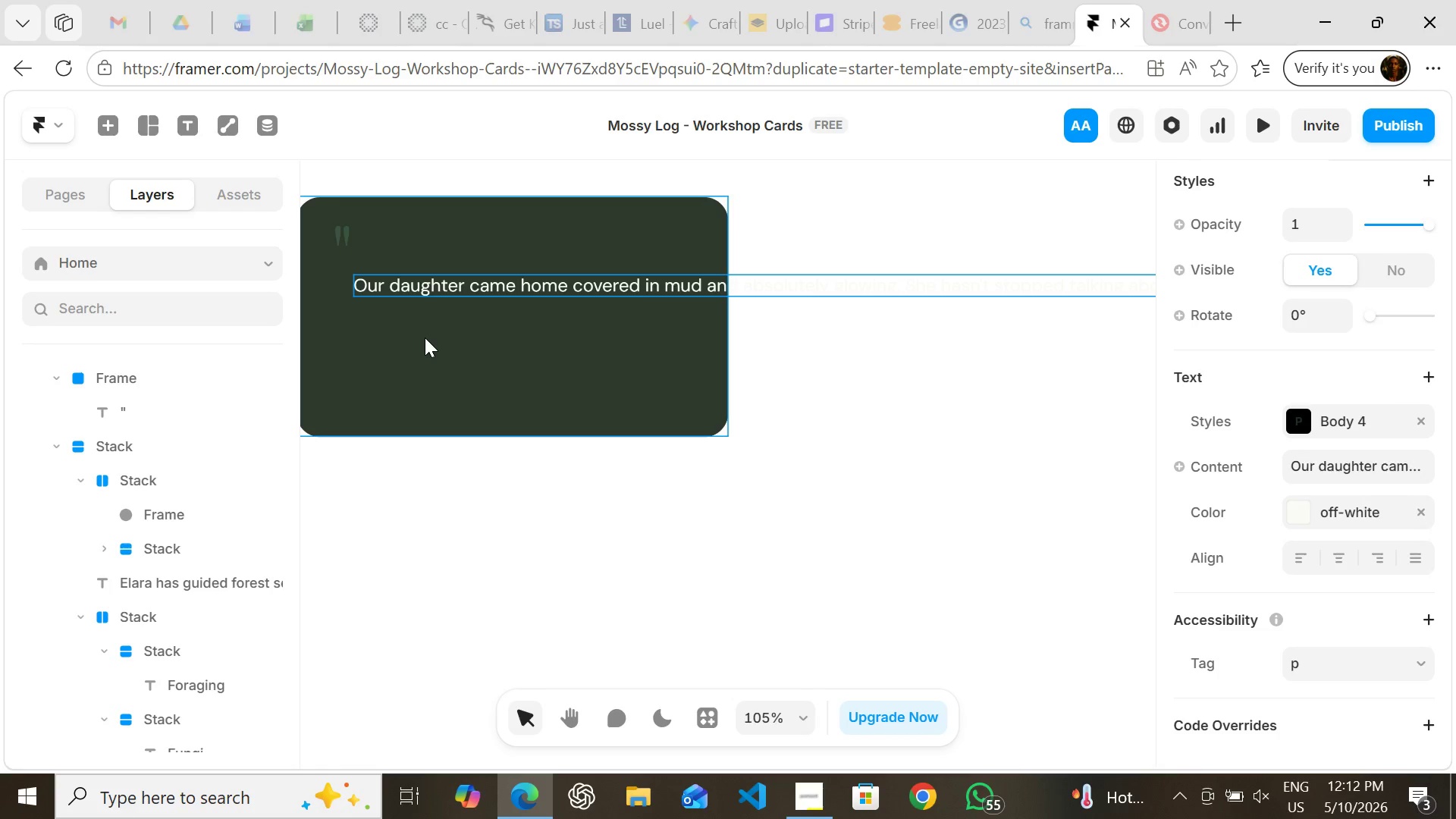 
left_click([425, 337])
 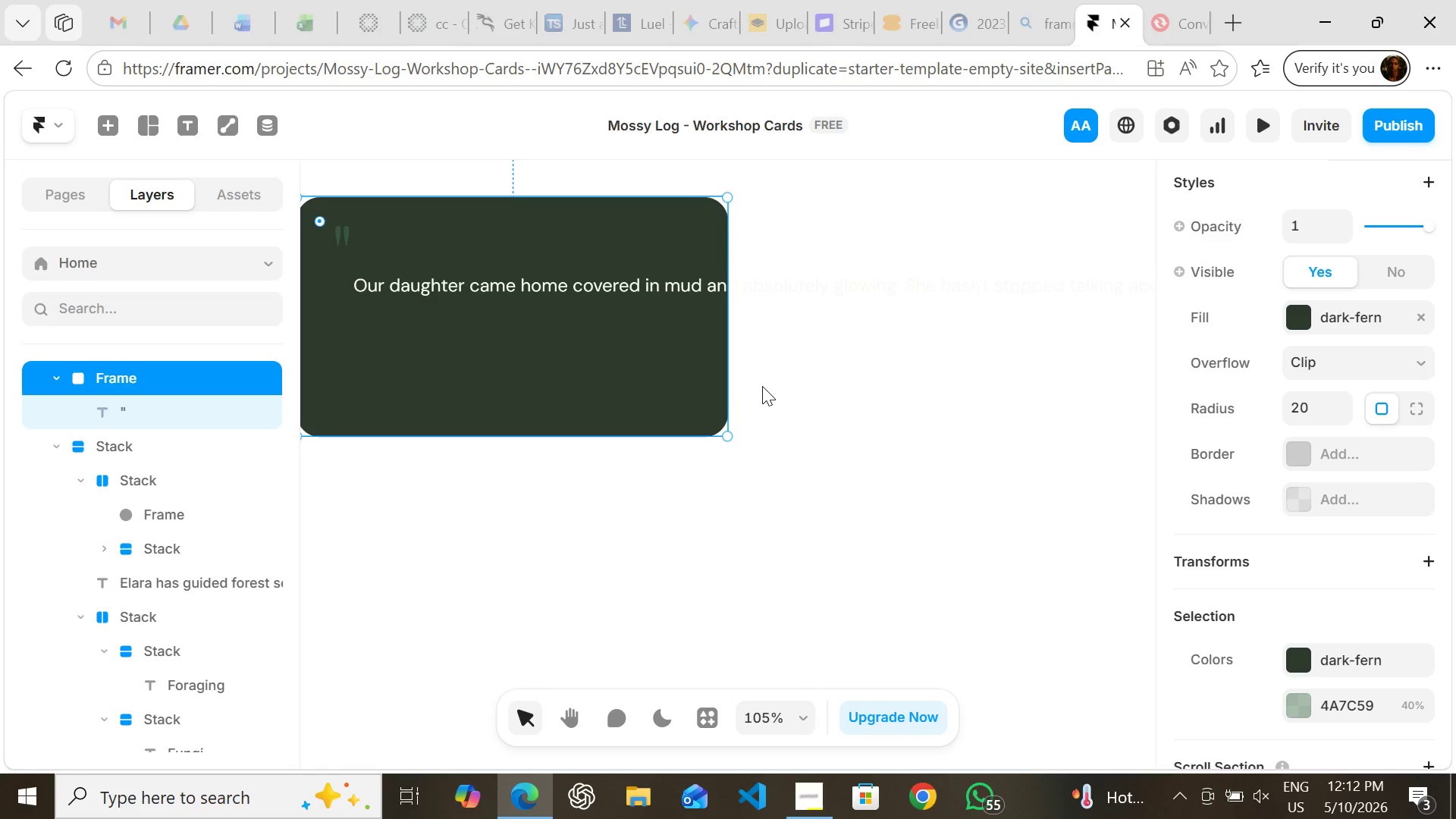 
left_click([762, 386])
 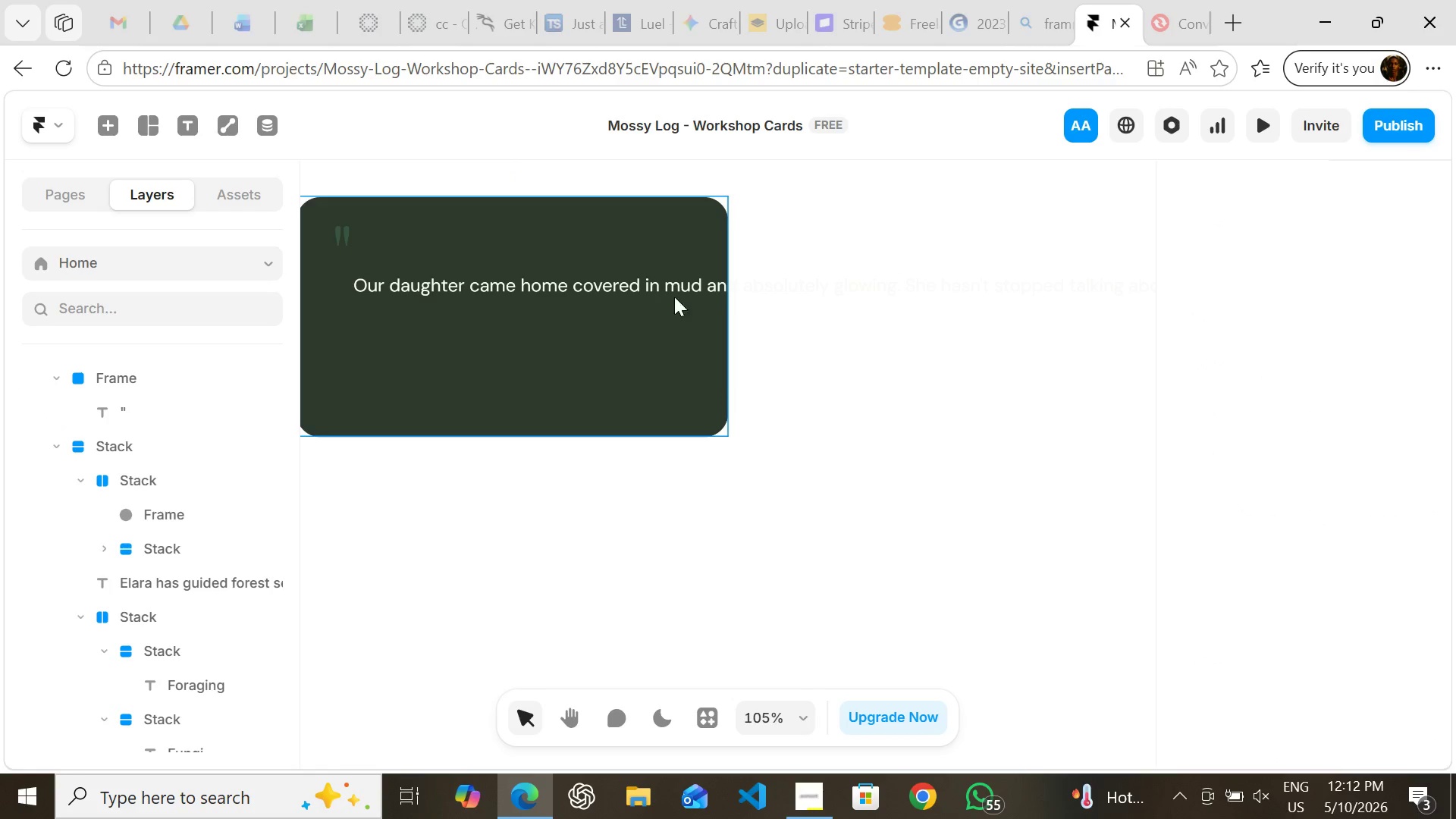 
left_click([664, 287])
 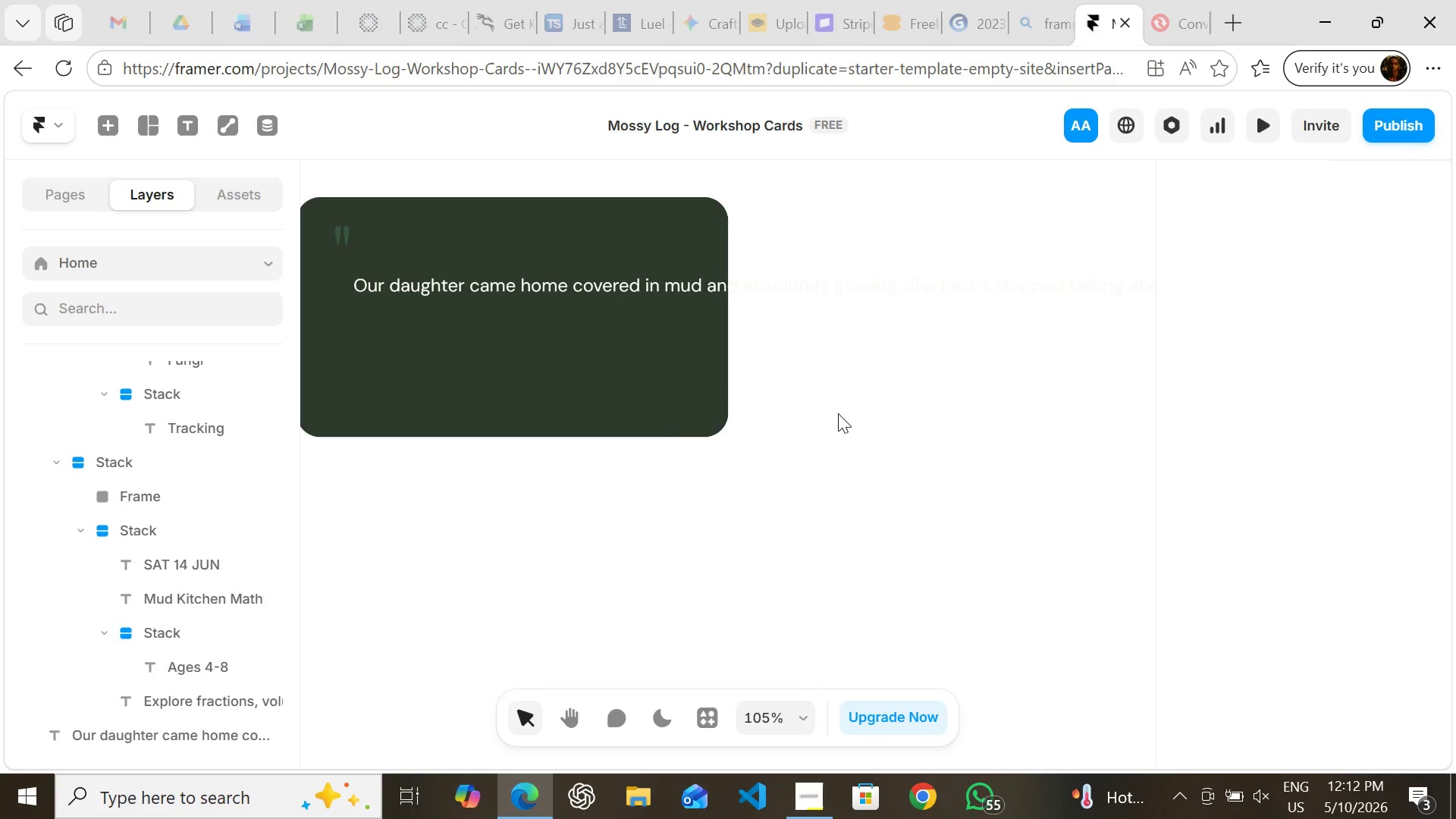 
left_click([838, 413])
 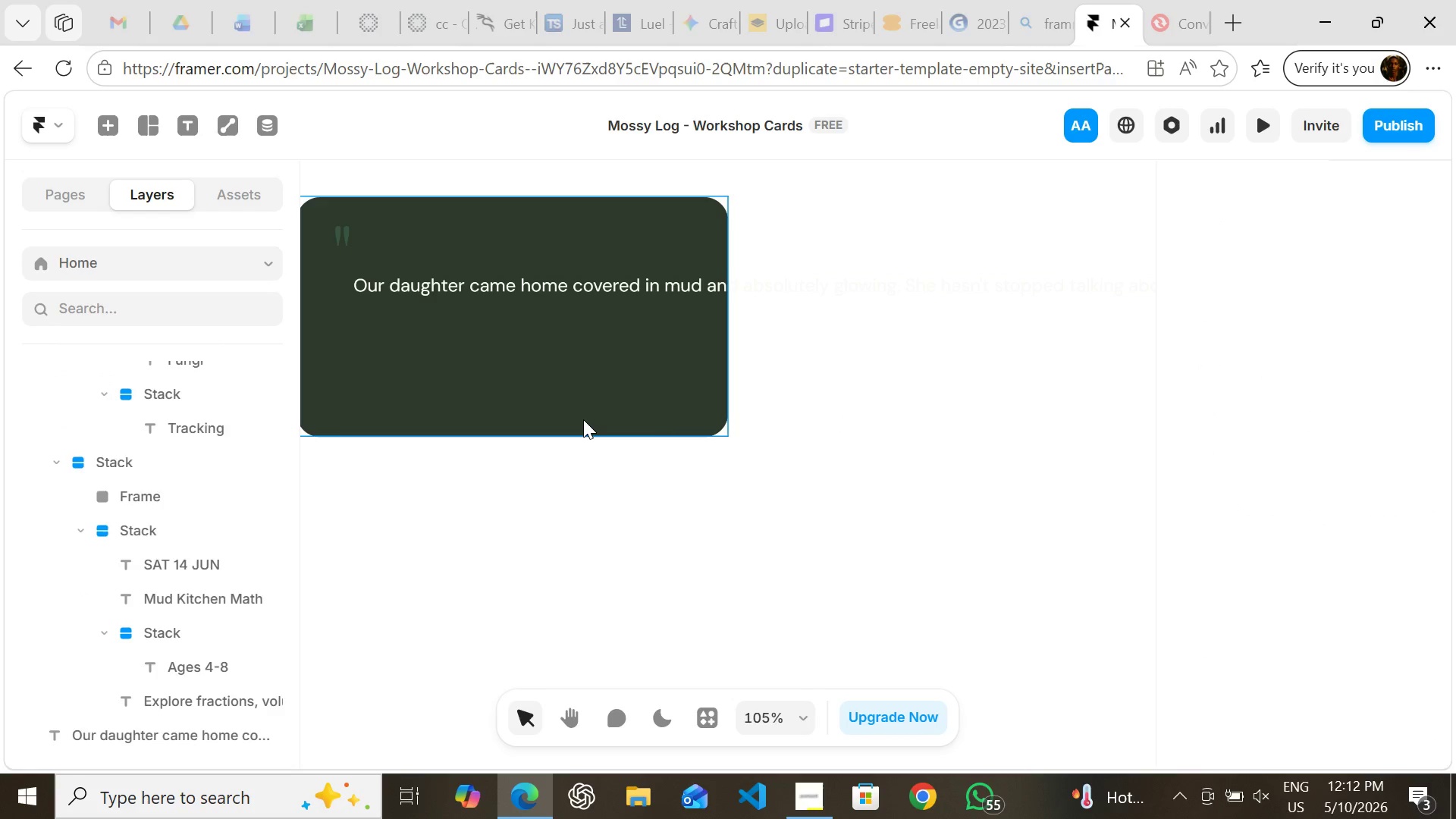 
left_click([583, 419])
 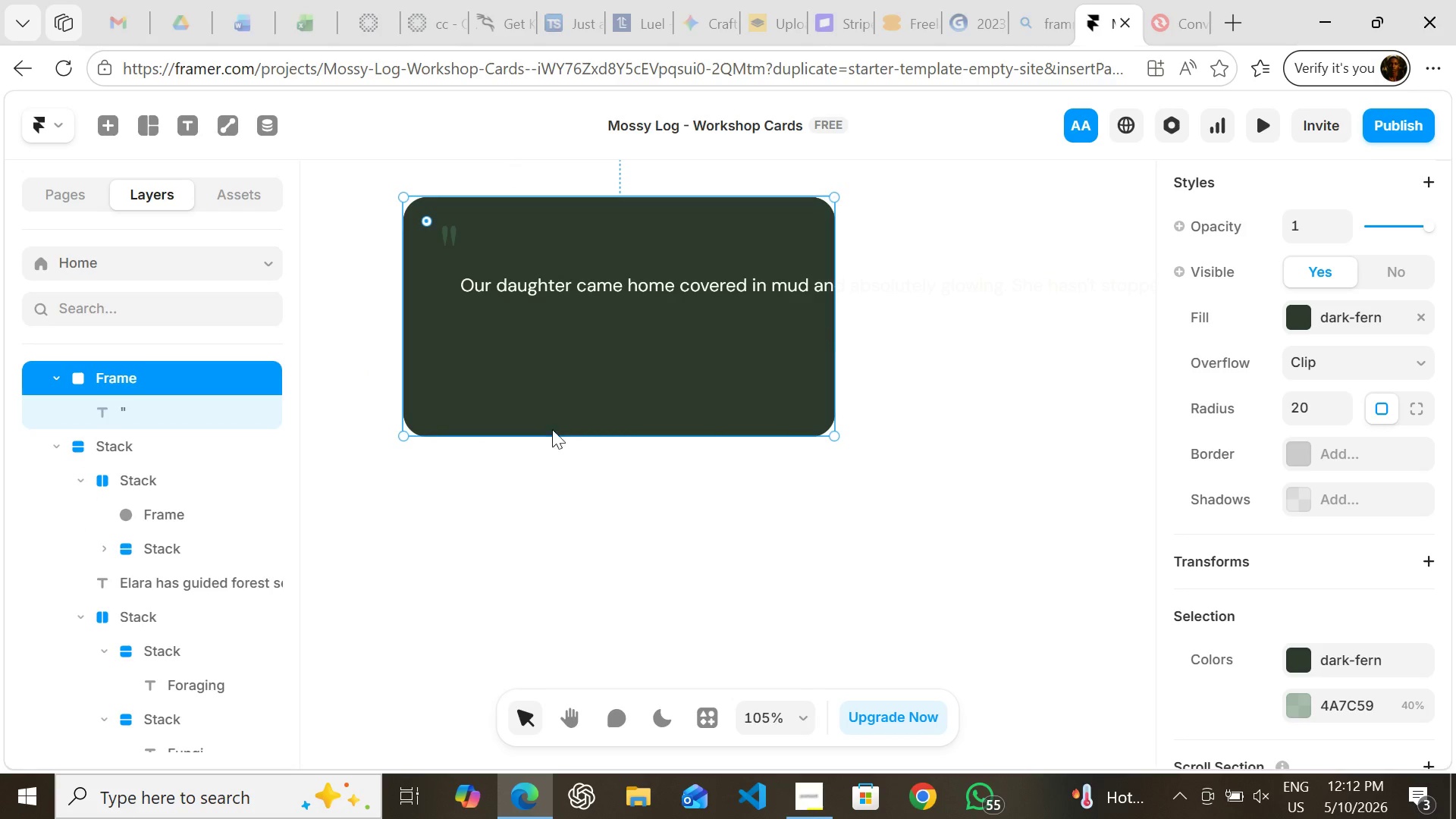 
left_click([495, 538])
 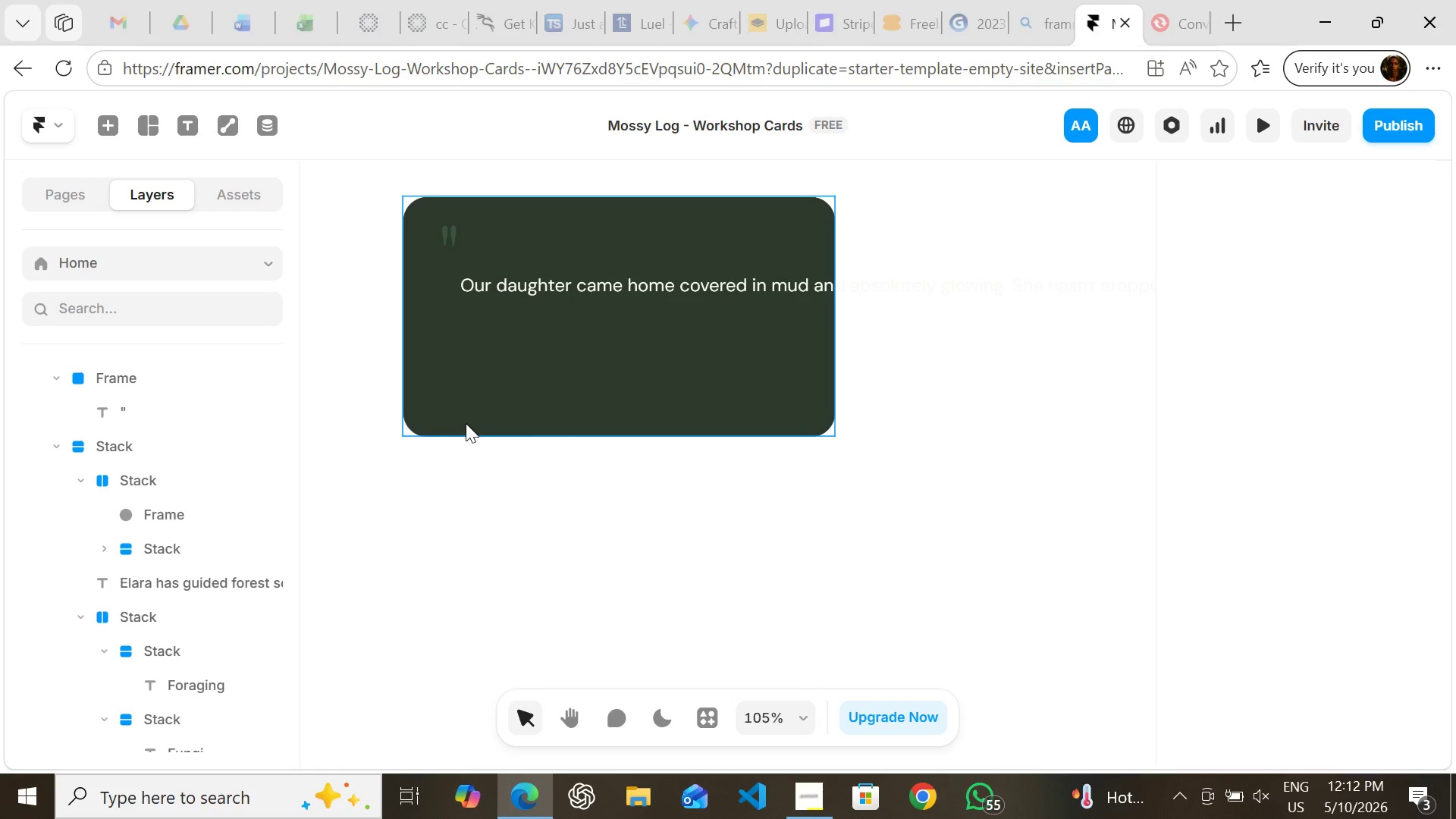 
left_click([466, 423])
 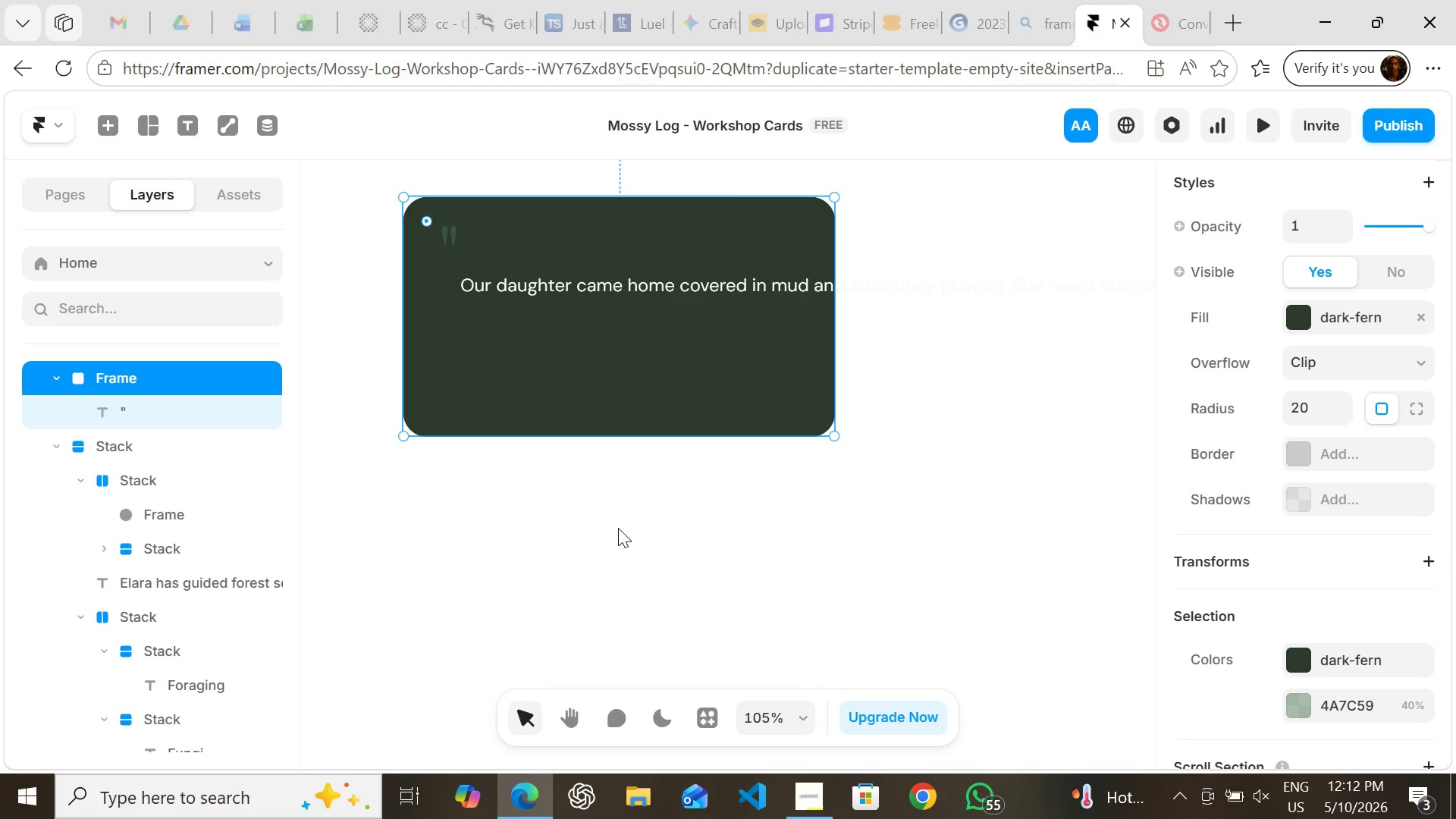 
wait(7.0)
 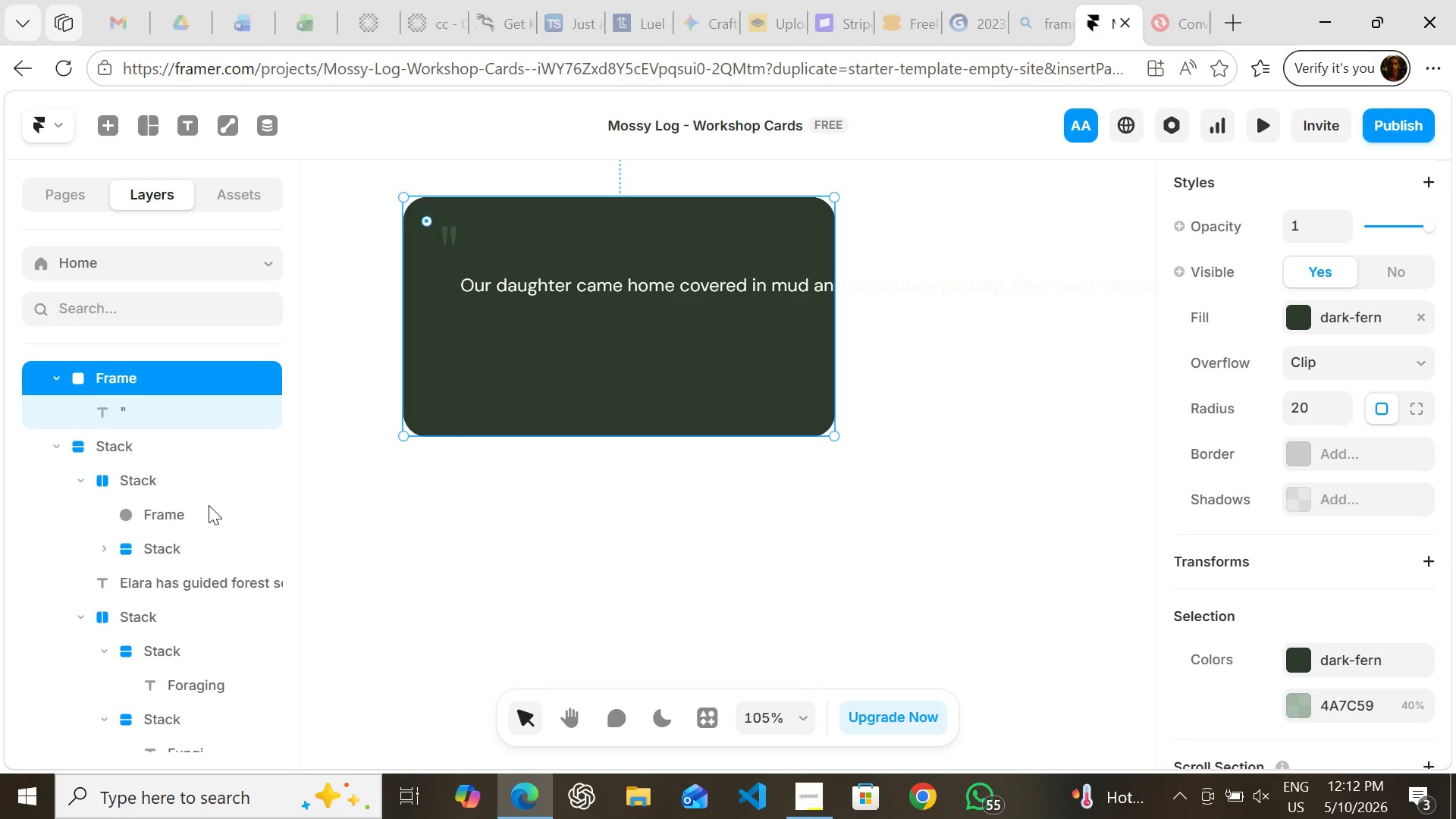 
double_click([616, 566])
 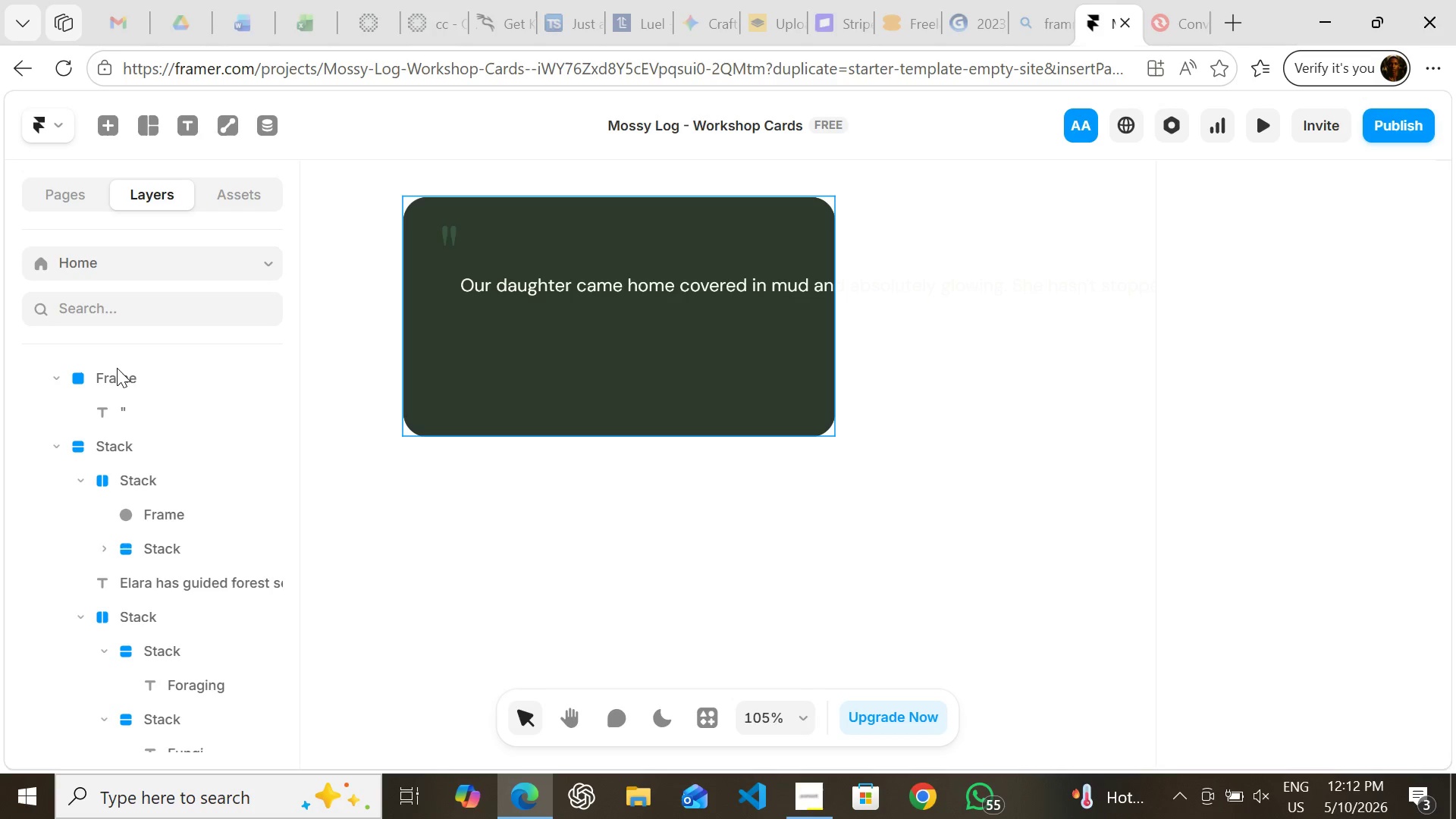 
left_click([117, 375])
 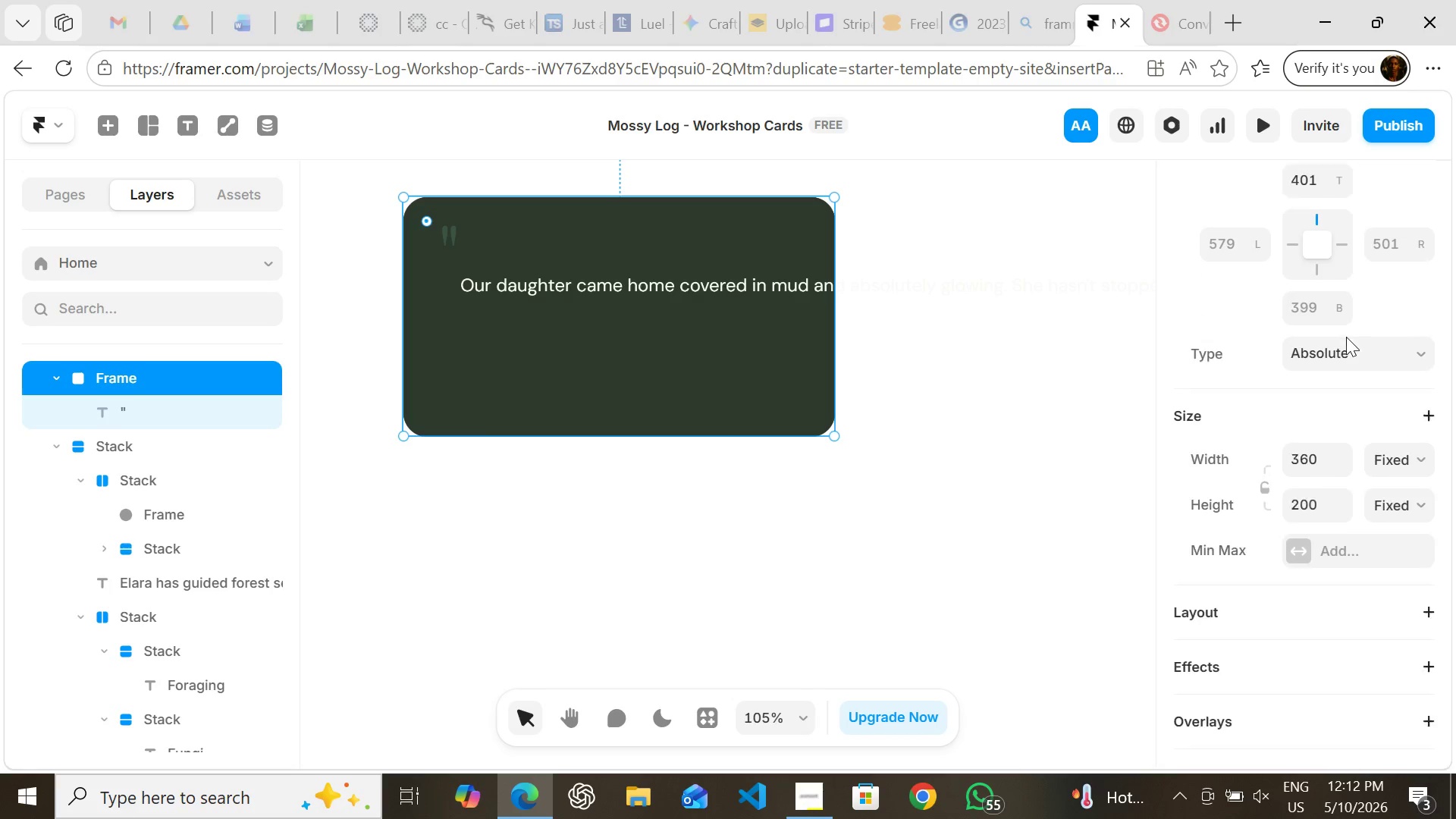 
wait(6.06)
 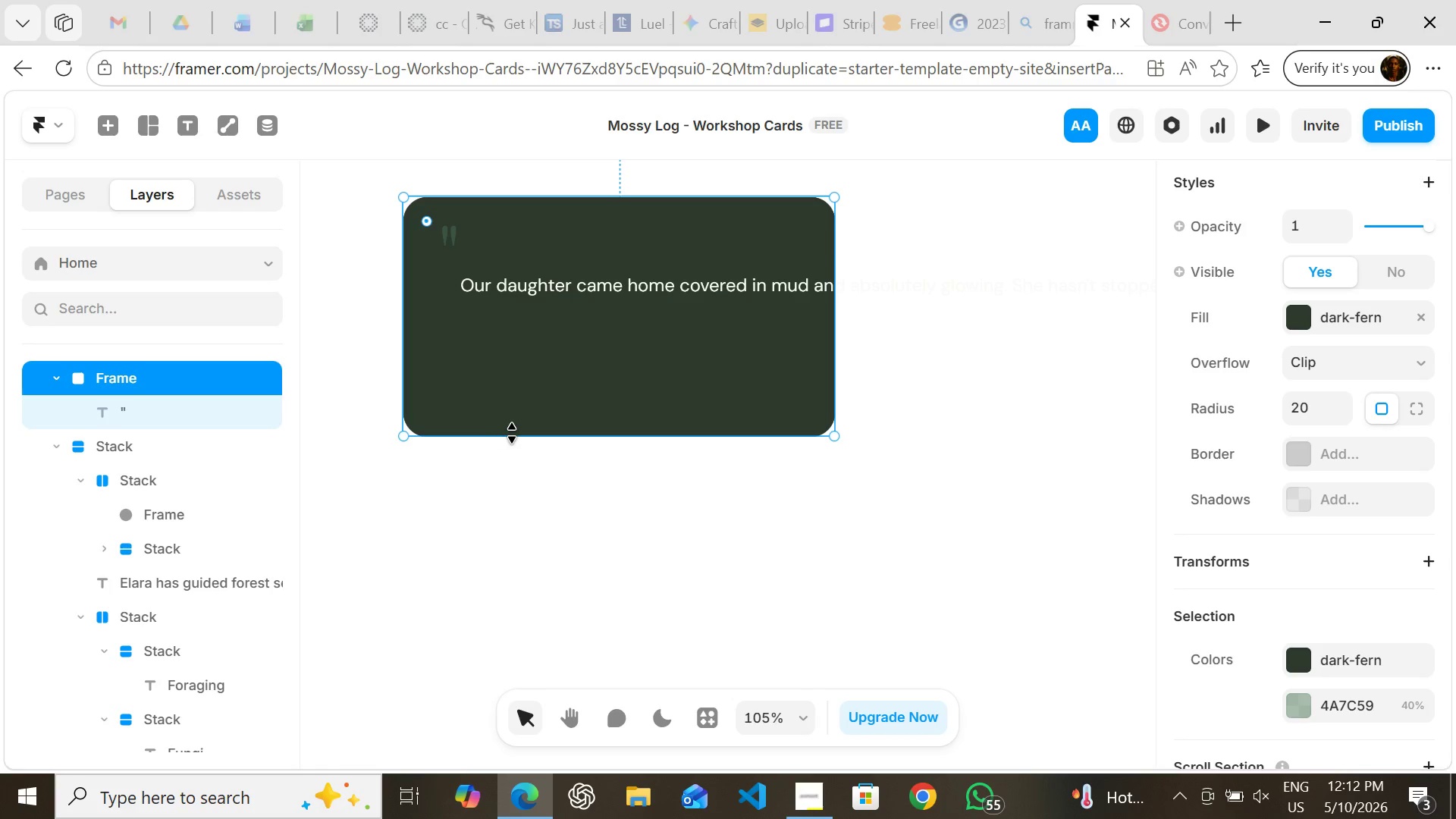 
left_click([1392, 651])
 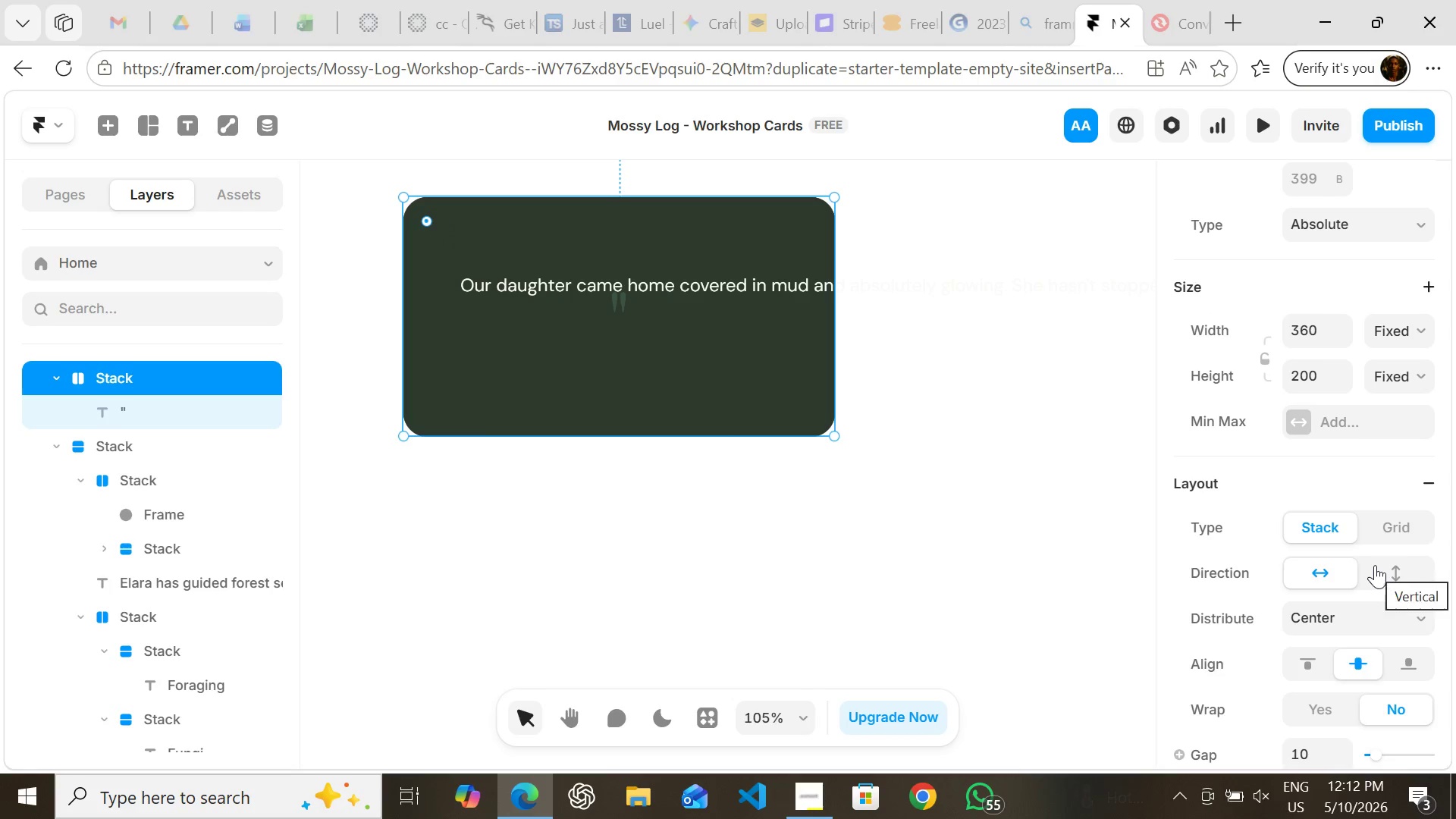 
left_click([1381, 566])
 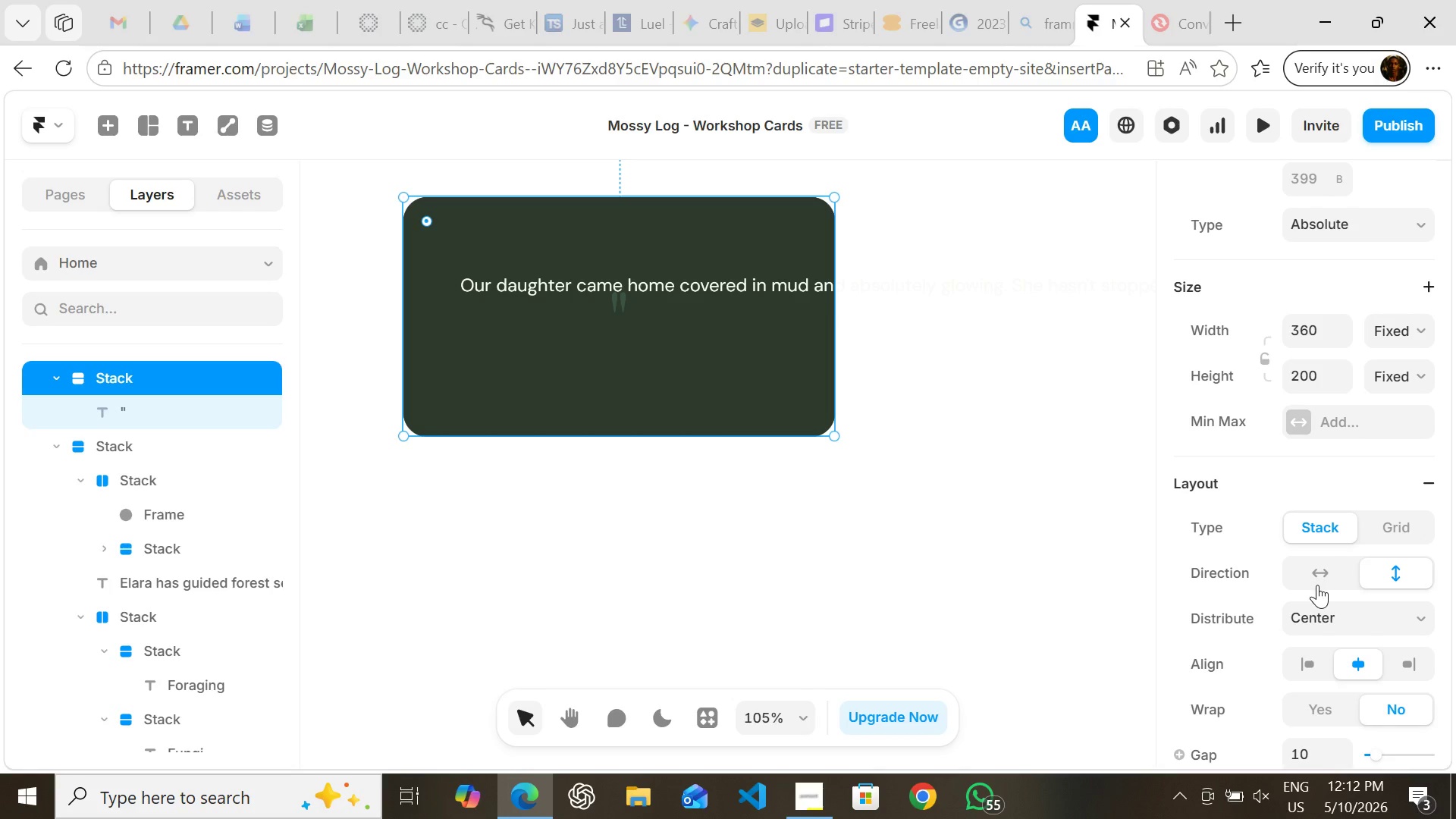 
left_click([1313, 575])
 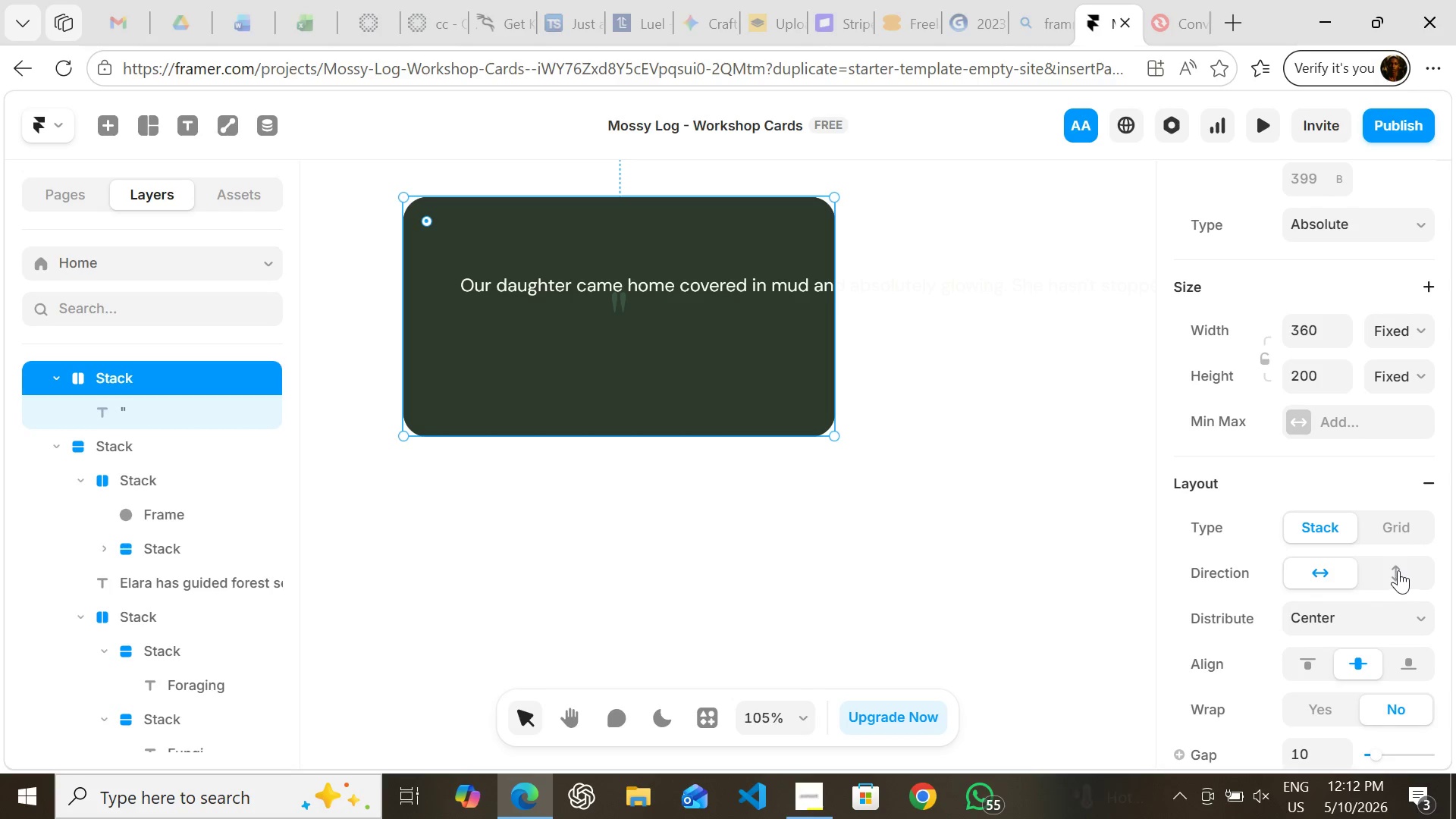 
left_click([1398, 570])
 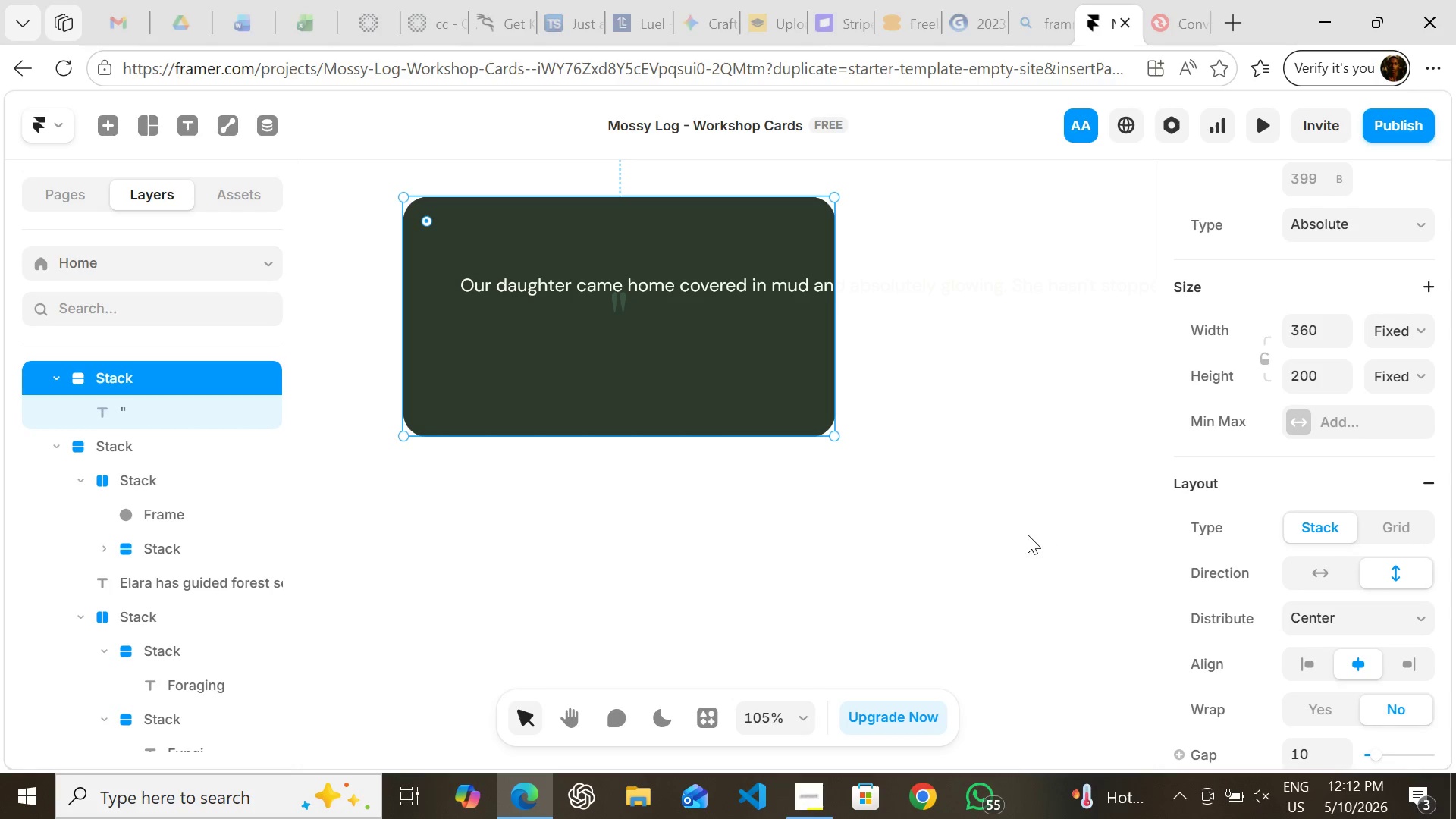 
left_click([1027, 534])
 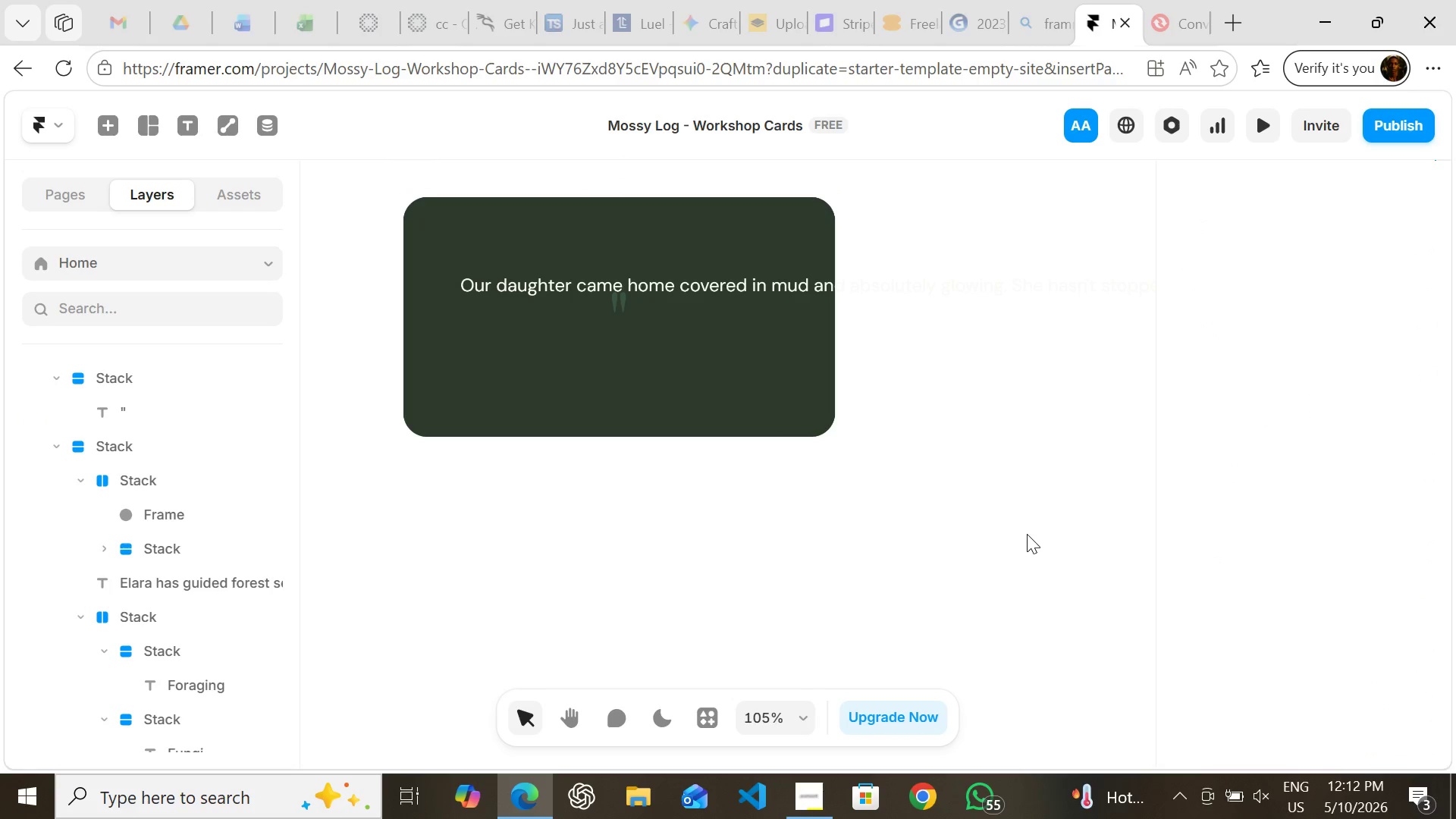 
key(Control+Z)
 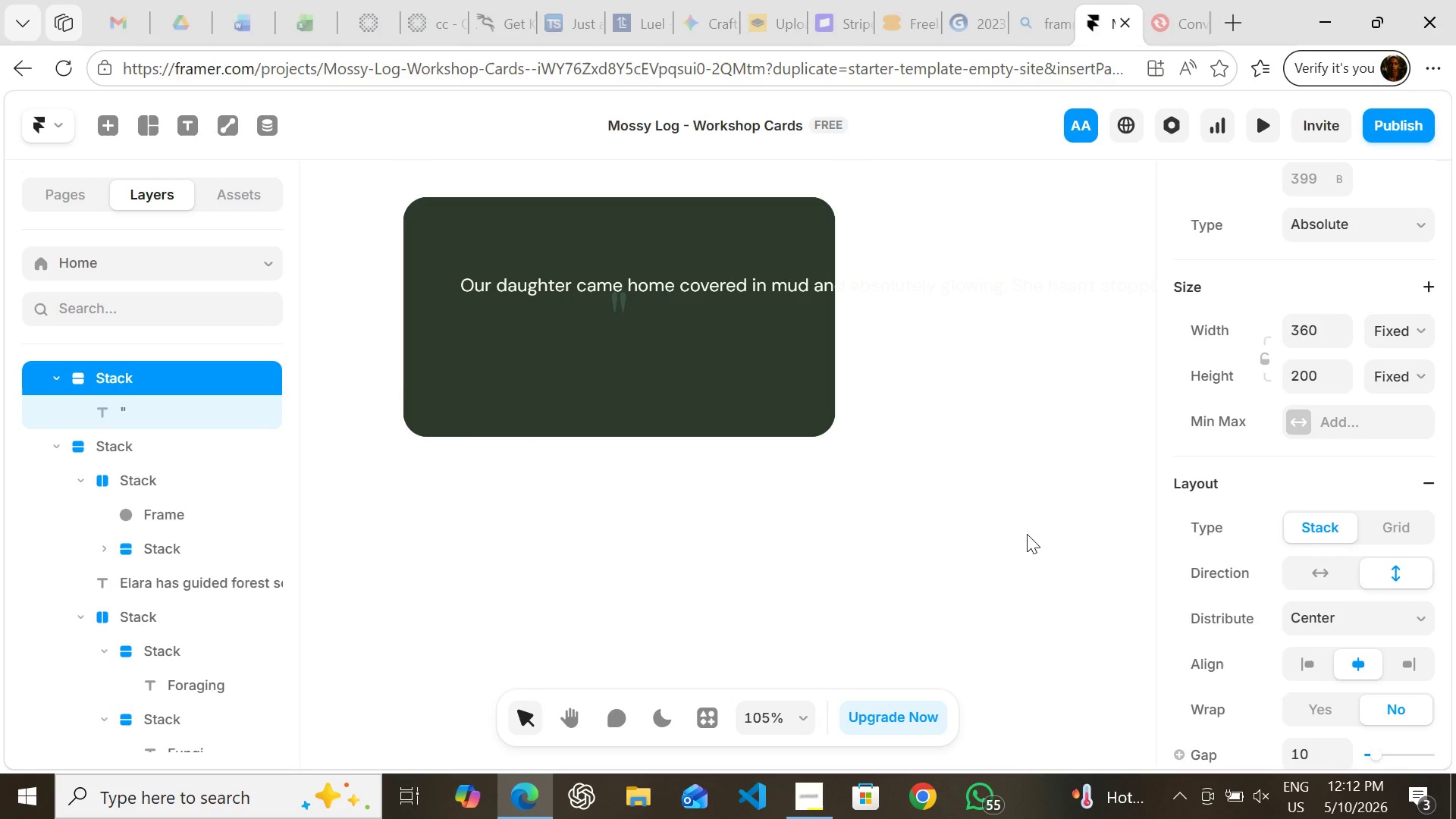 
key(Control+Z)
 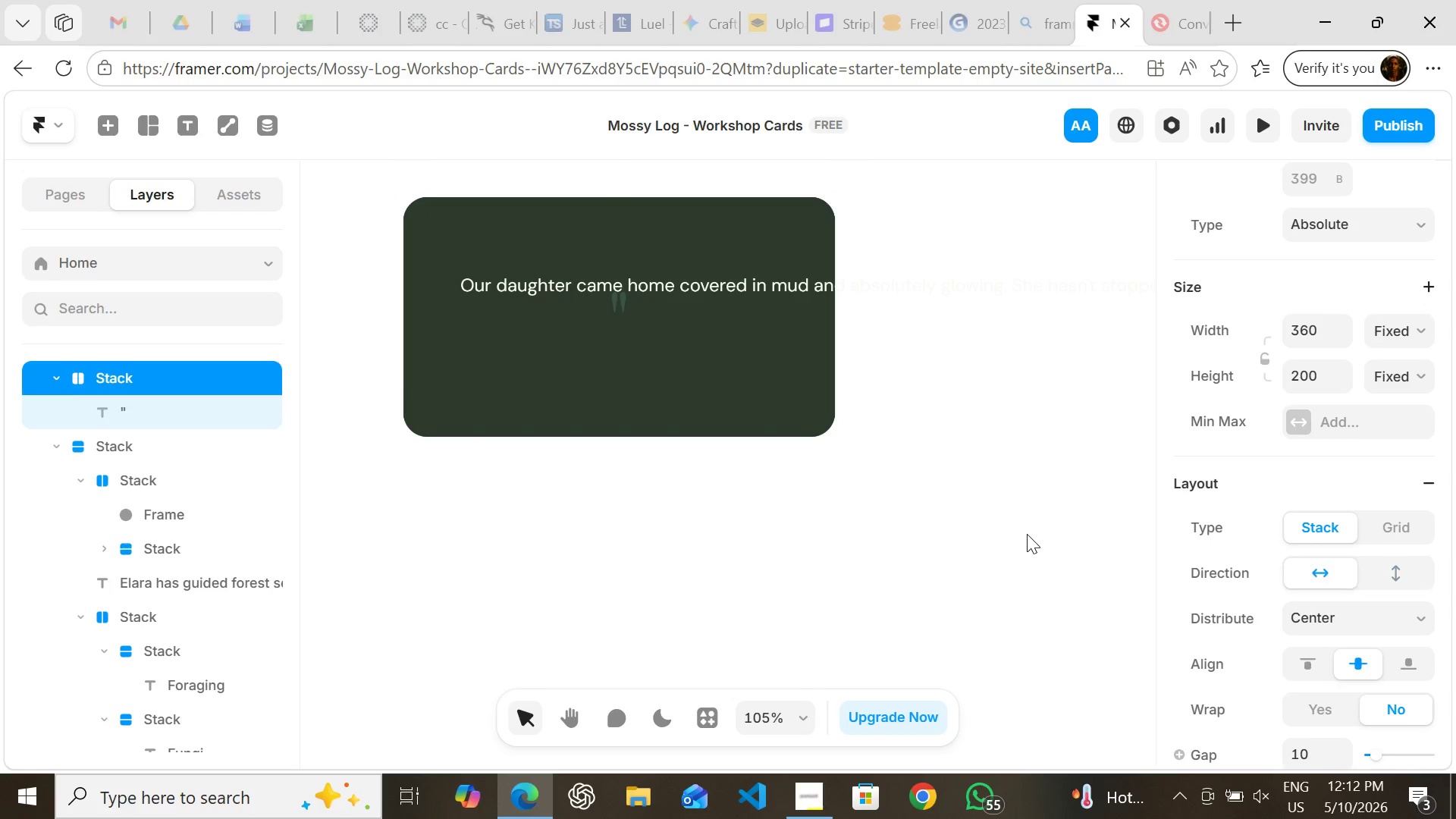 
key(Control+Z)
 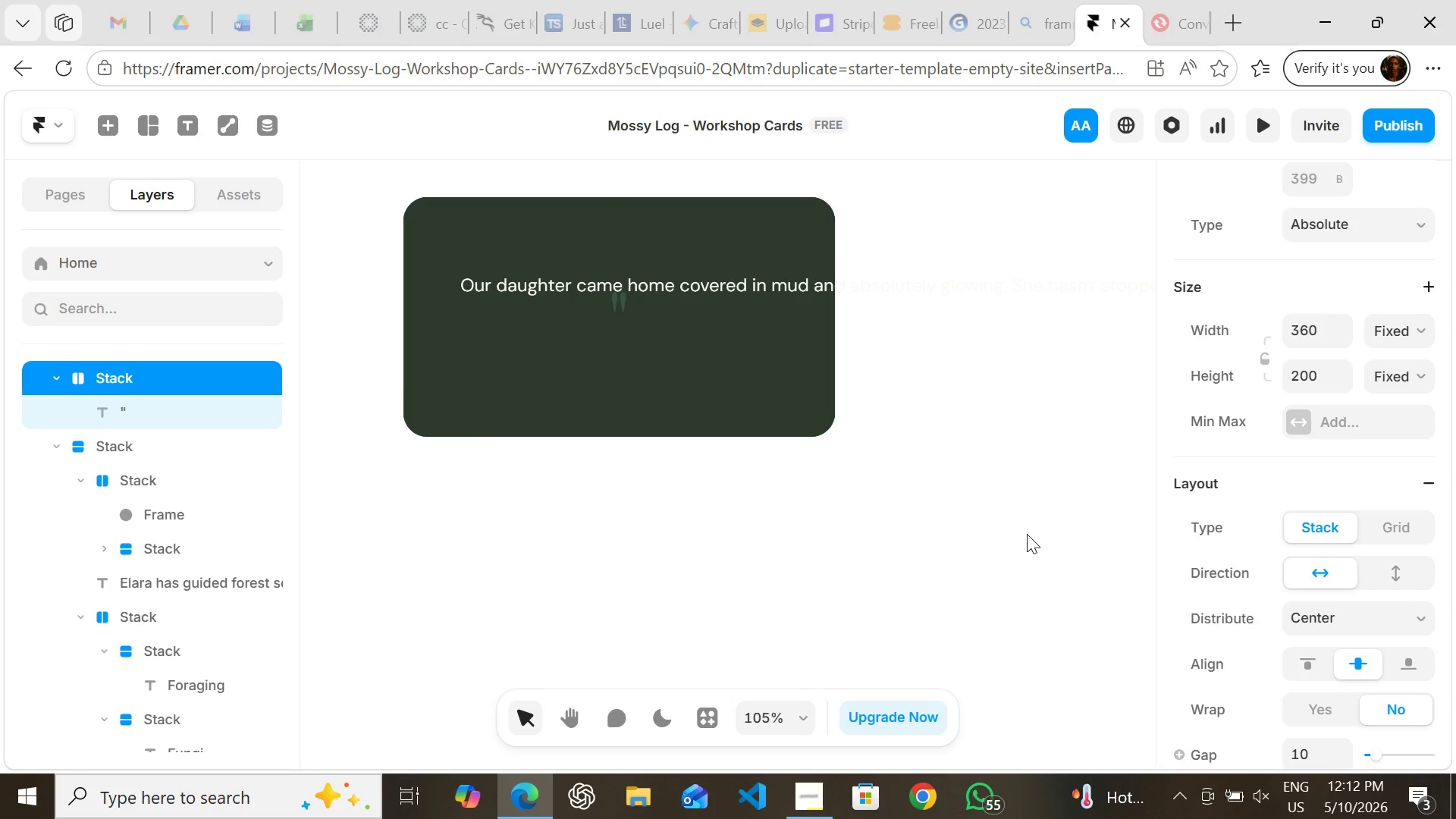 
key(Control+Z)
 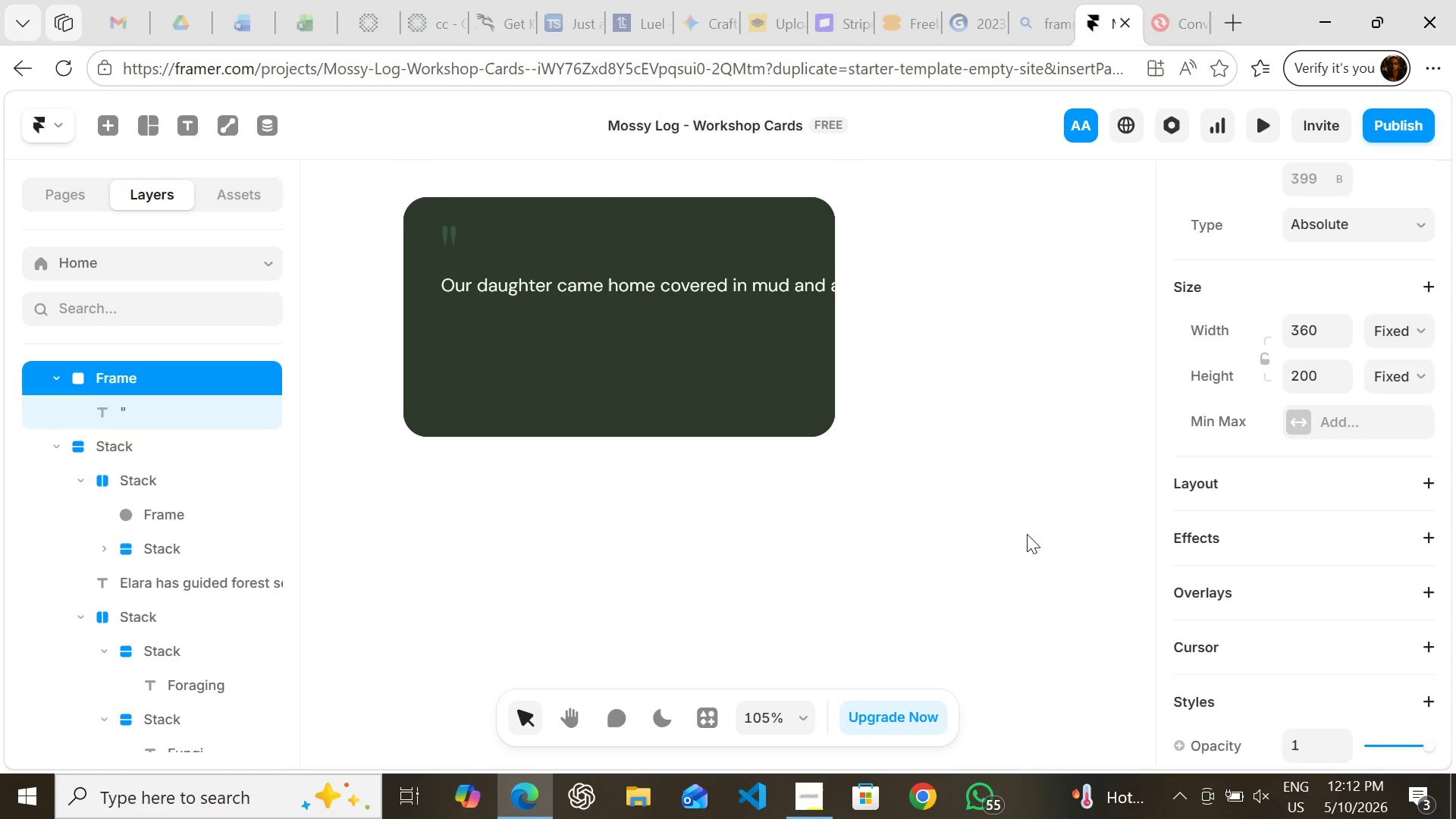 
key(Control+Z)
 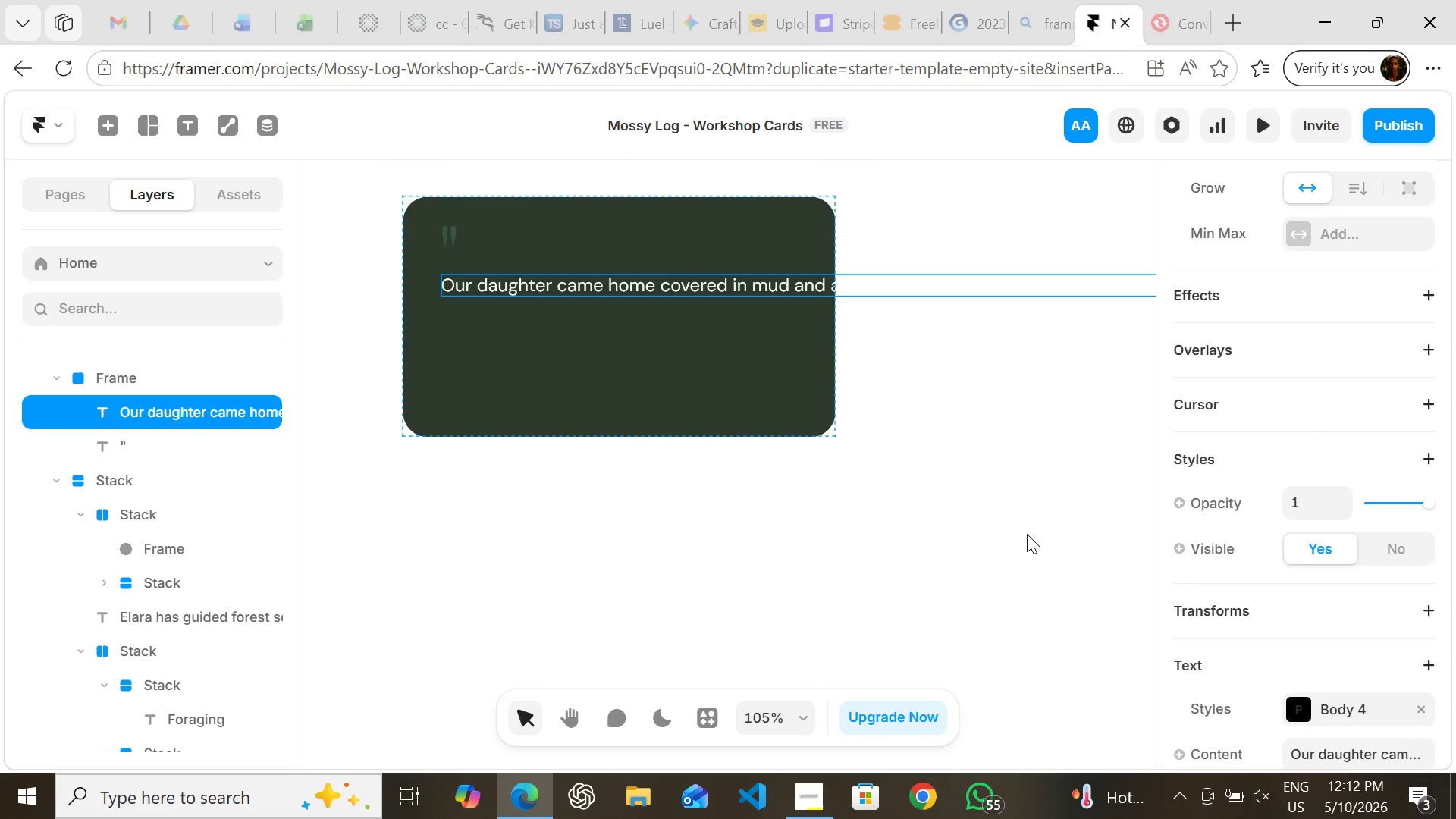 
key(Control+Shift+Z)
 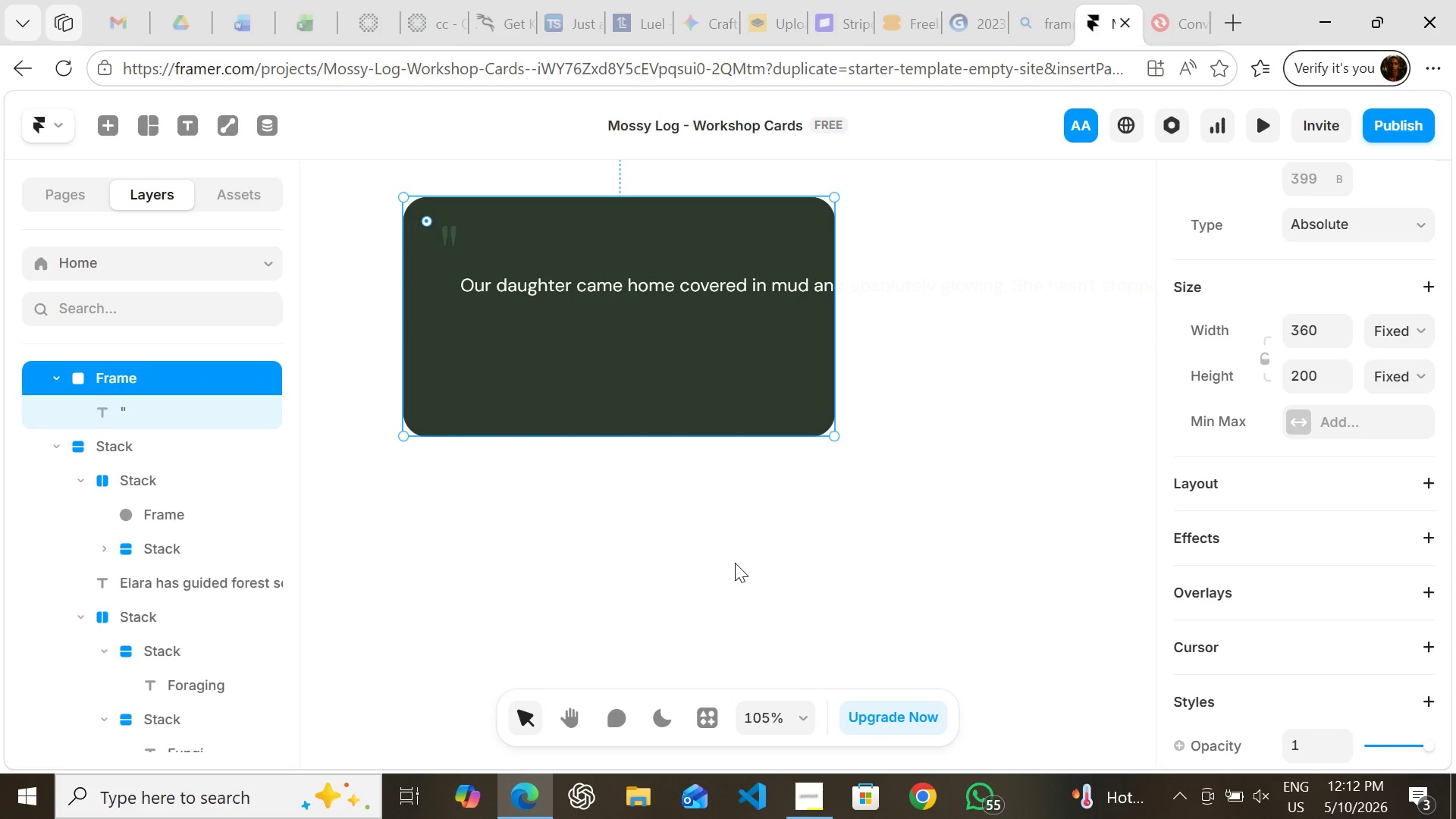 
left_click([730, 563])
 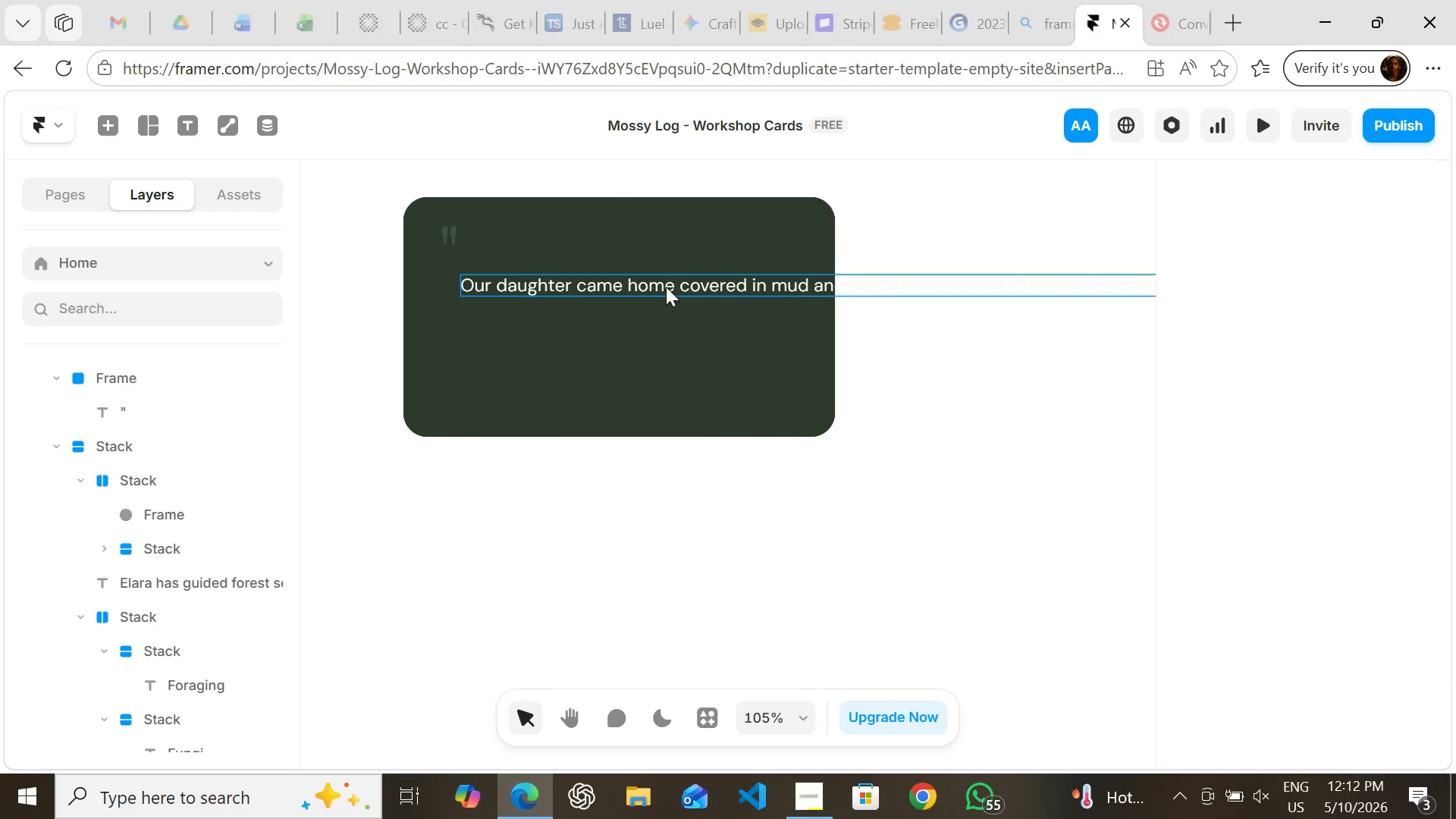 
left_click_drag(start_coordinate=[666, 287], to_coordinate=[616, 300])
 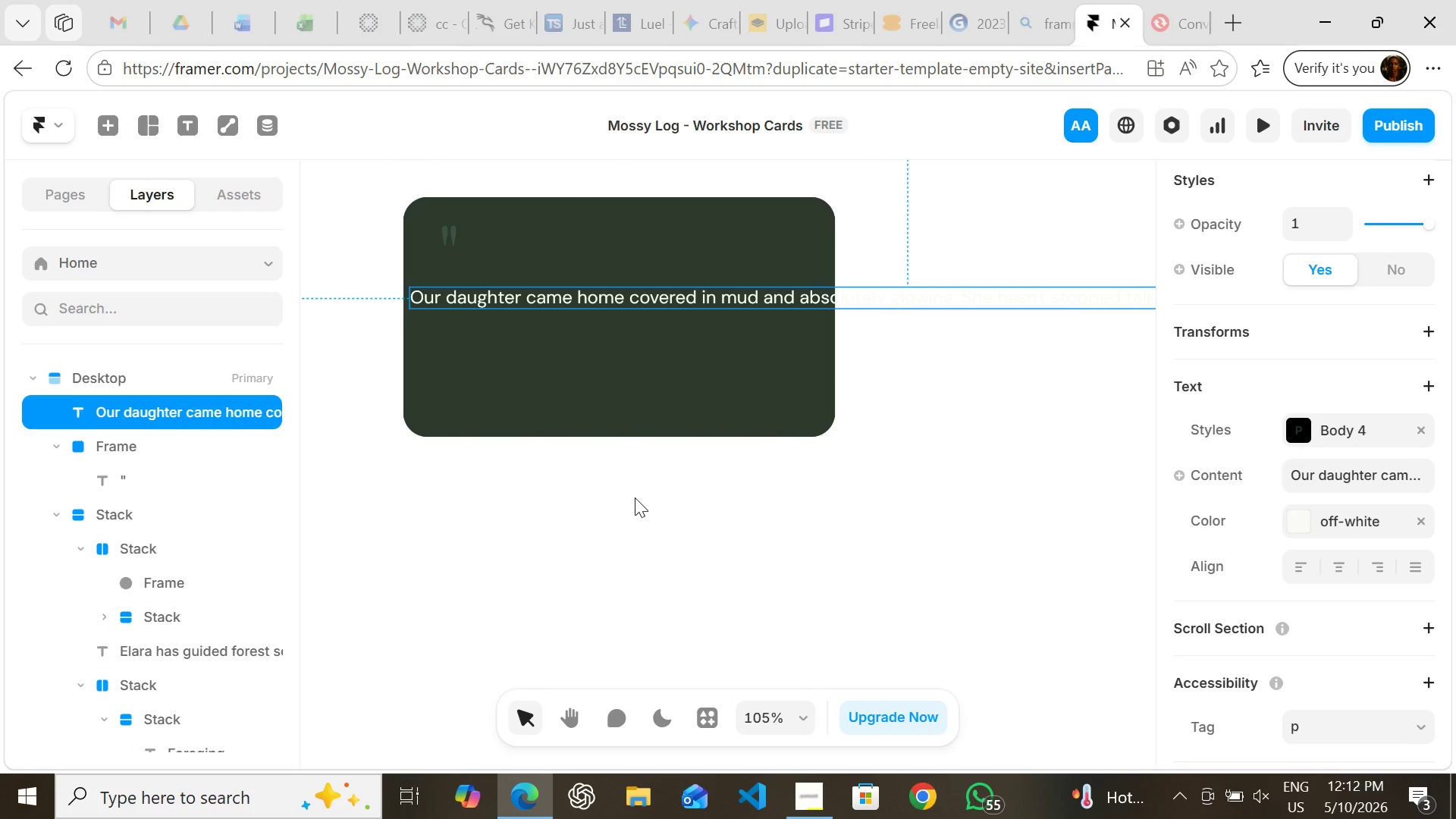 
left_click([635, 497])
 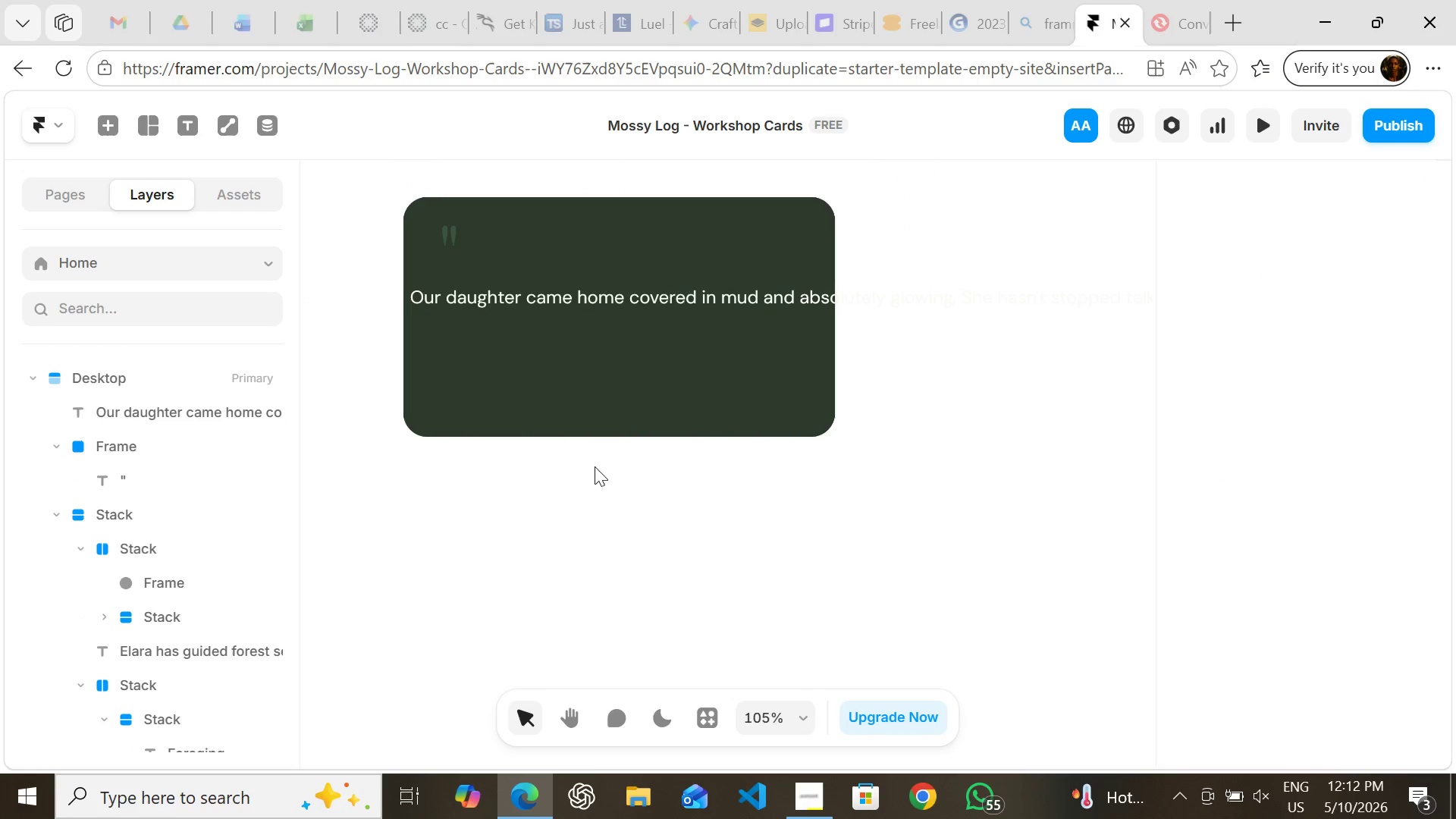 
hold_key(key=ShiftLeft, duration=0.75)
left_click([527, 386])
 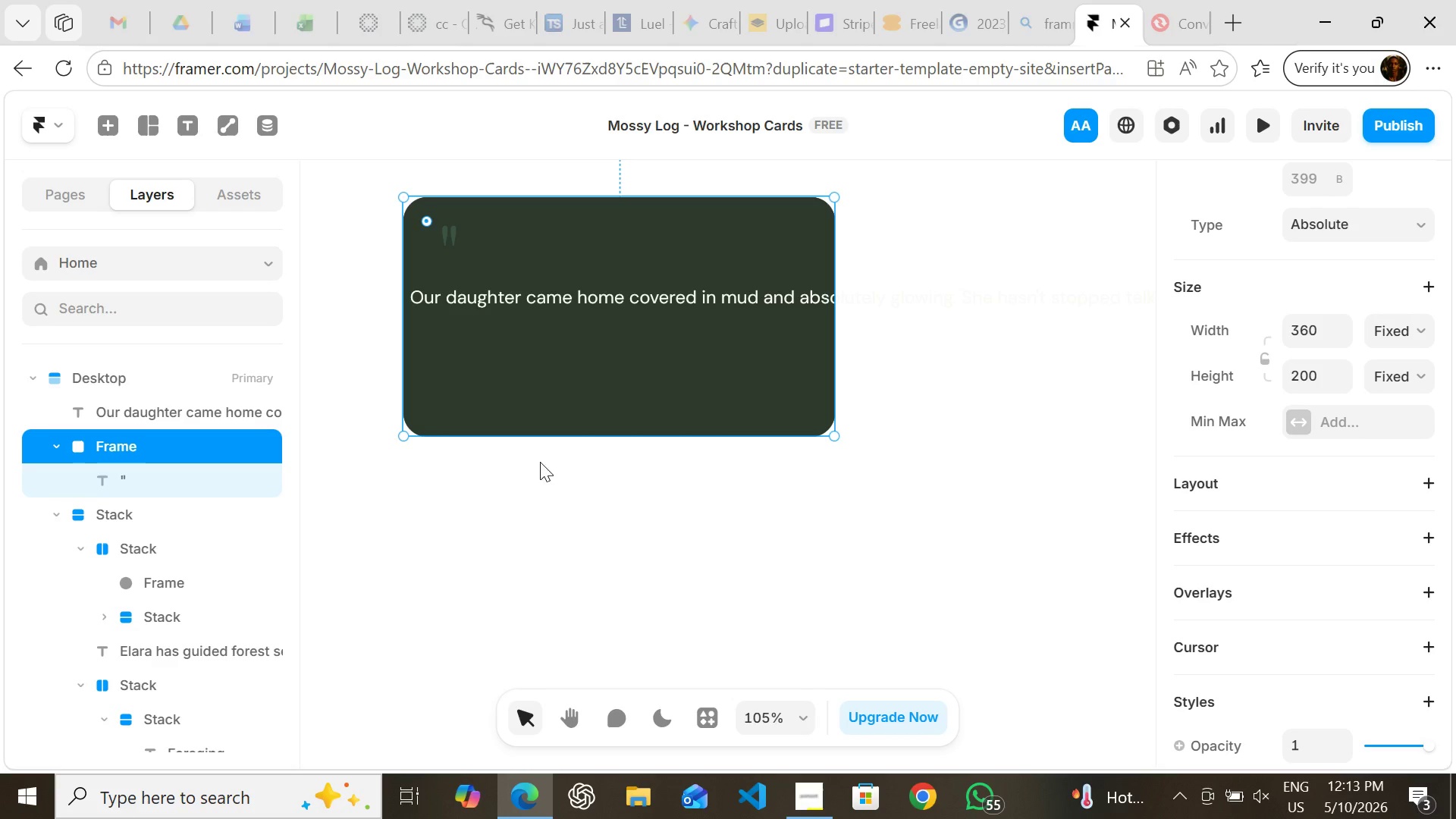 
left_click([542, 469])
 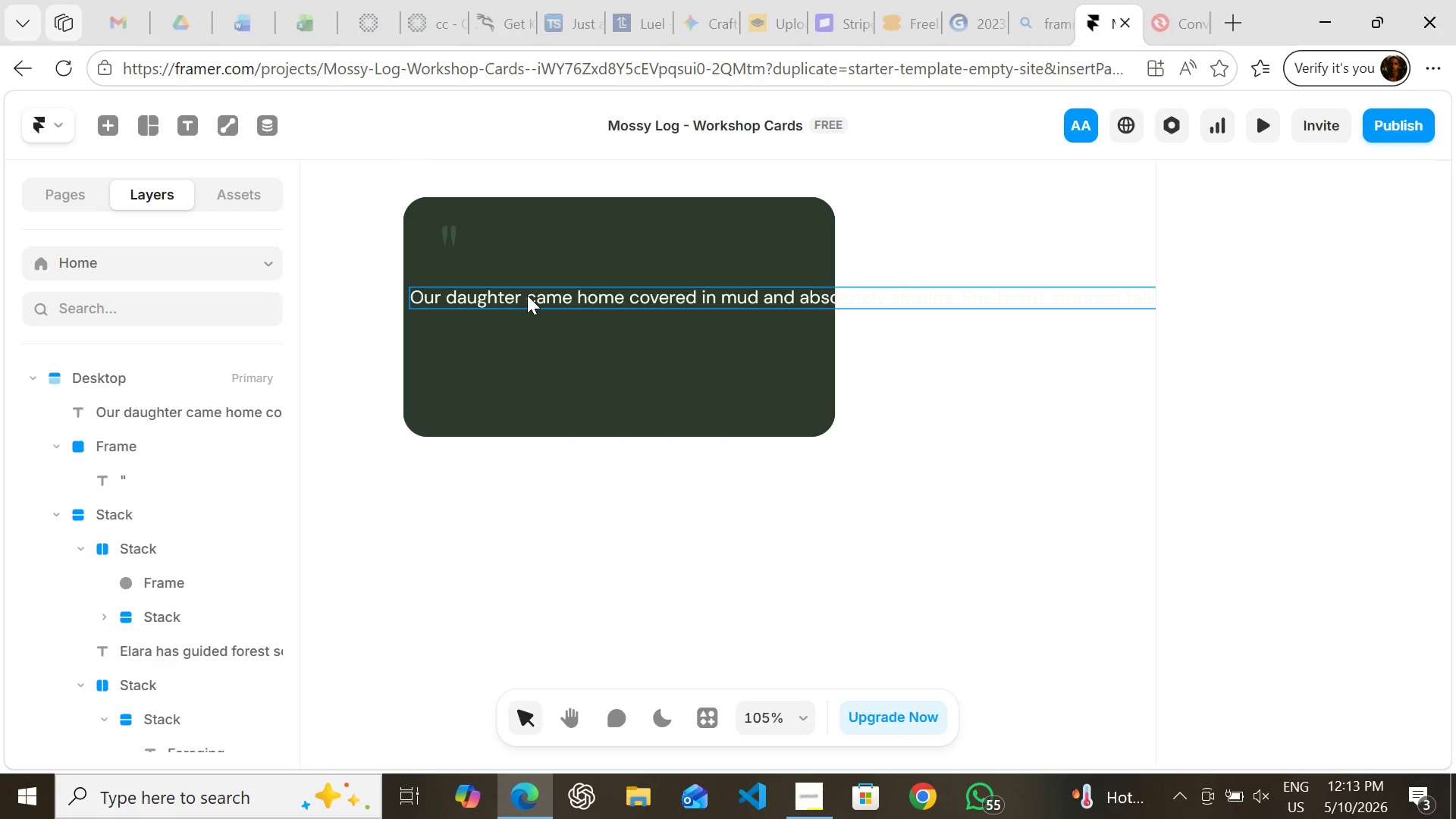 
left_click([527, 295])
 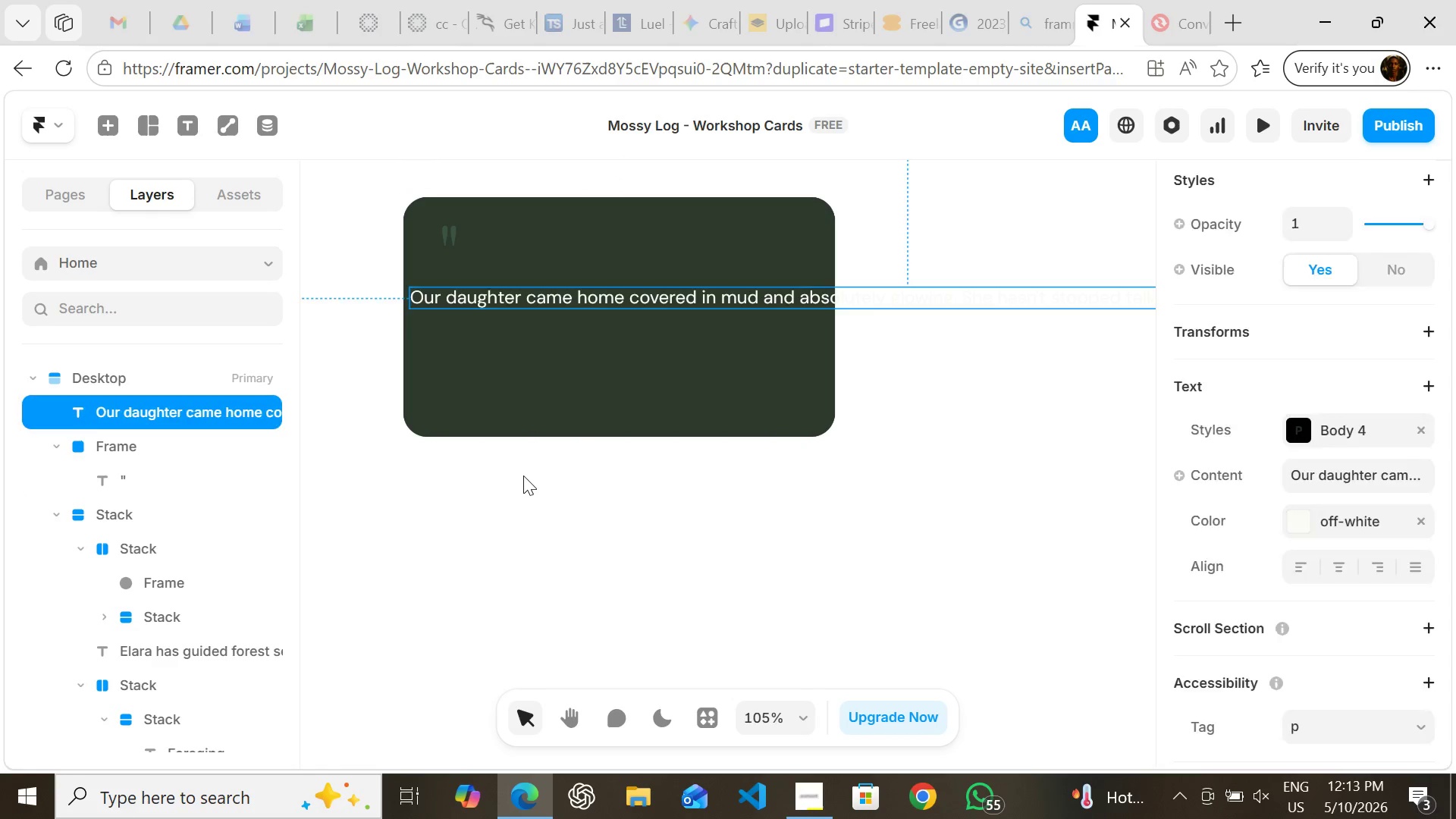 
left_click([523, 475])
 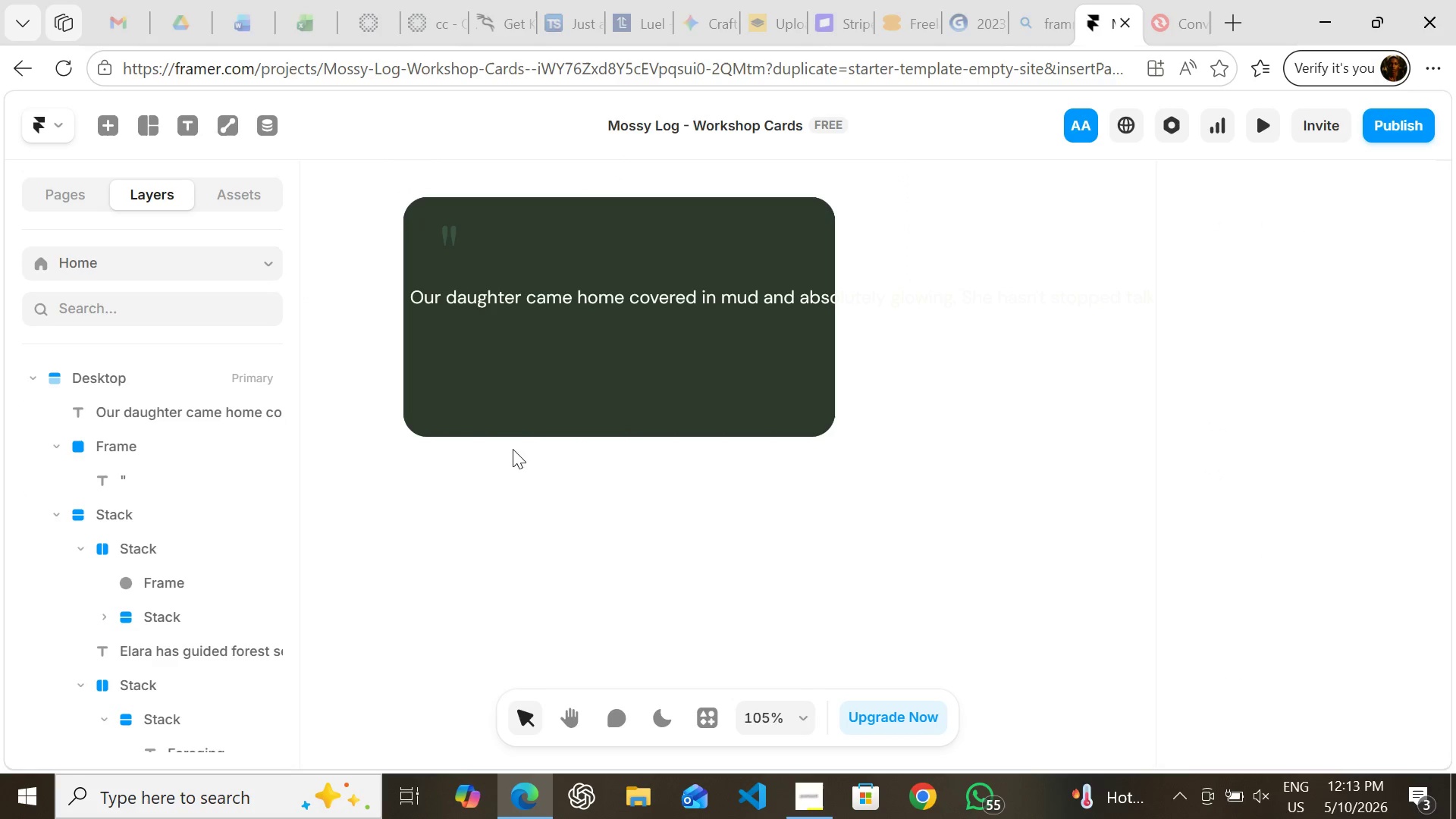 
hold_key(key=ShiftLeft, duration=0.7)
 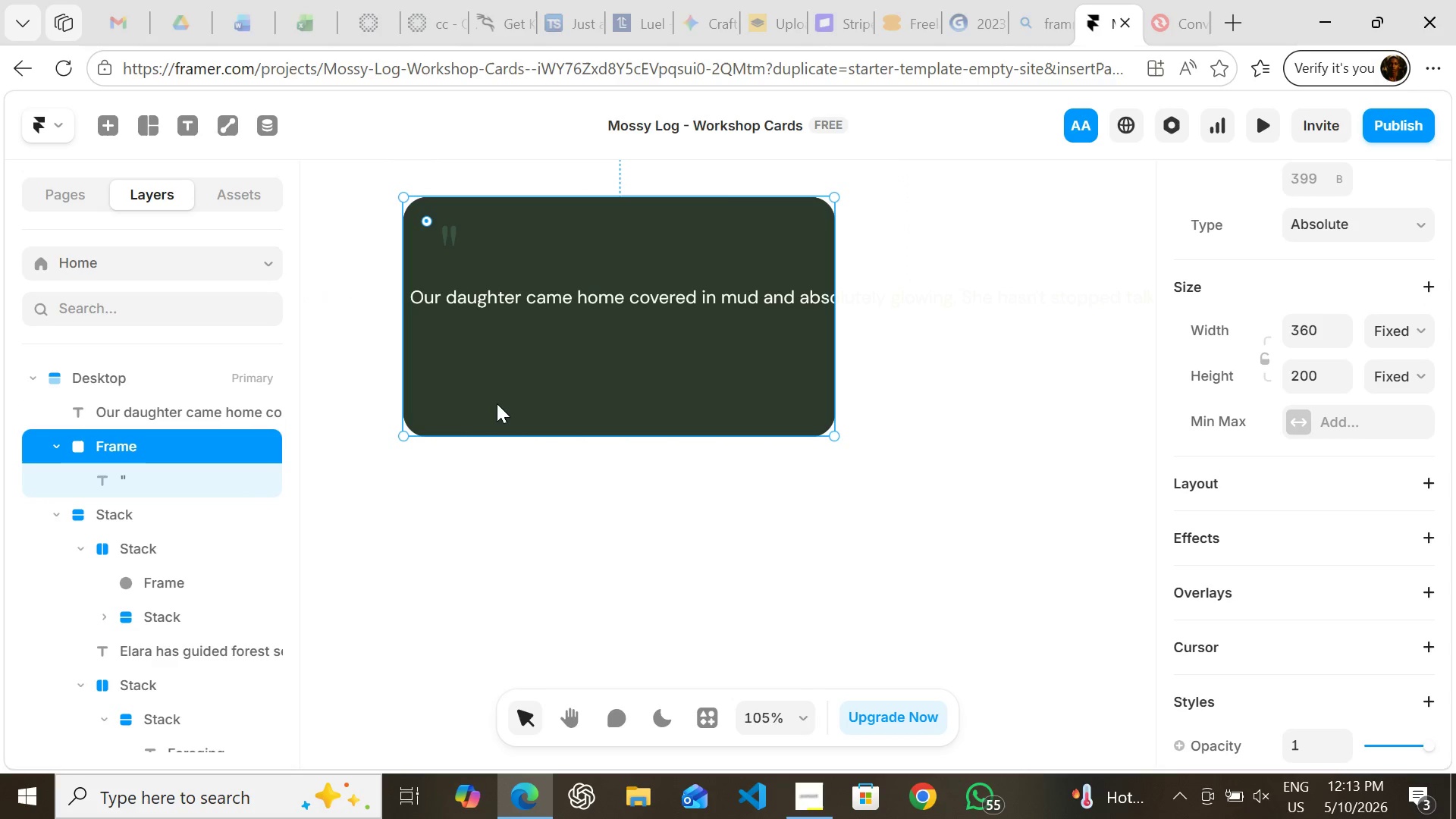 
left_click([497, 403])
 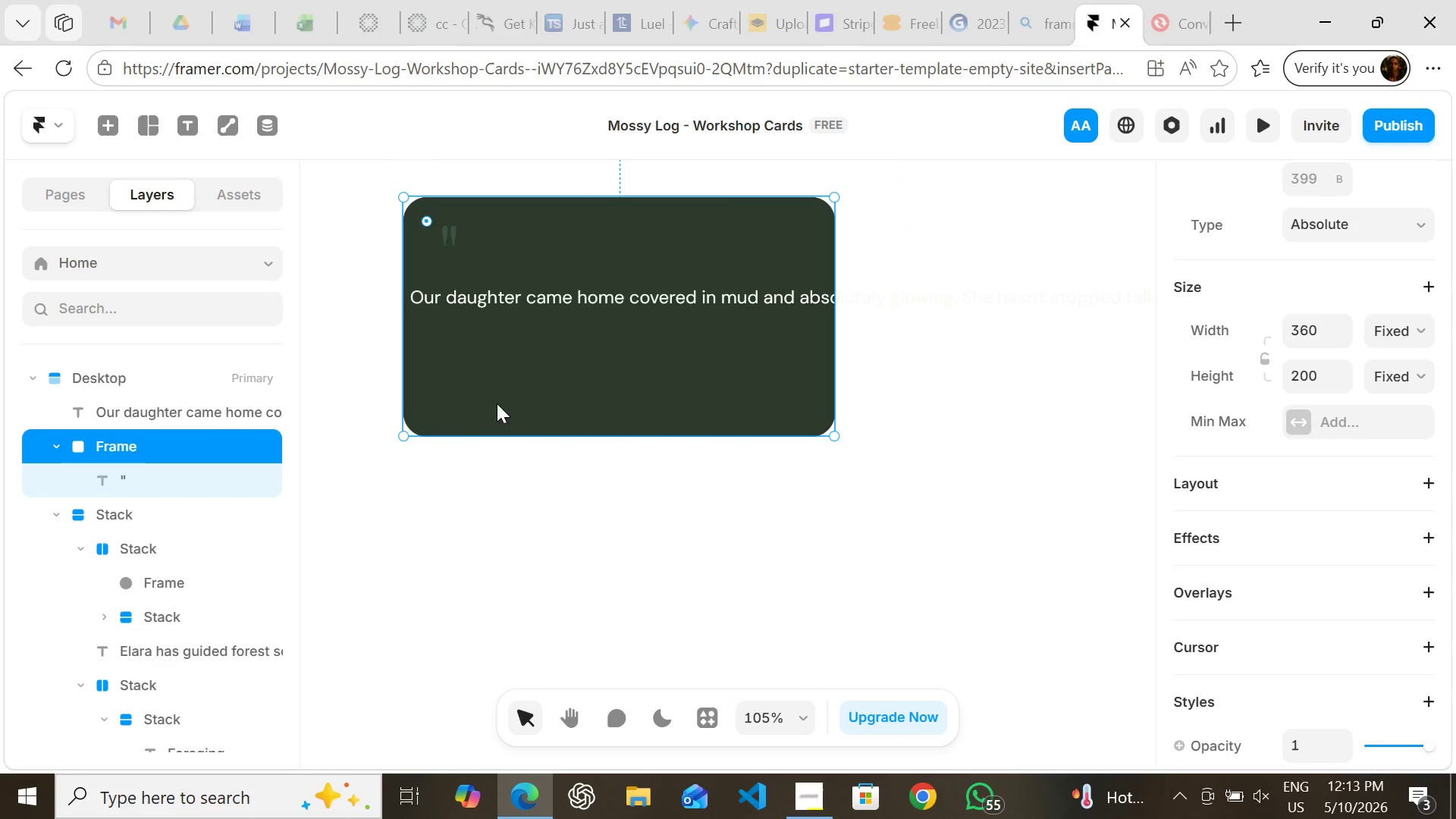 
left_click([495, 501])
 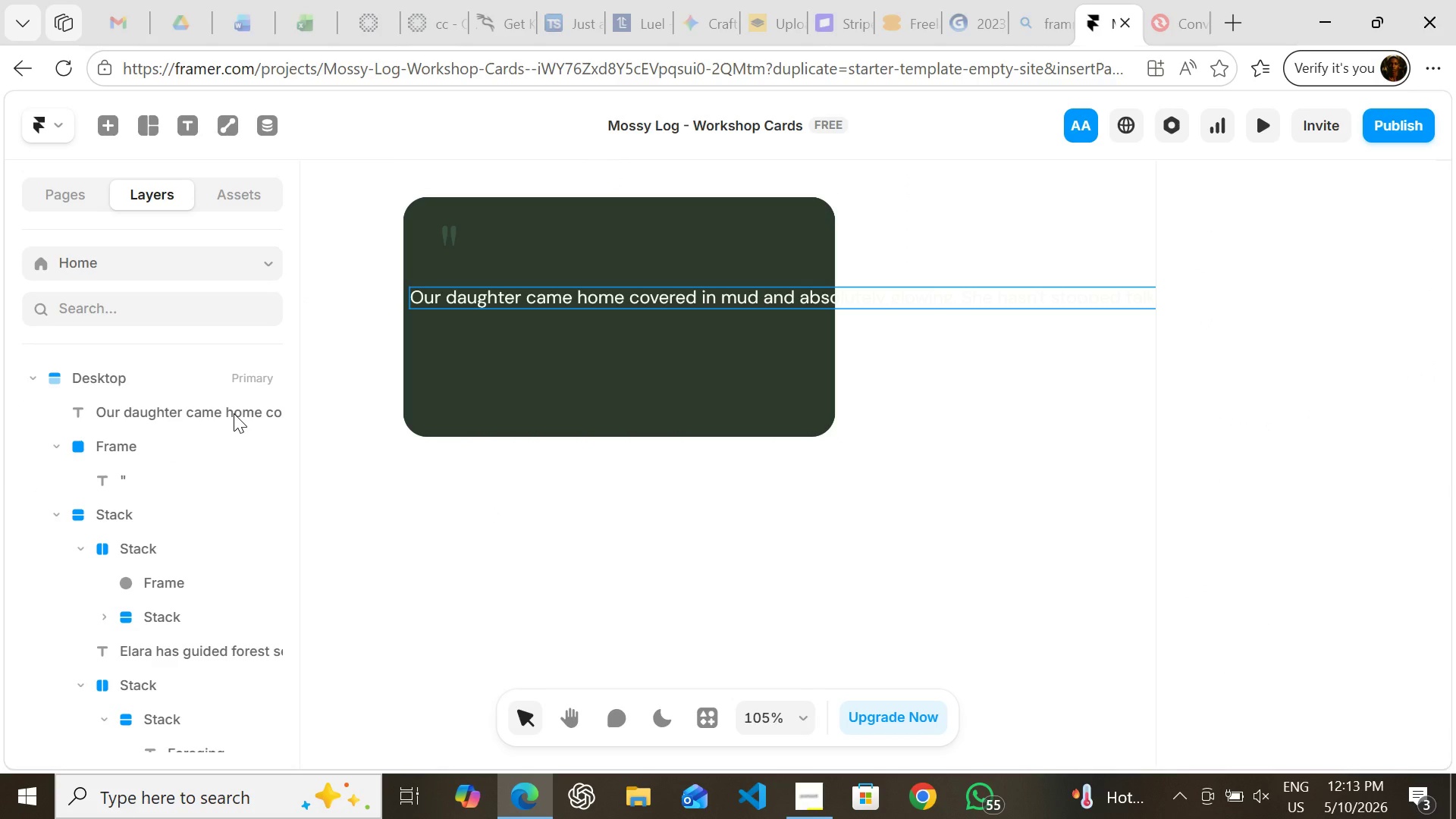 
left_click([234, 413])
 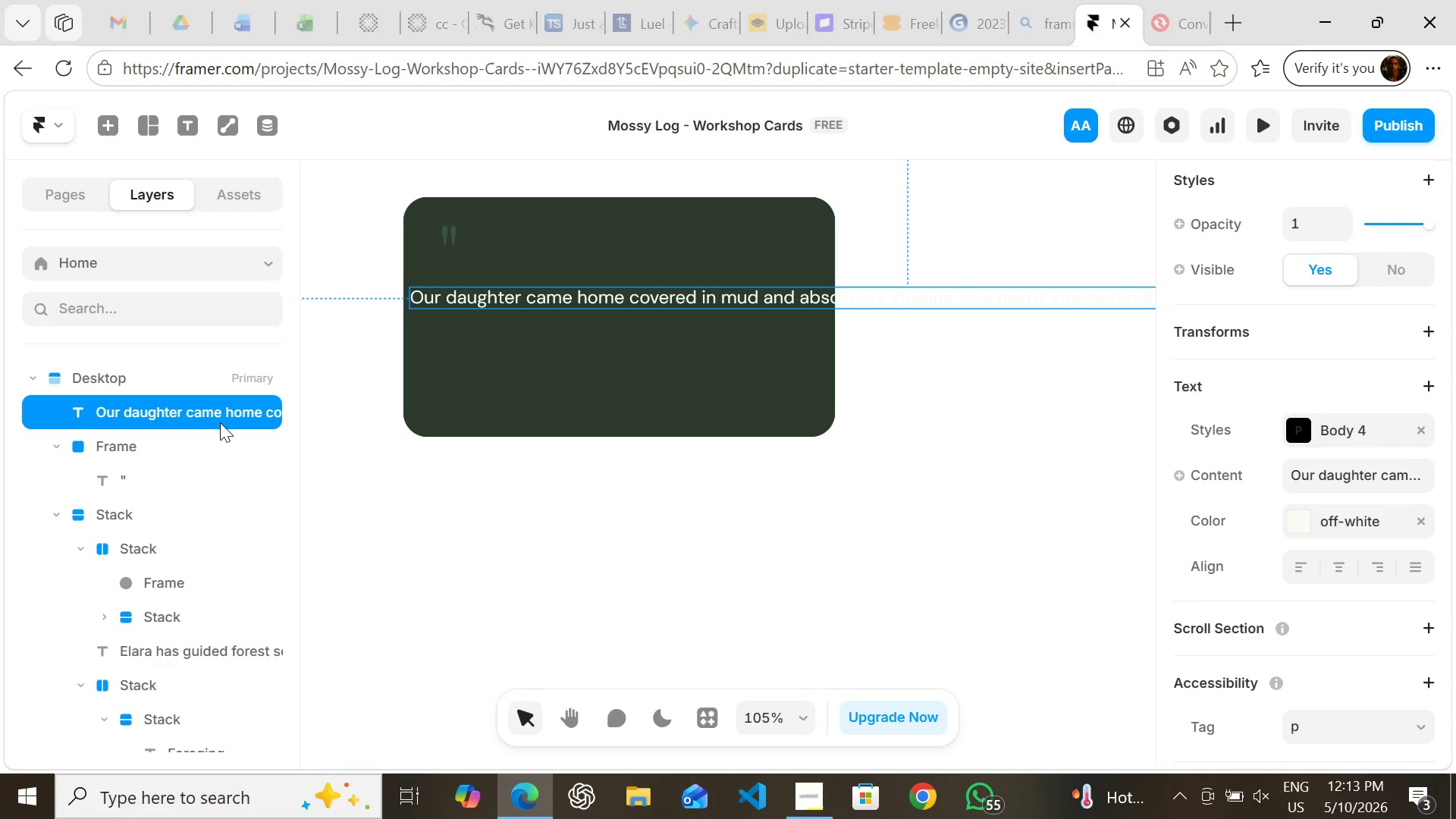 
left_click_drag(start_coordinate=[220, 422], to_coordinate=[216, 474])
 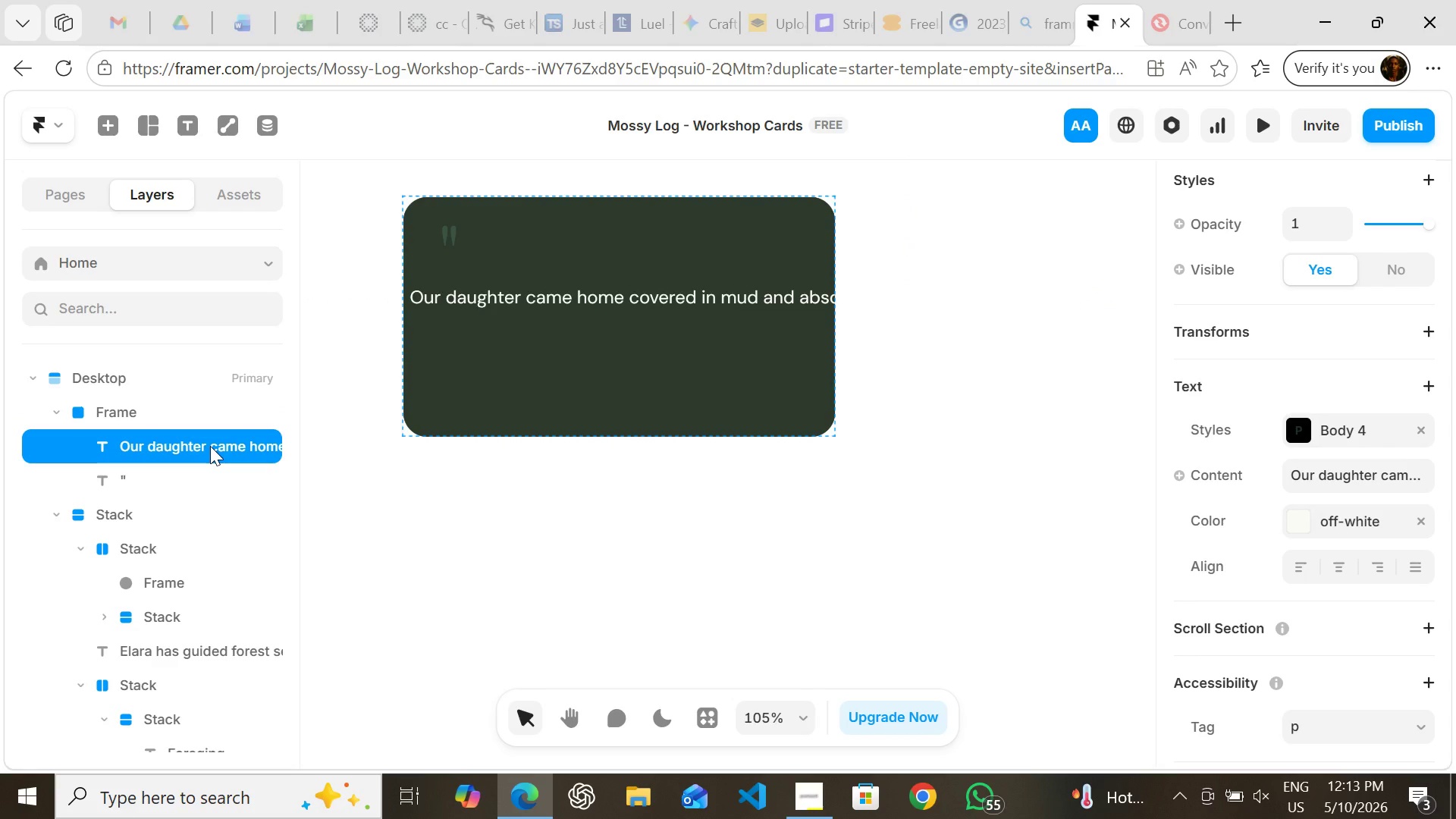 
left_click_drag(start_coordinate=[210, 446], to_coordinate=[209, 481])
 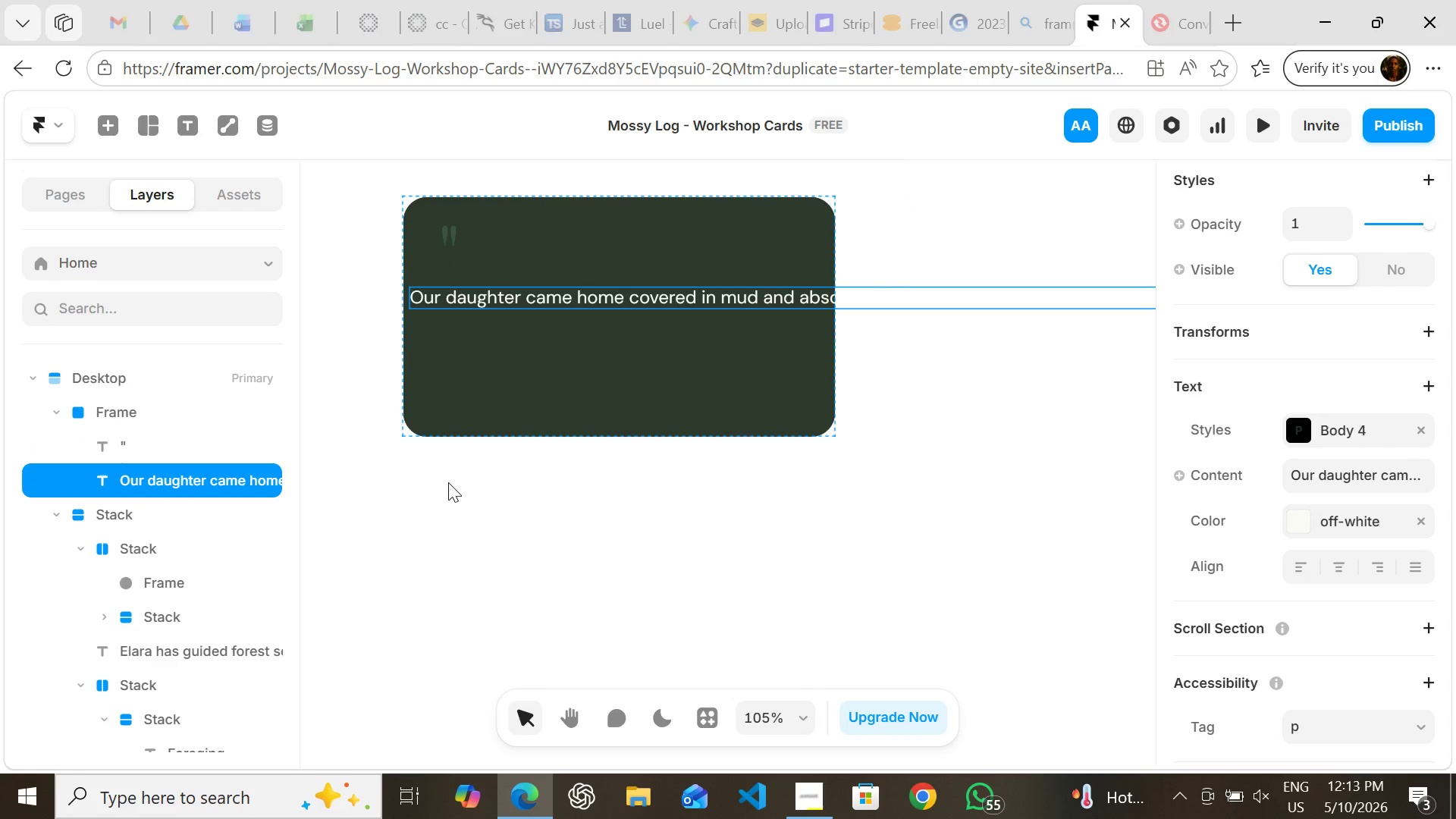 
left_click([444, 482])
 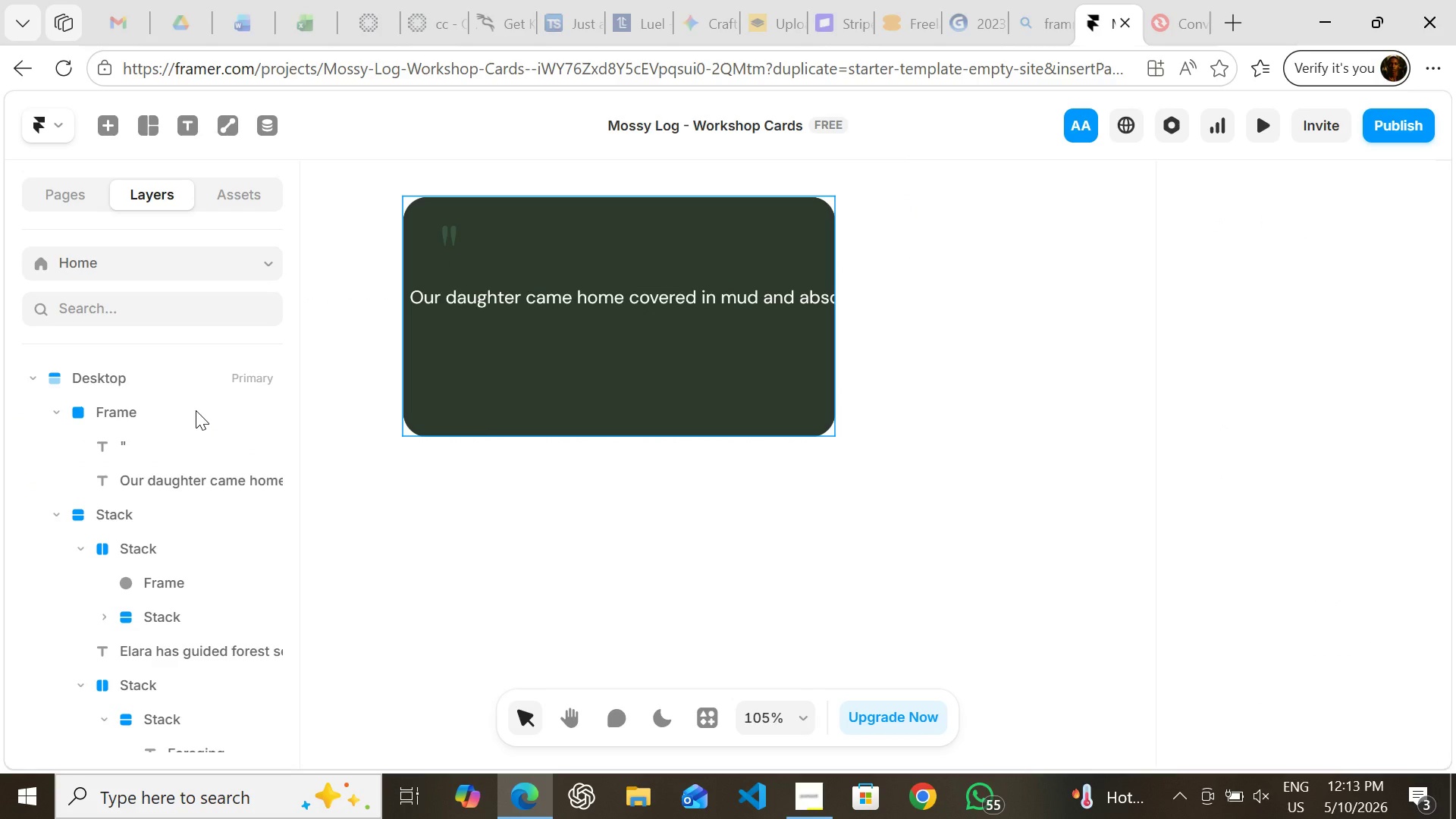 
left_click([196, 410])
 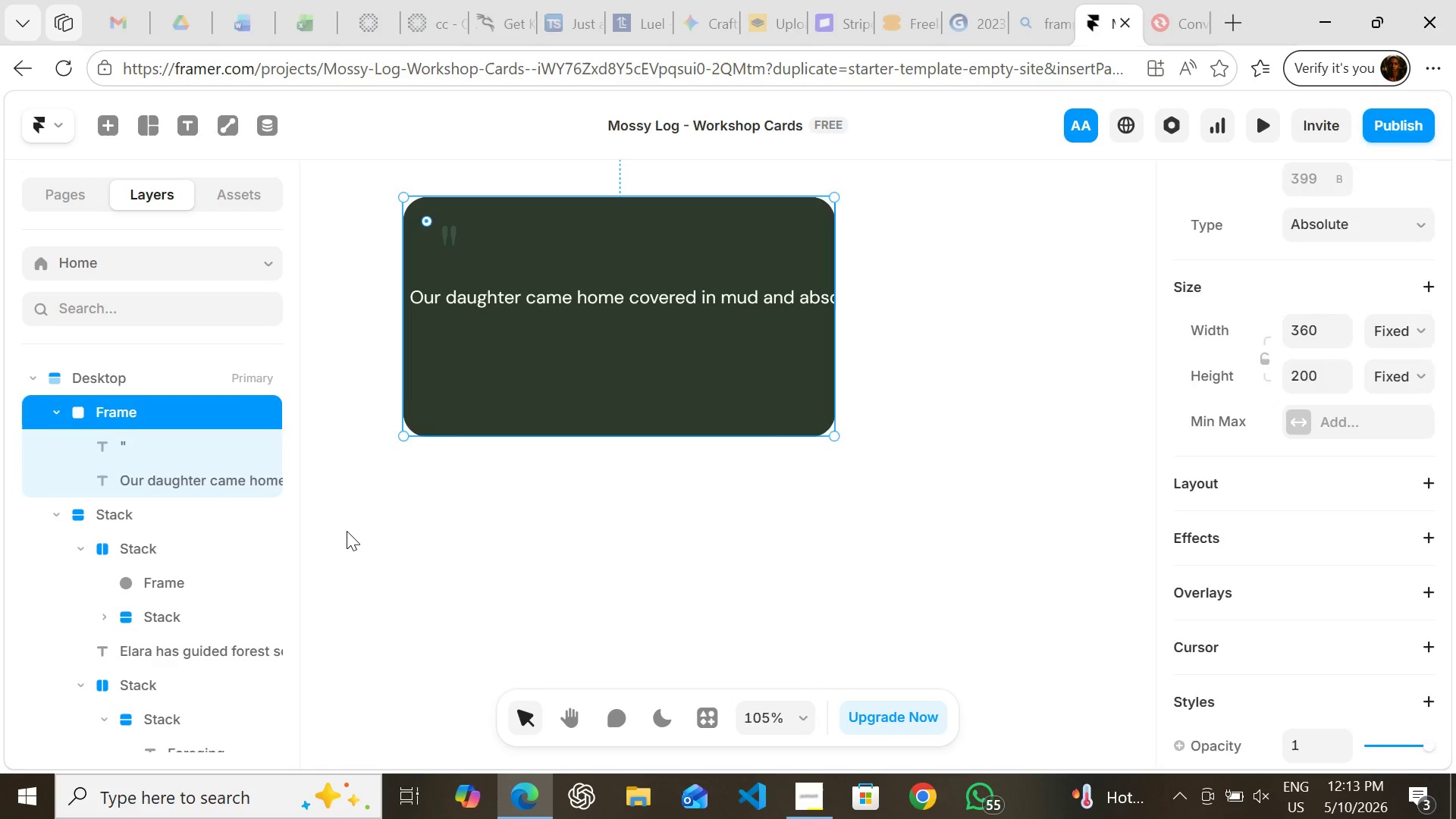 
left_click([347, 531])
 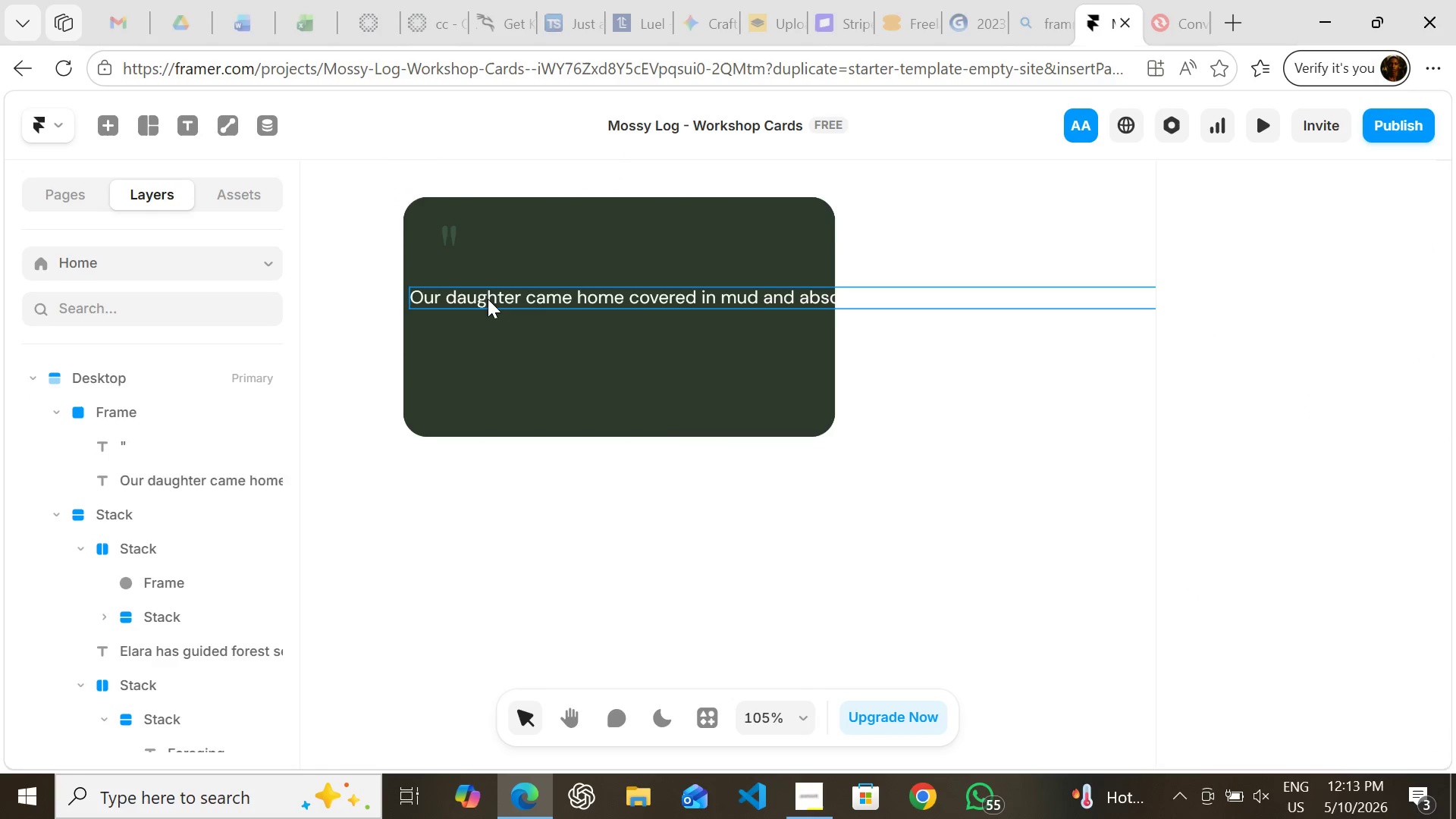 
left_click([488, 299])
 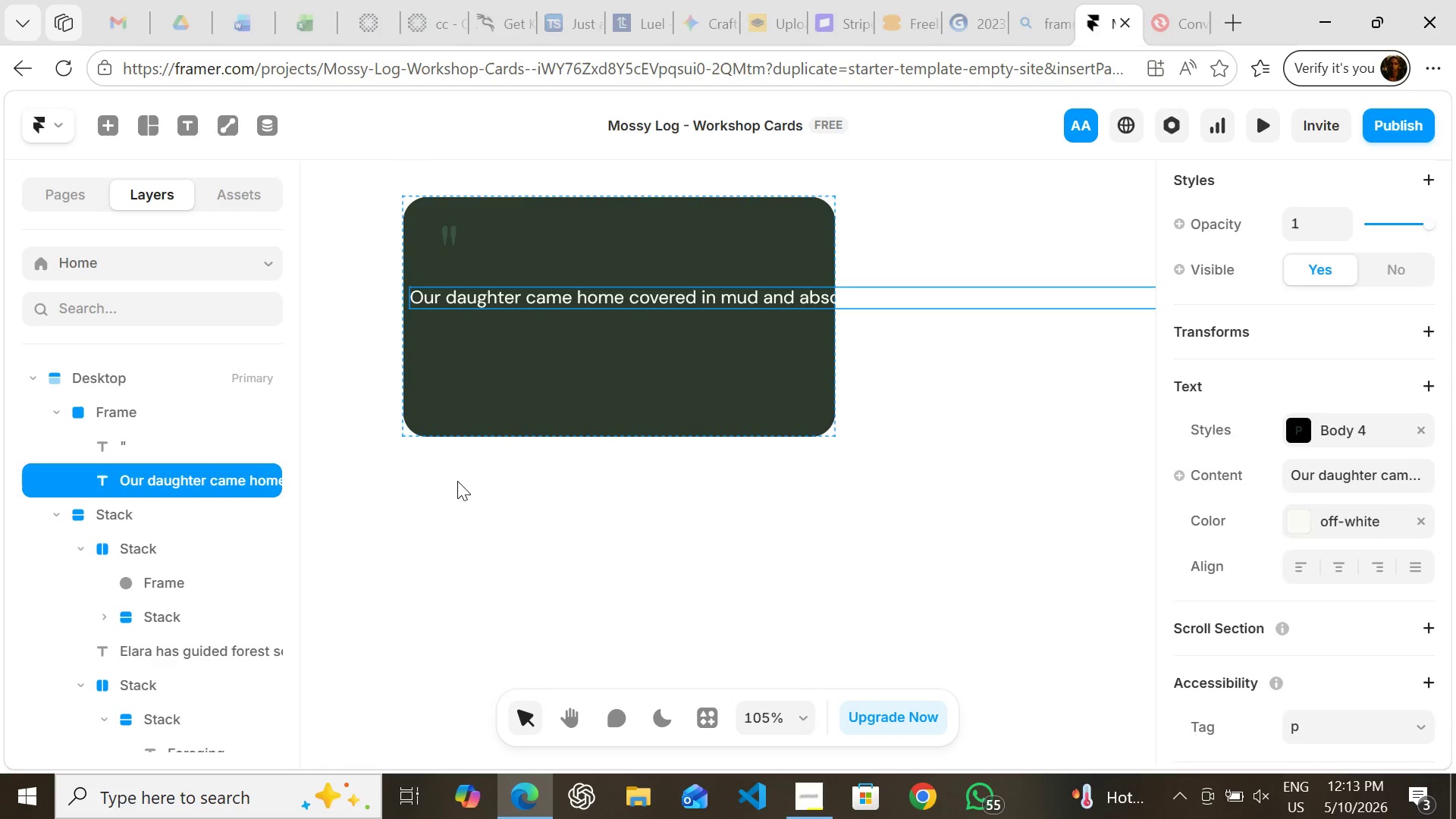 
left_click([457, 481])
 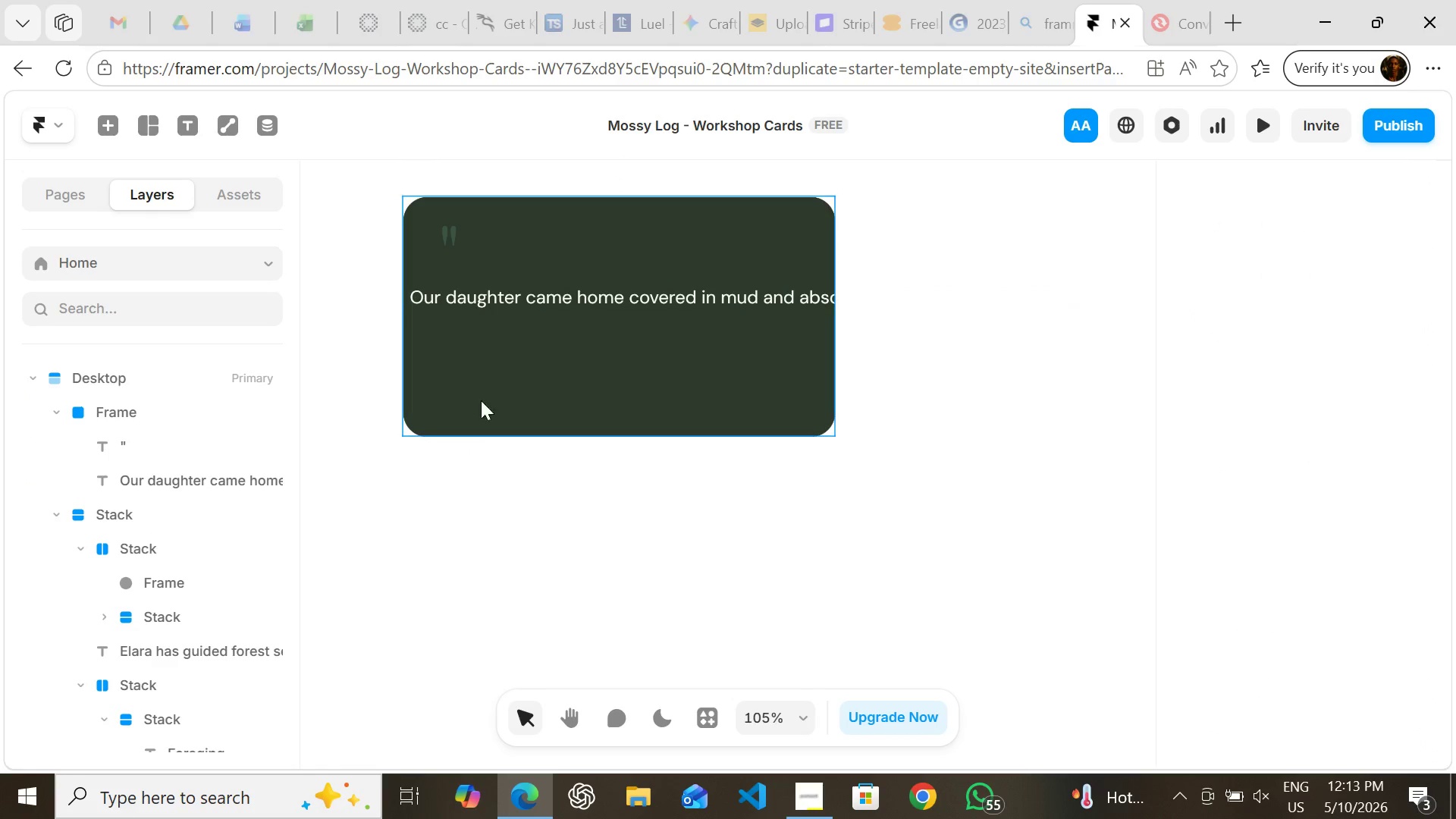 
hold_key(key=ShiftLeft, duration=0.55)
left_click([481, 378])
 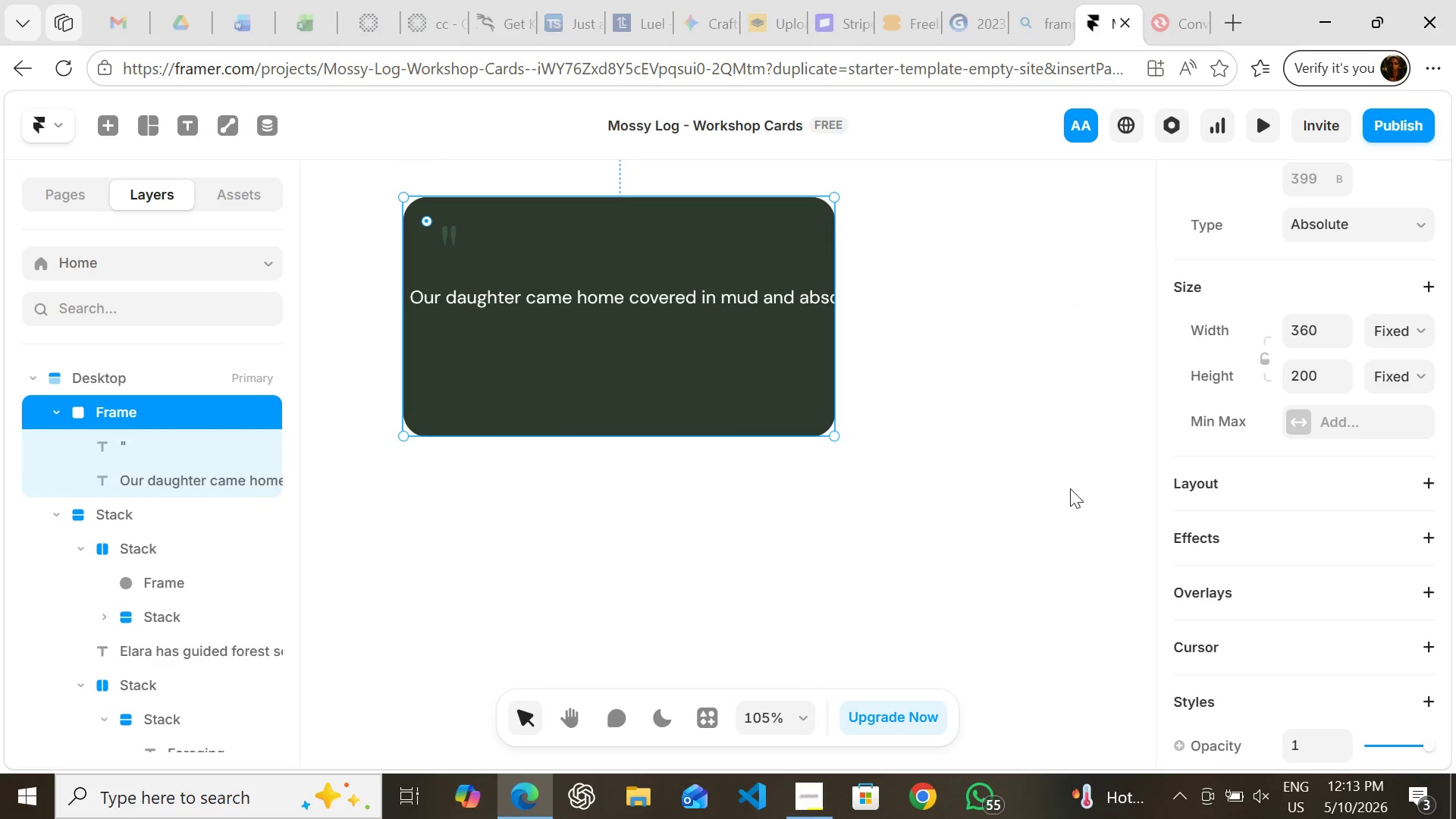 
left_click([1264, 469])
 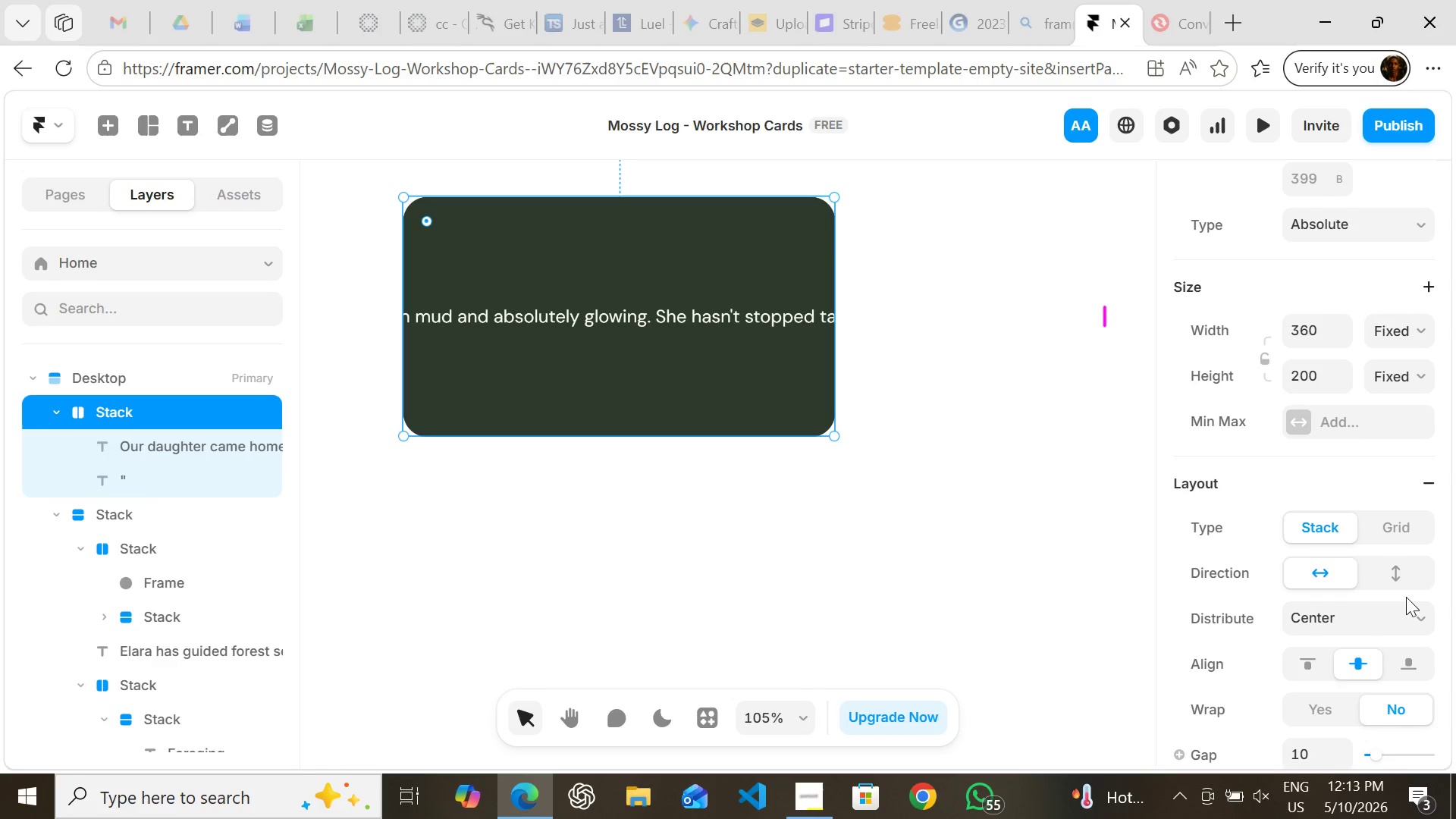 
left_click([1394, 575])
 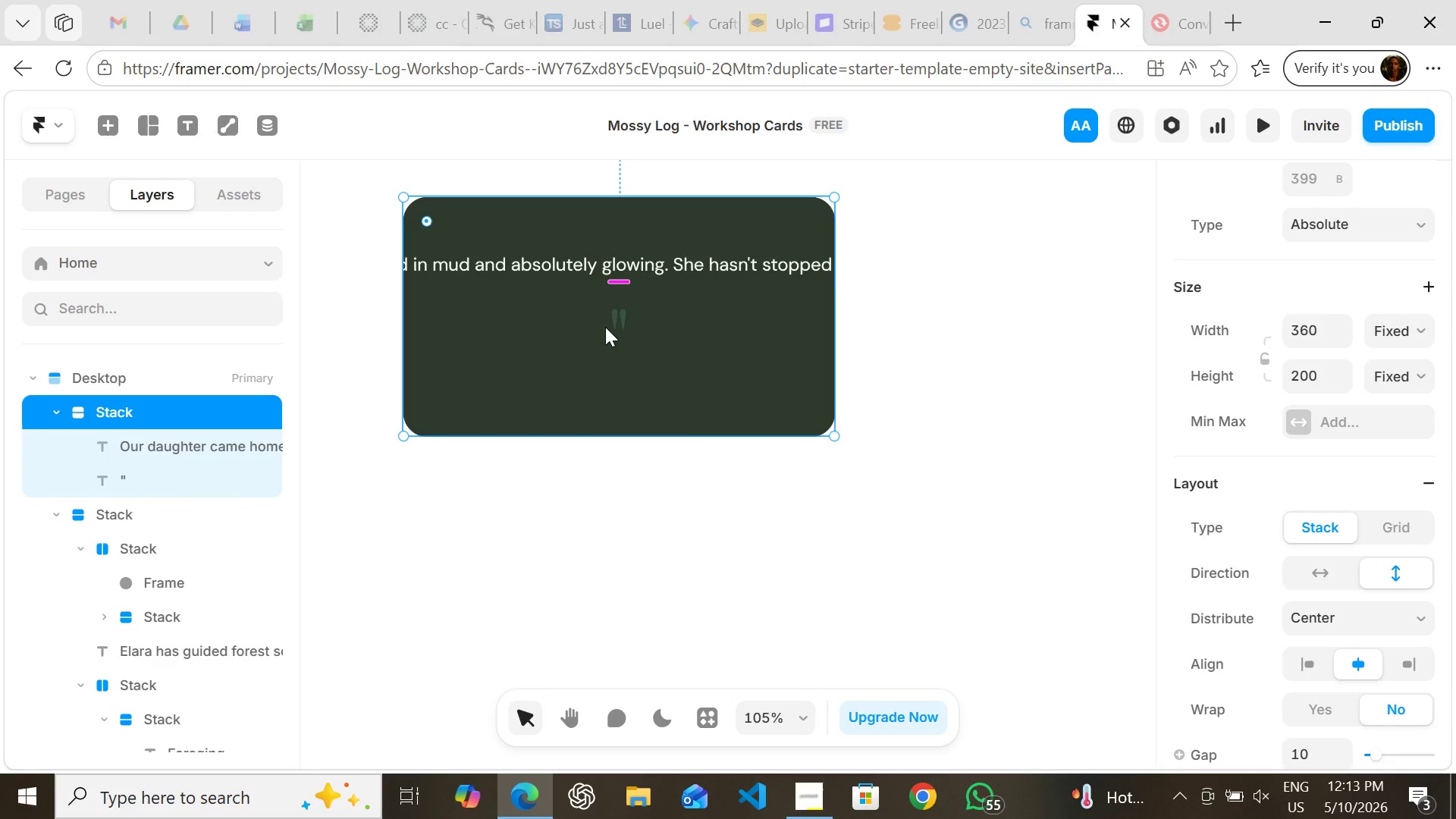 
left_click_drag(start_coordinate=[613, 328], to_coordinate=[606, 238])
 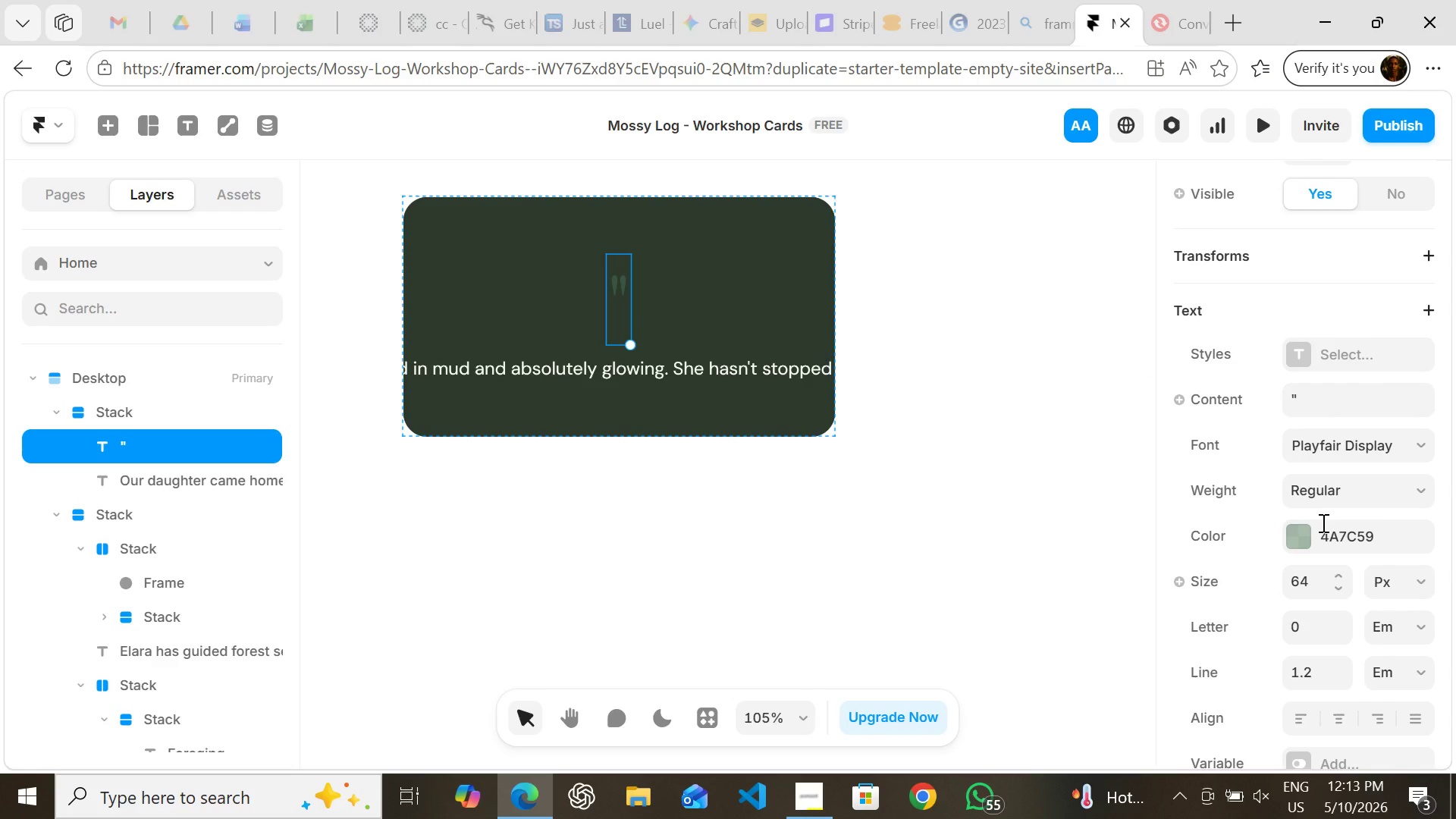 
wait(14.78)
 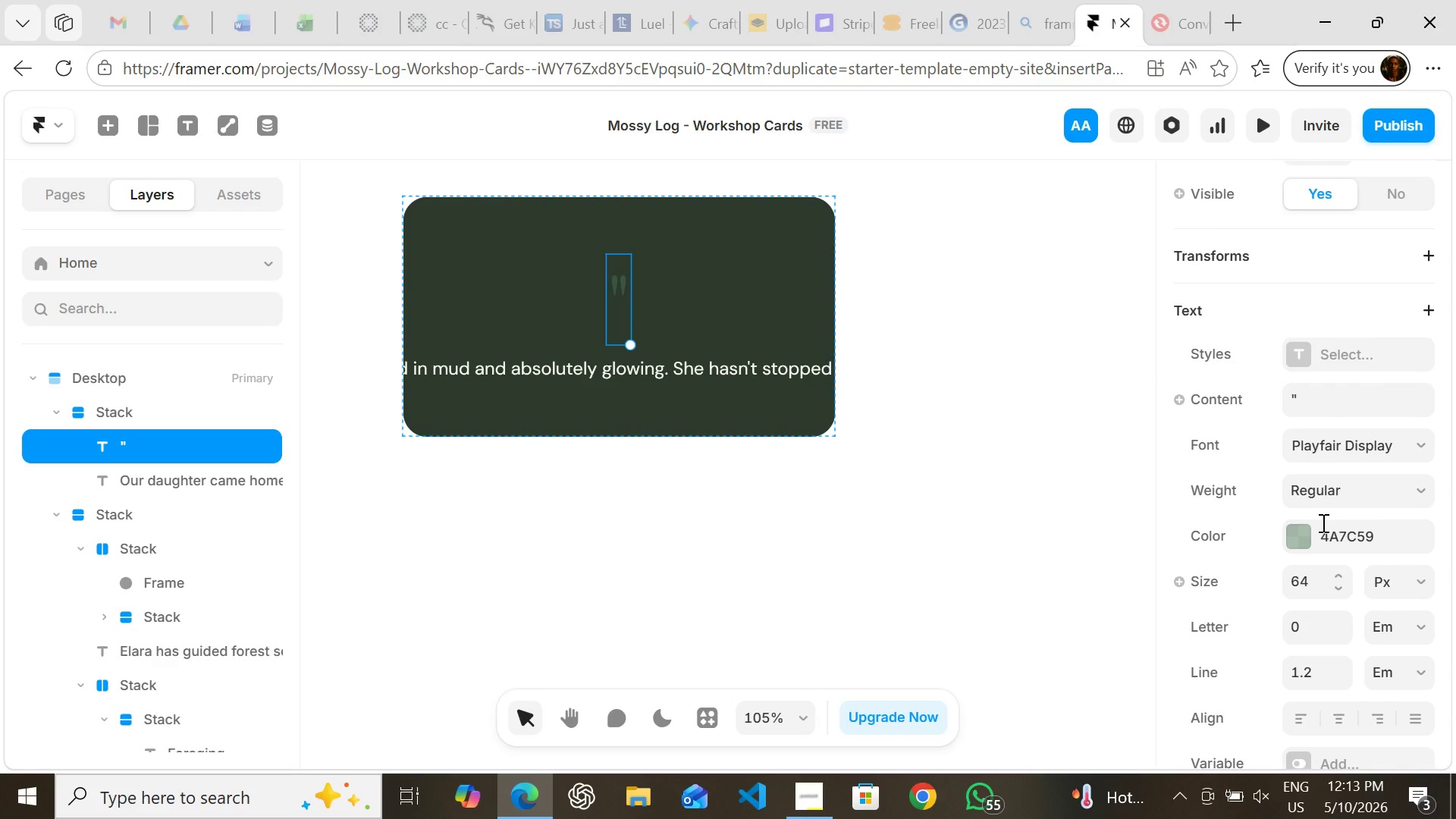 
left_click([1031, 457])
 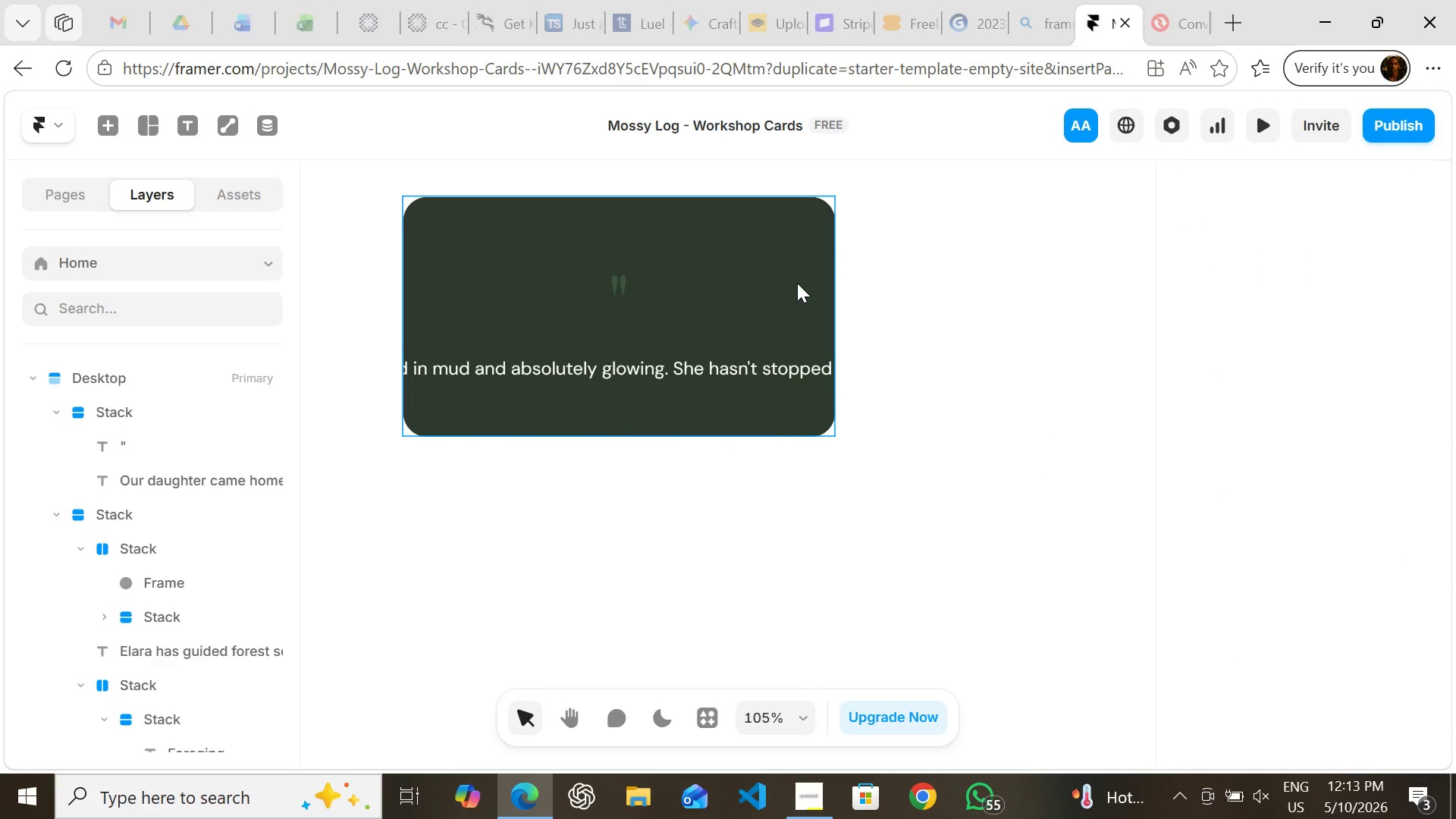 
left_click([797, 283])
 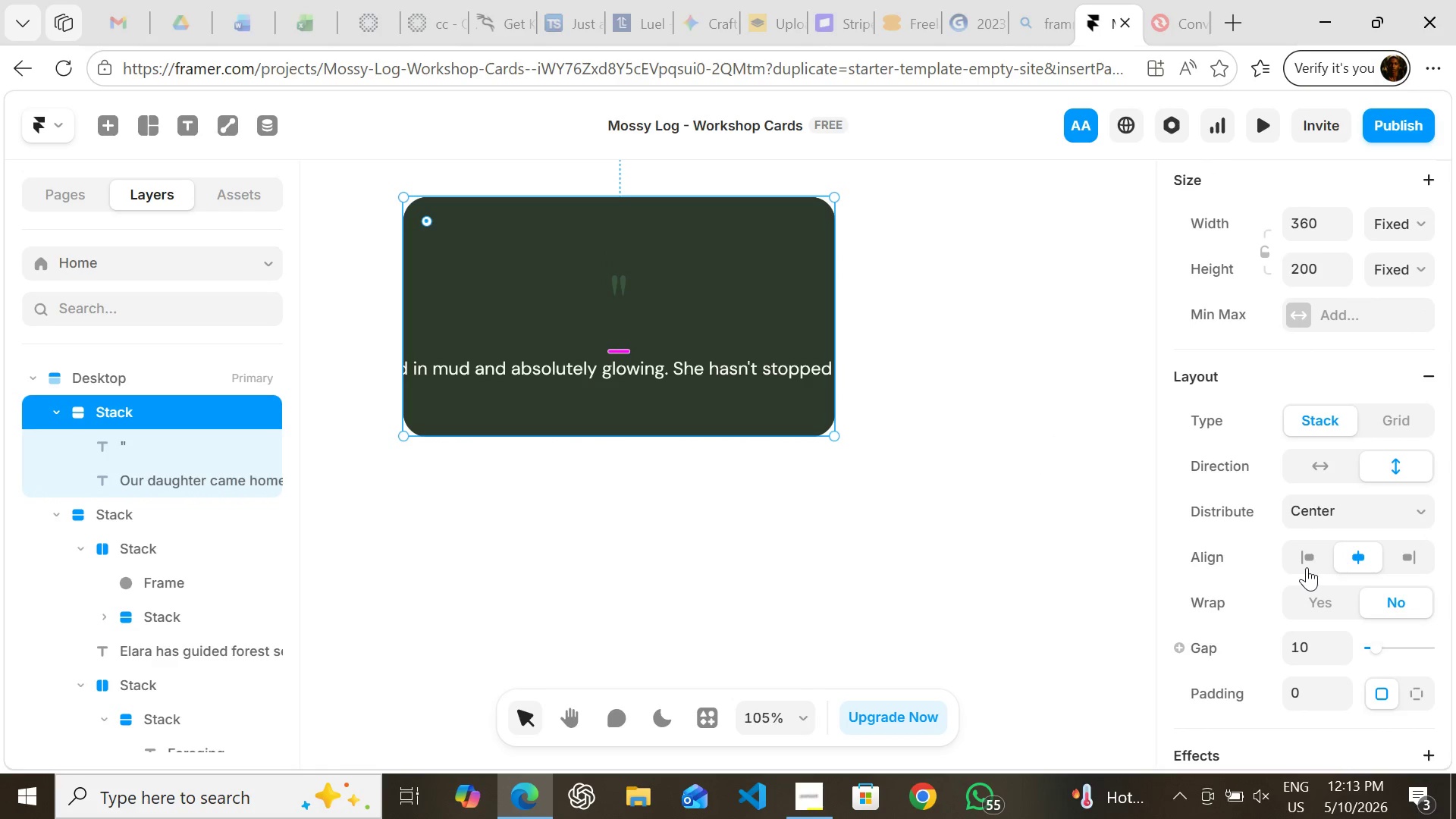 
left_click([1307, 557])
 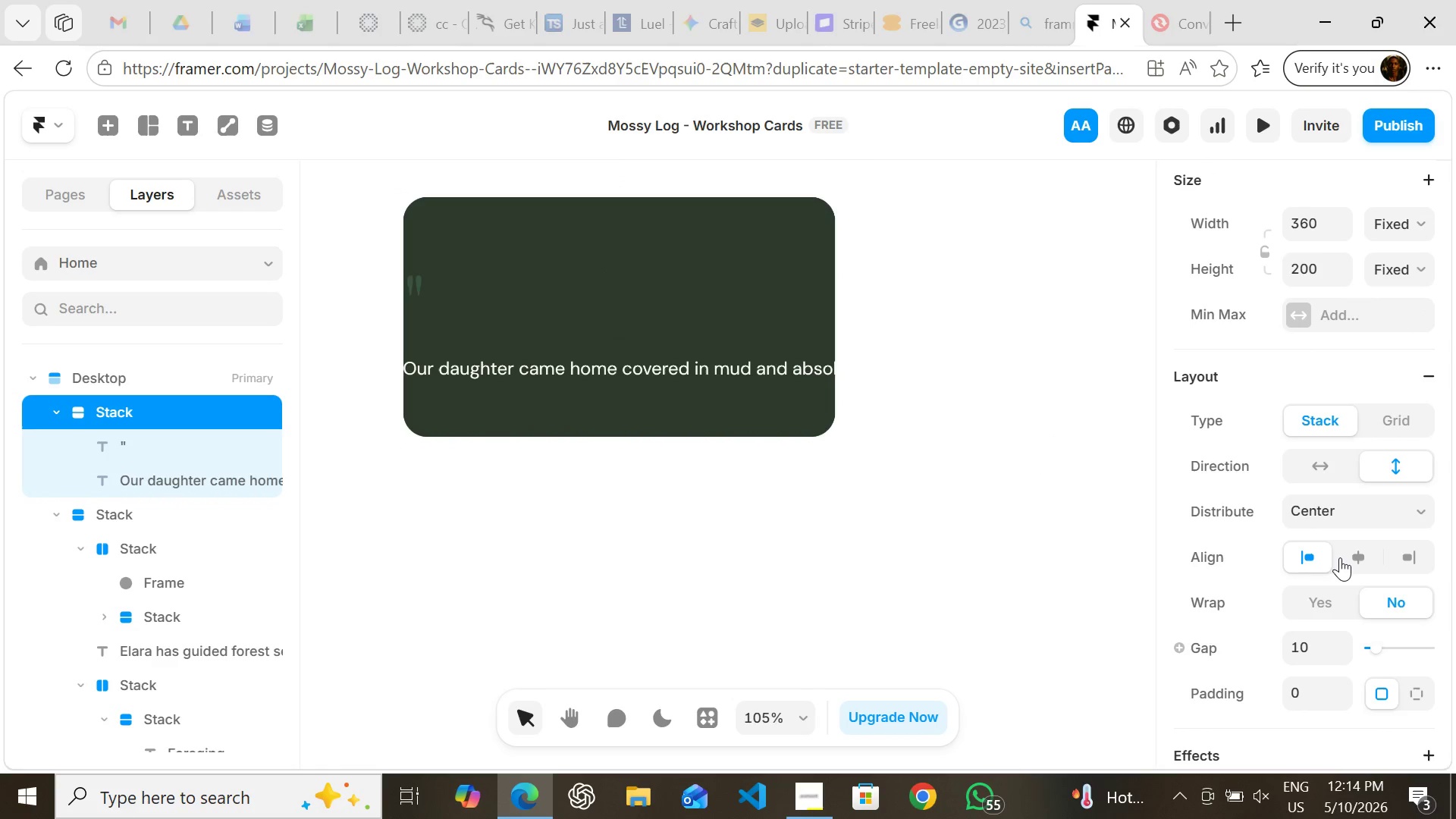 
mouse_move([1357, 541])
 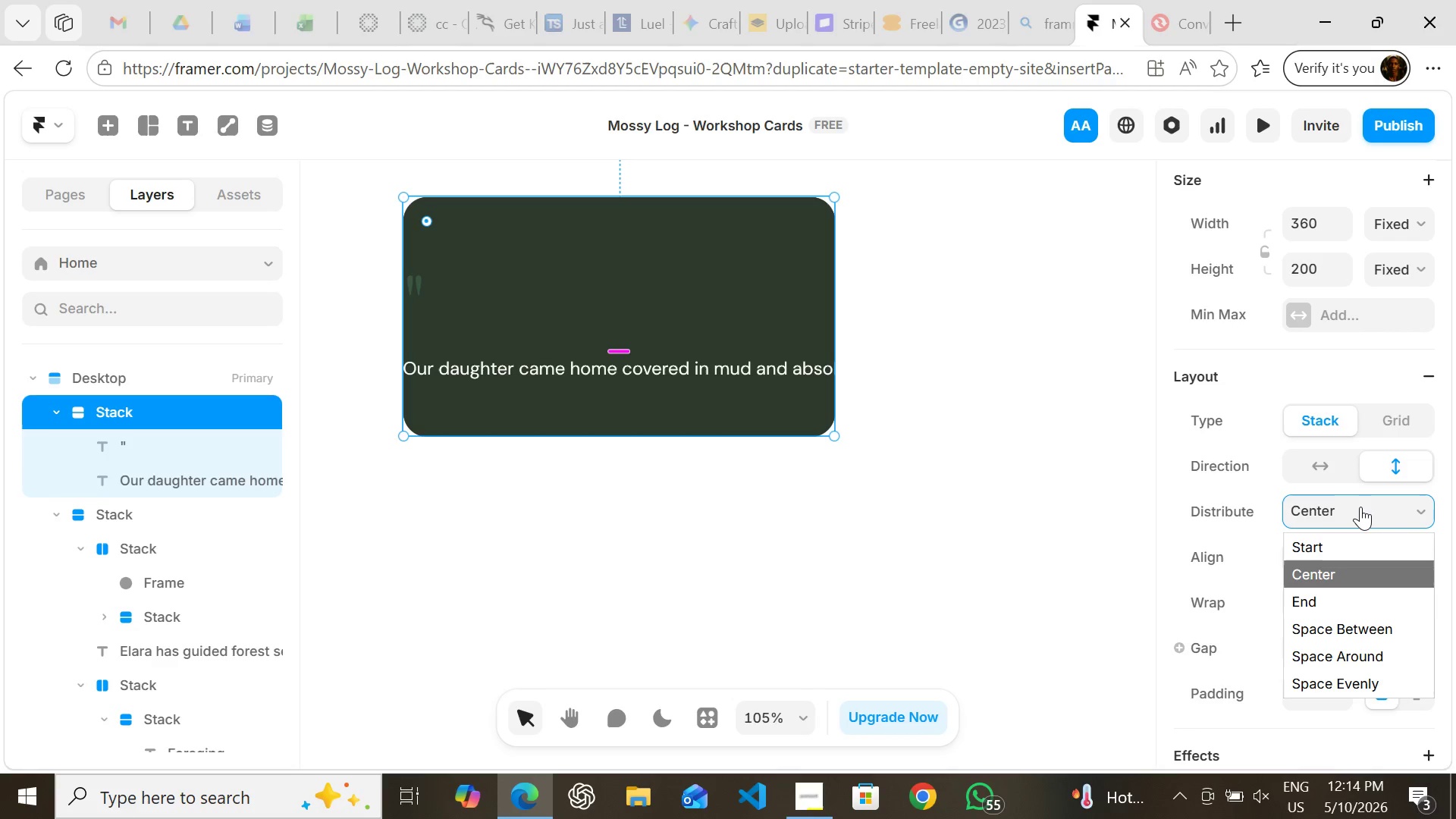 
left_click([1360, 507])
 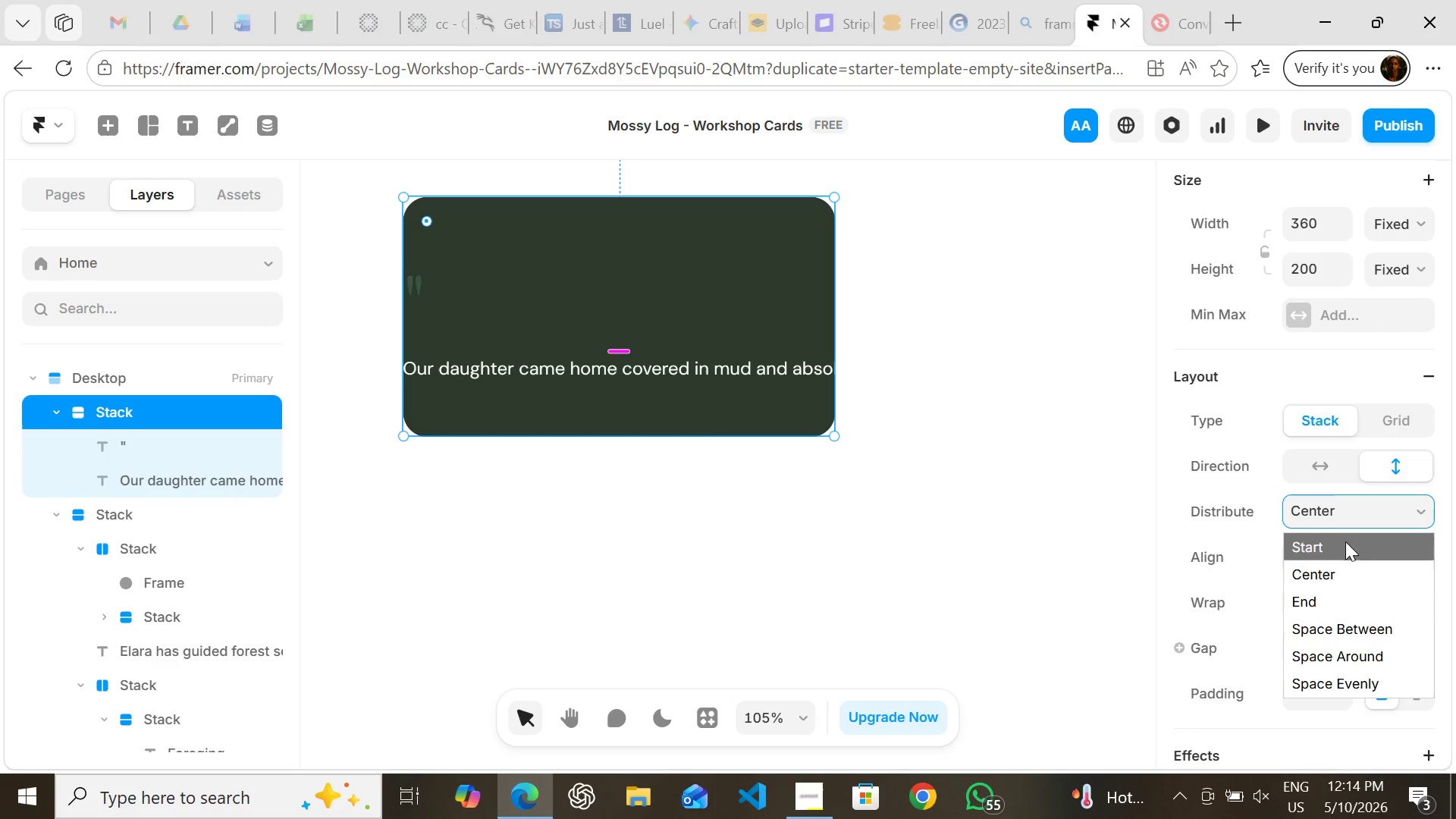 
left_click([1345, 541])
 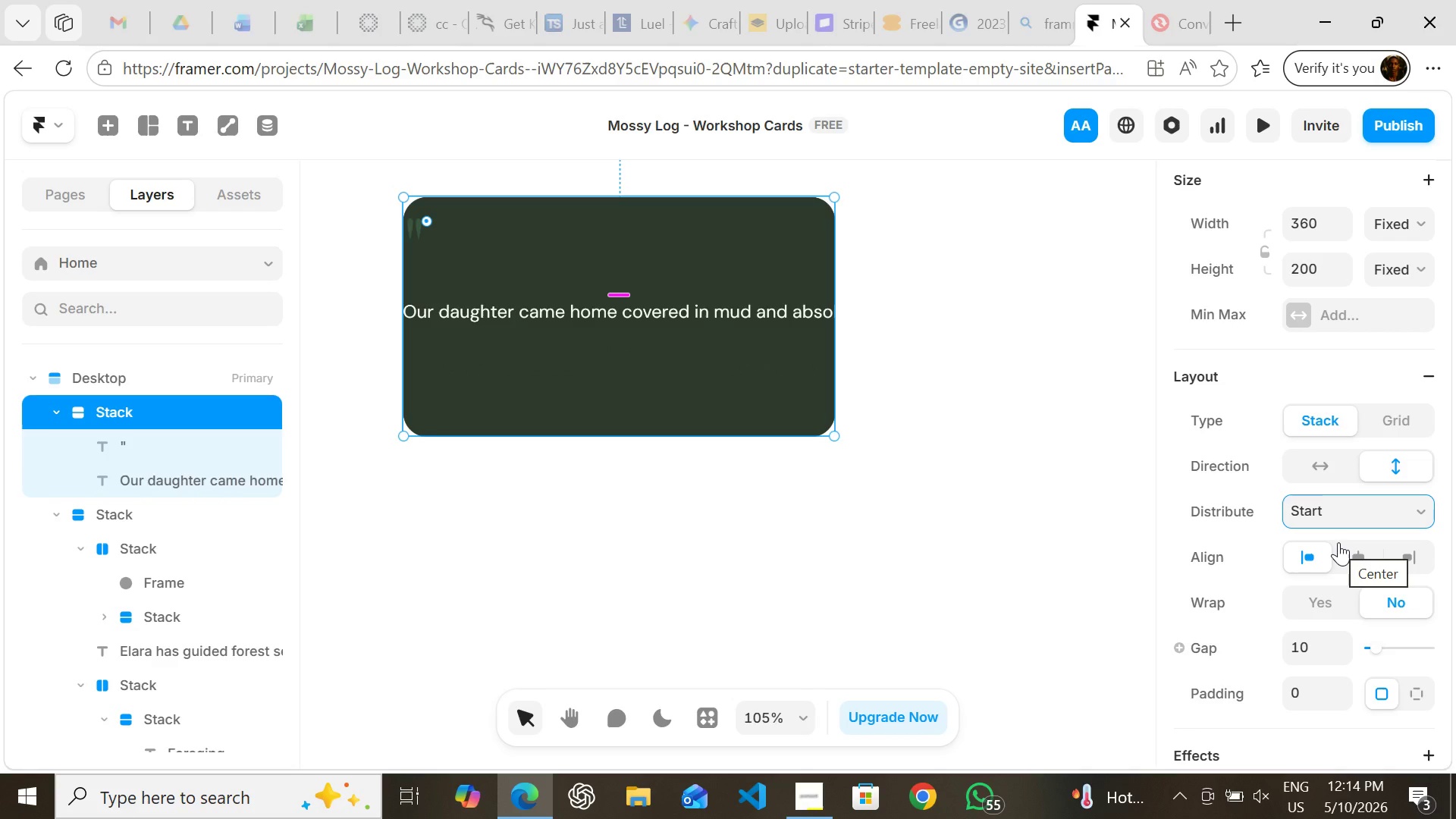 
wait(6.24)
 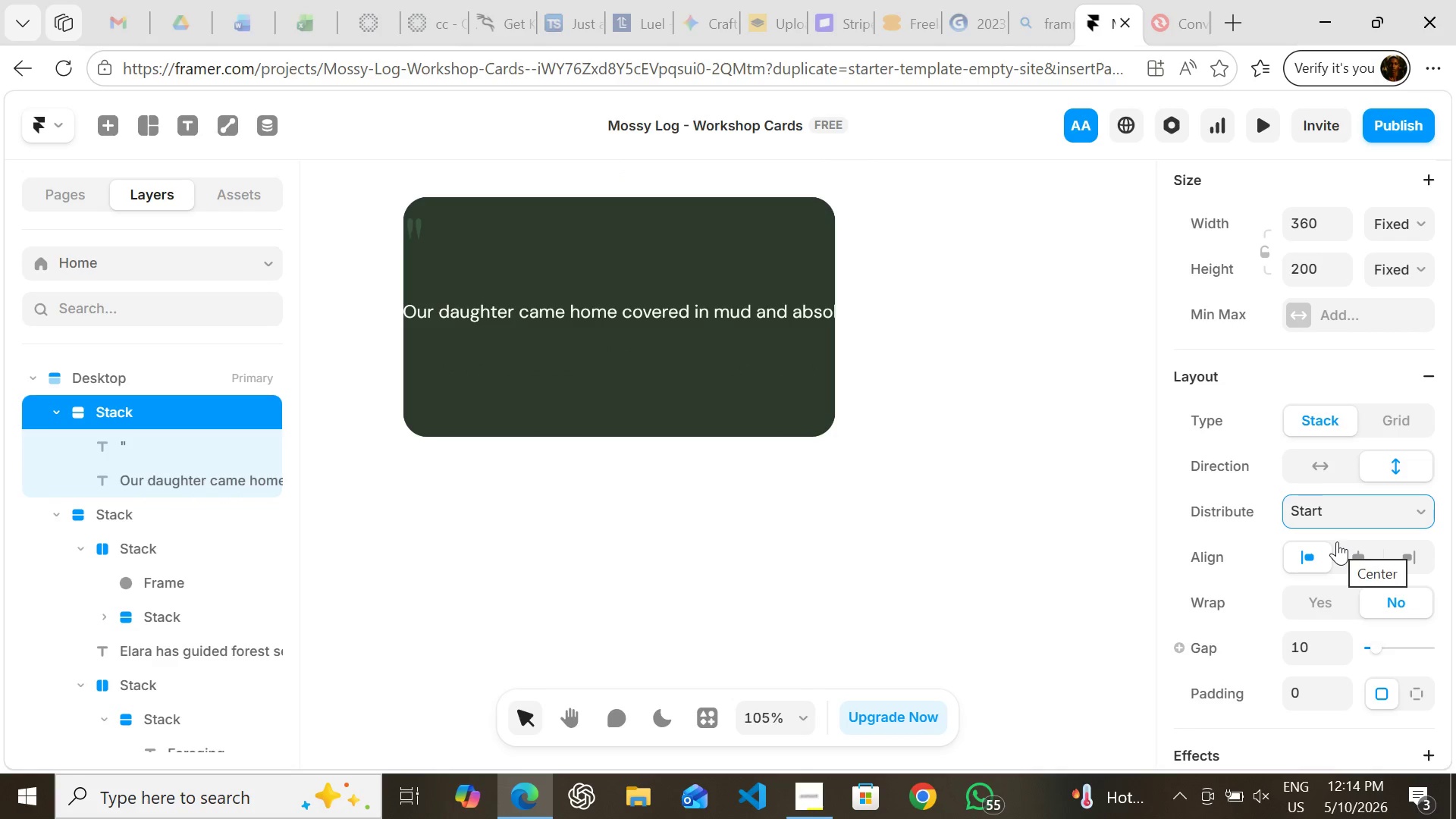 
mouse_move([1361, 563])
 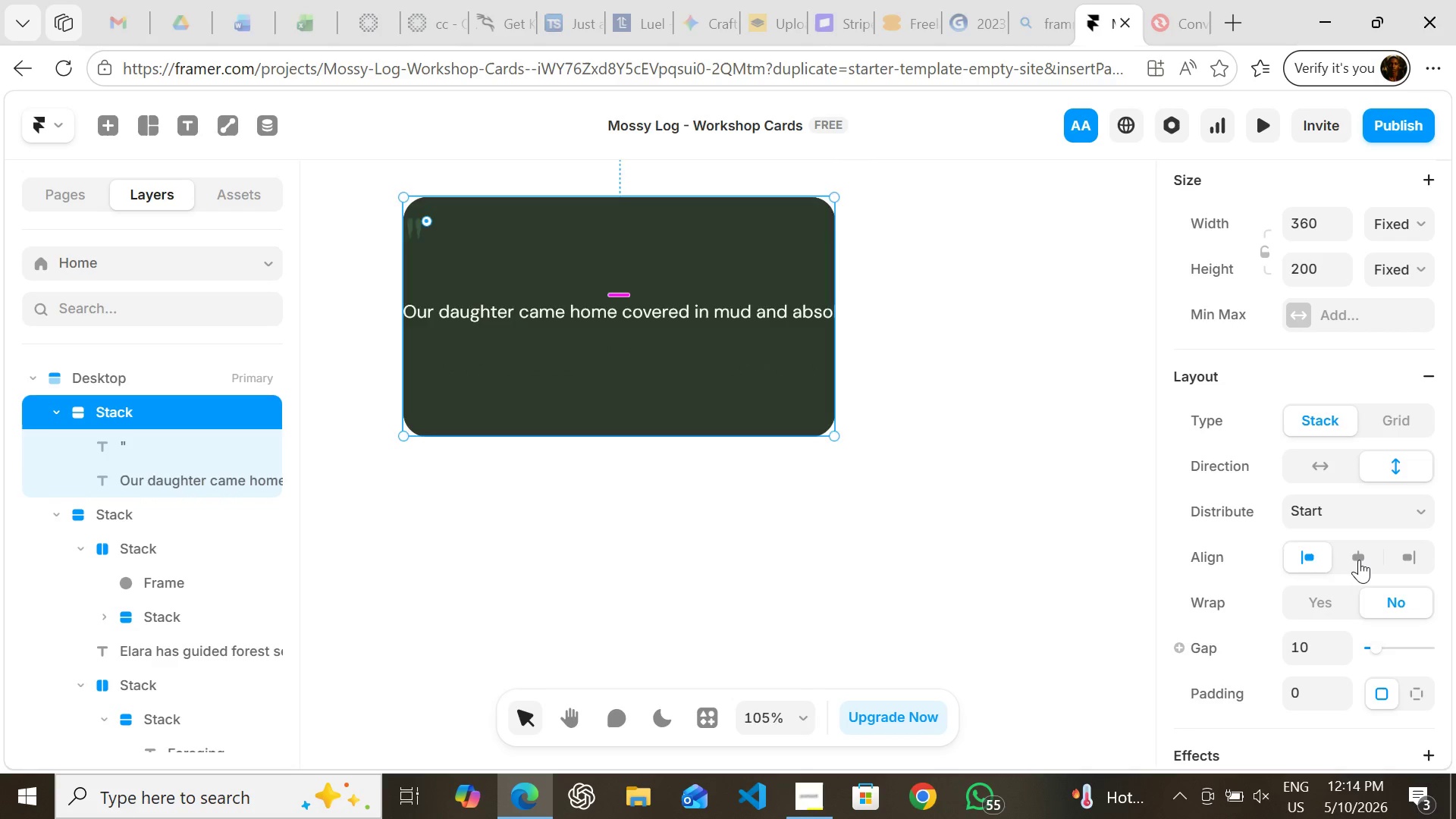 
left_click([1359, 560])
 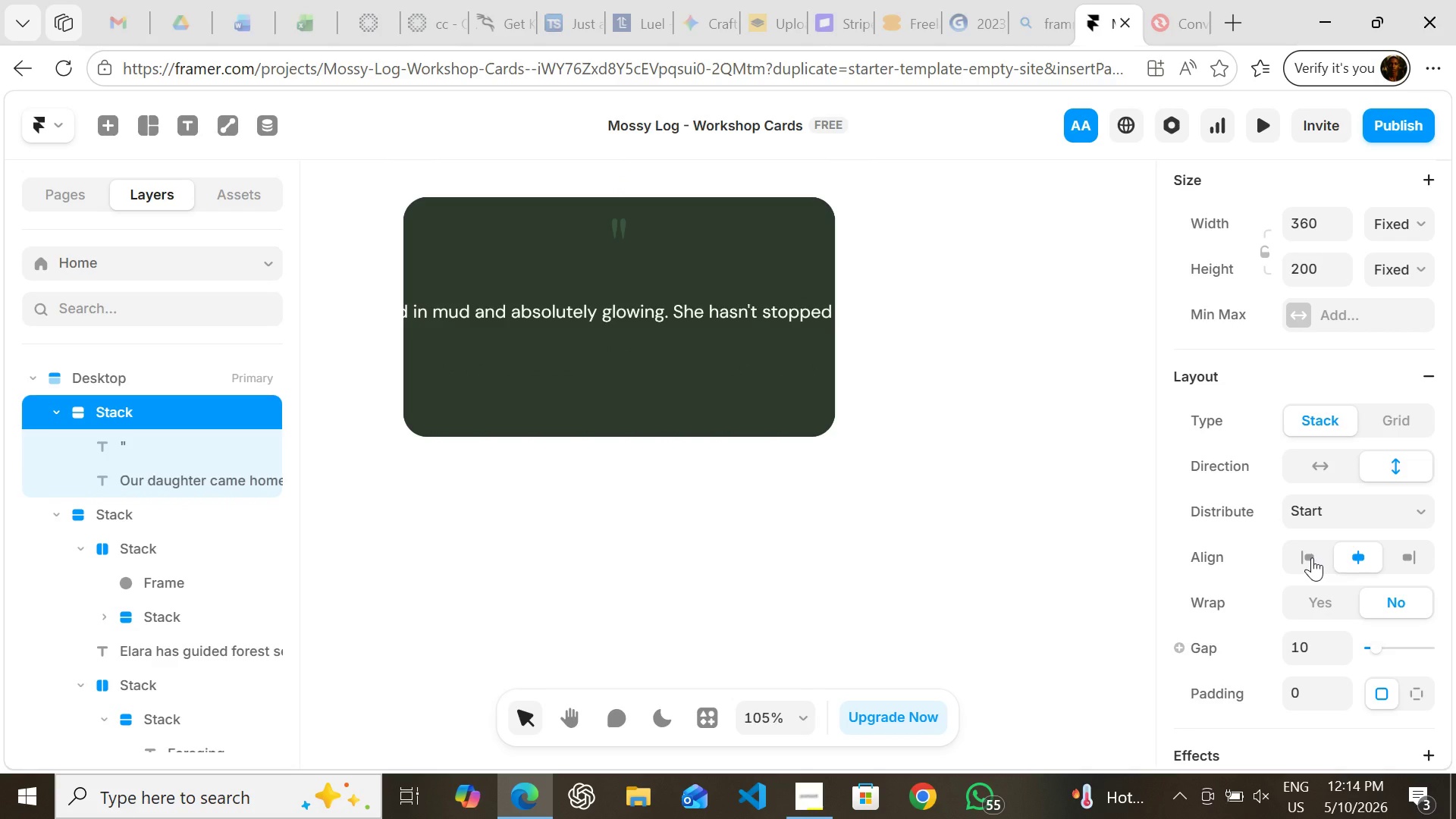 
left_click([1312, 557])
 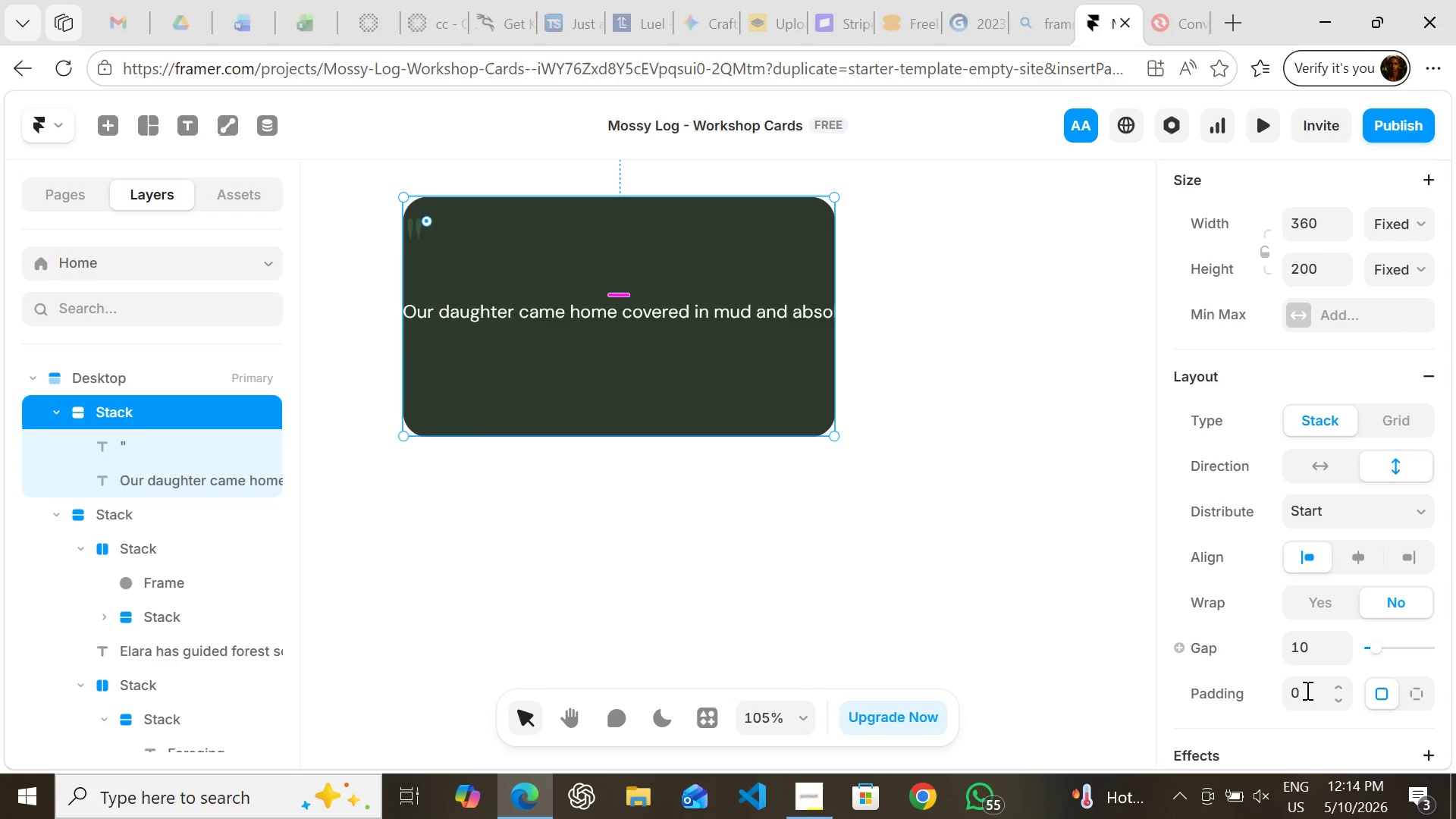 
left_click([1304, 697])
 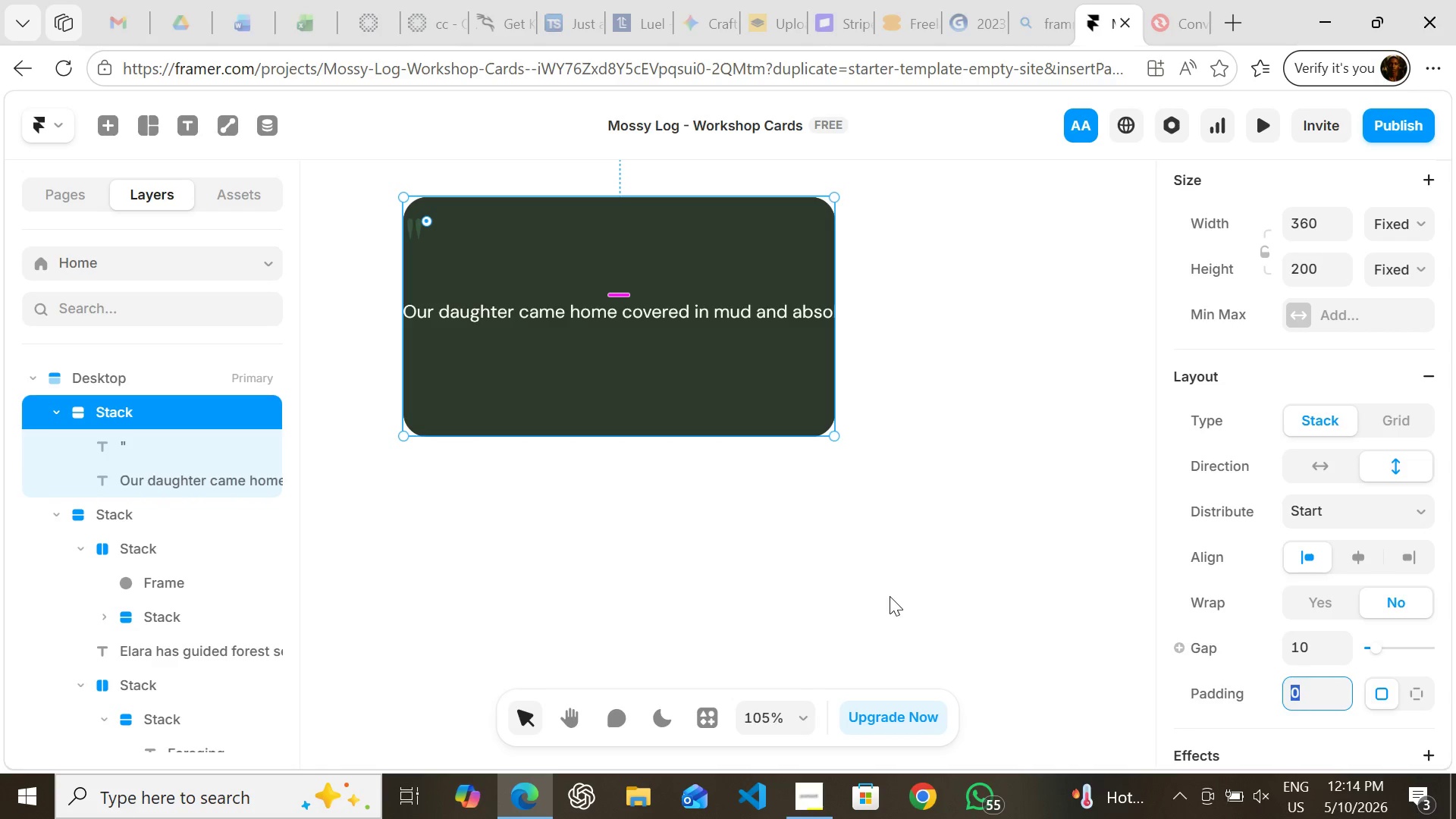 
left_click([890, 596])
 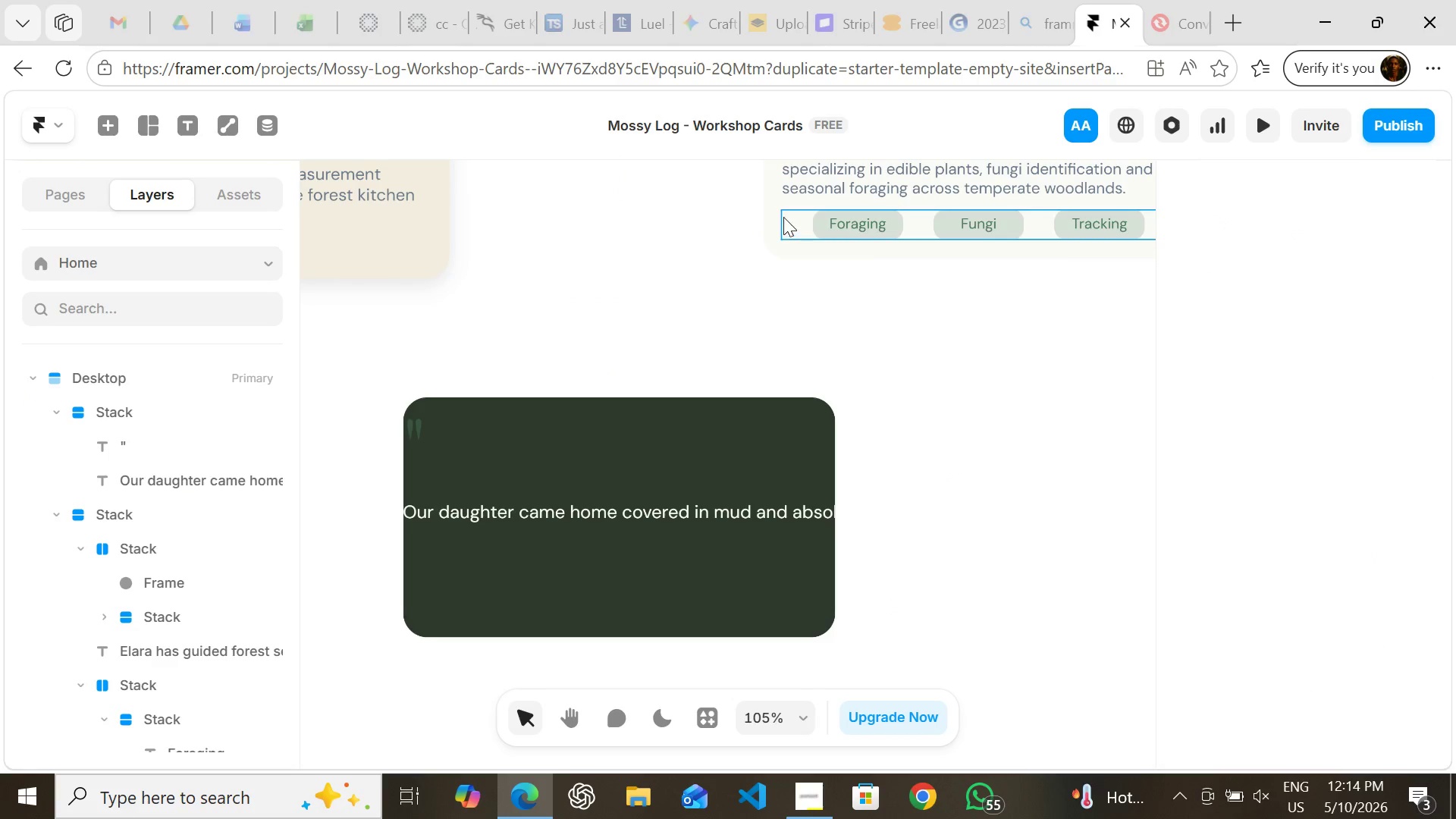 
left_click([774, 209])
 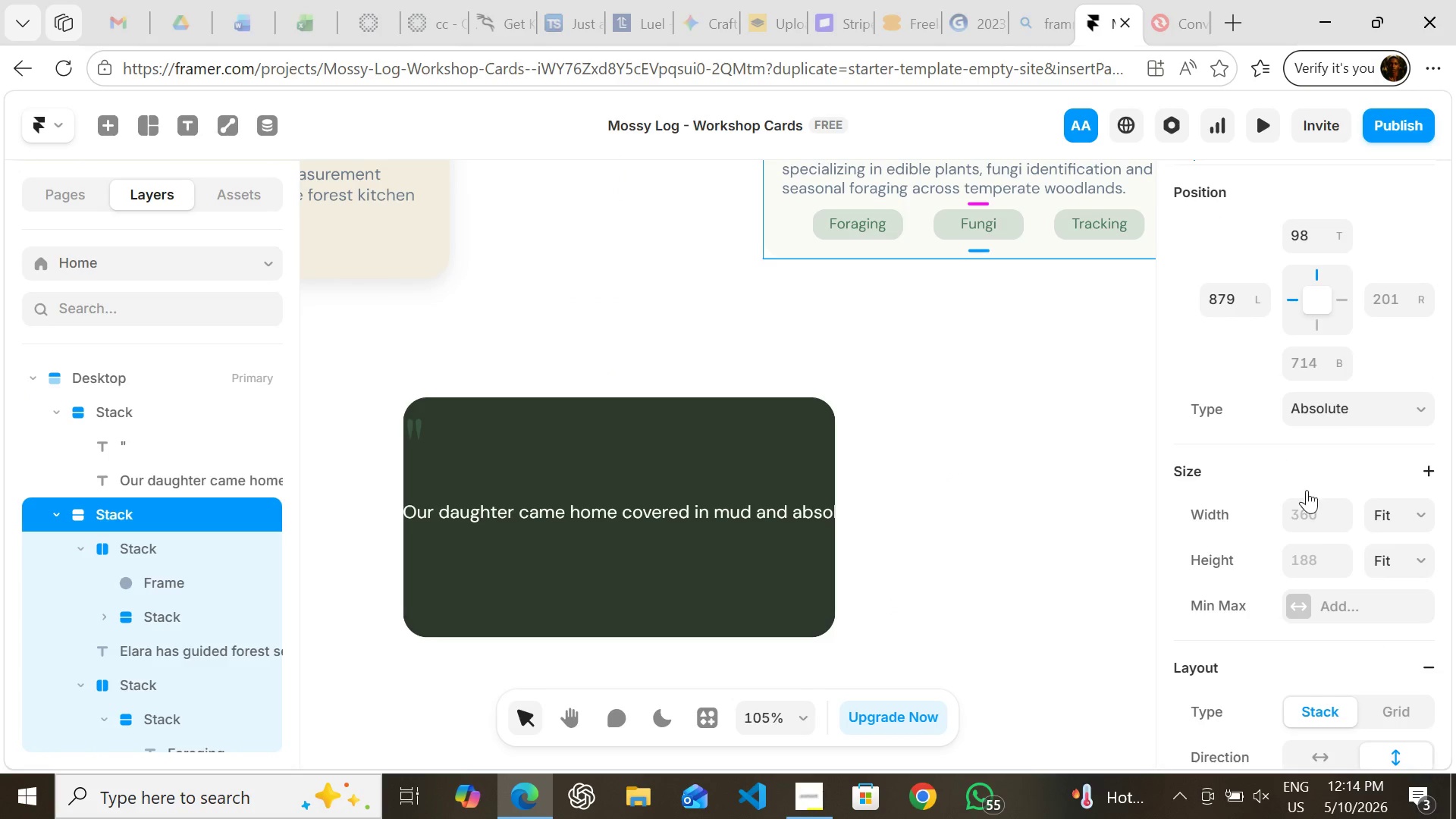 
mouse_move([1293, 502])
 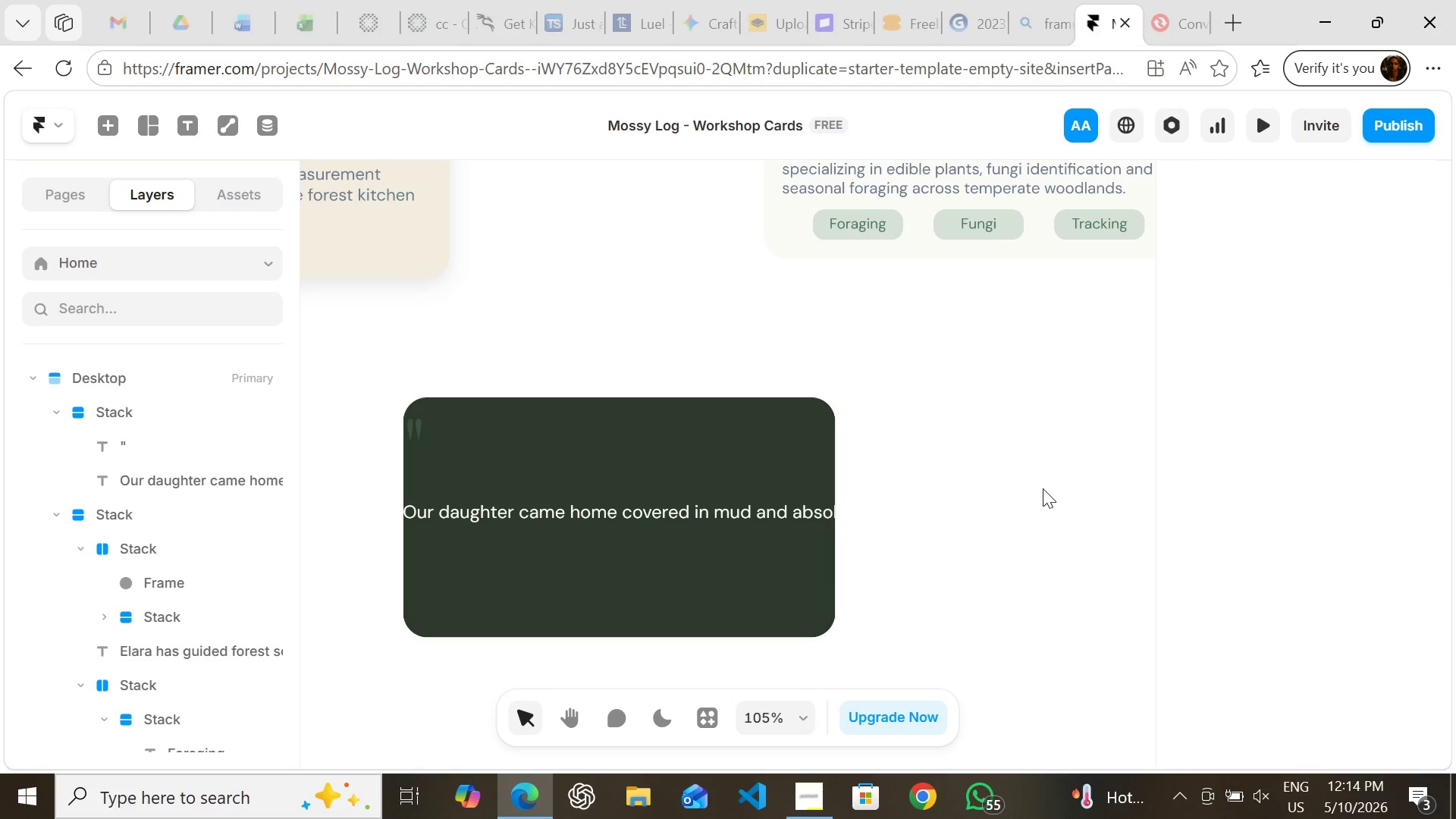 
left_click([1043, 488])
 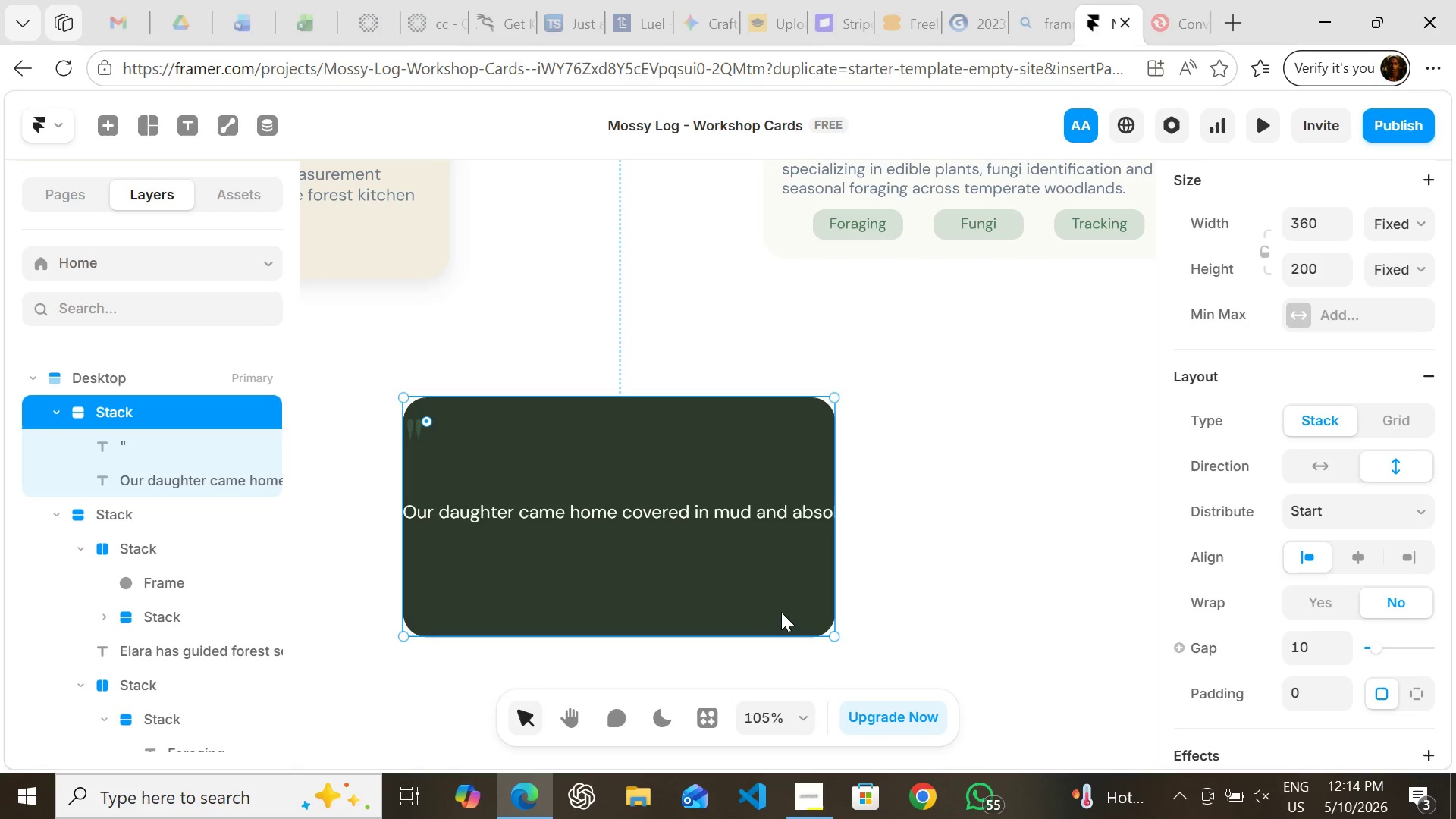 
left_click([781, 612])
 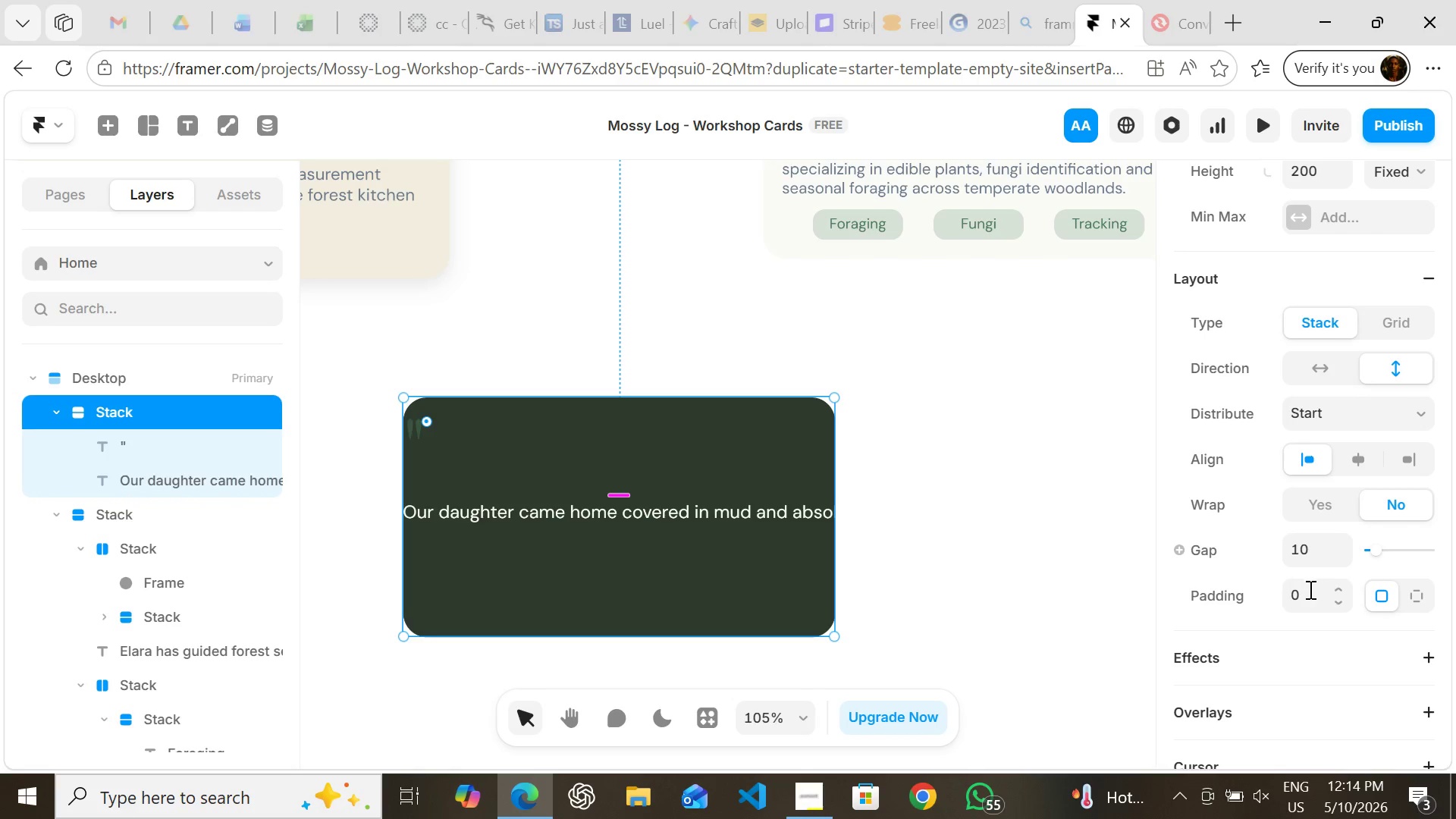 
left_click([1309, 593])
 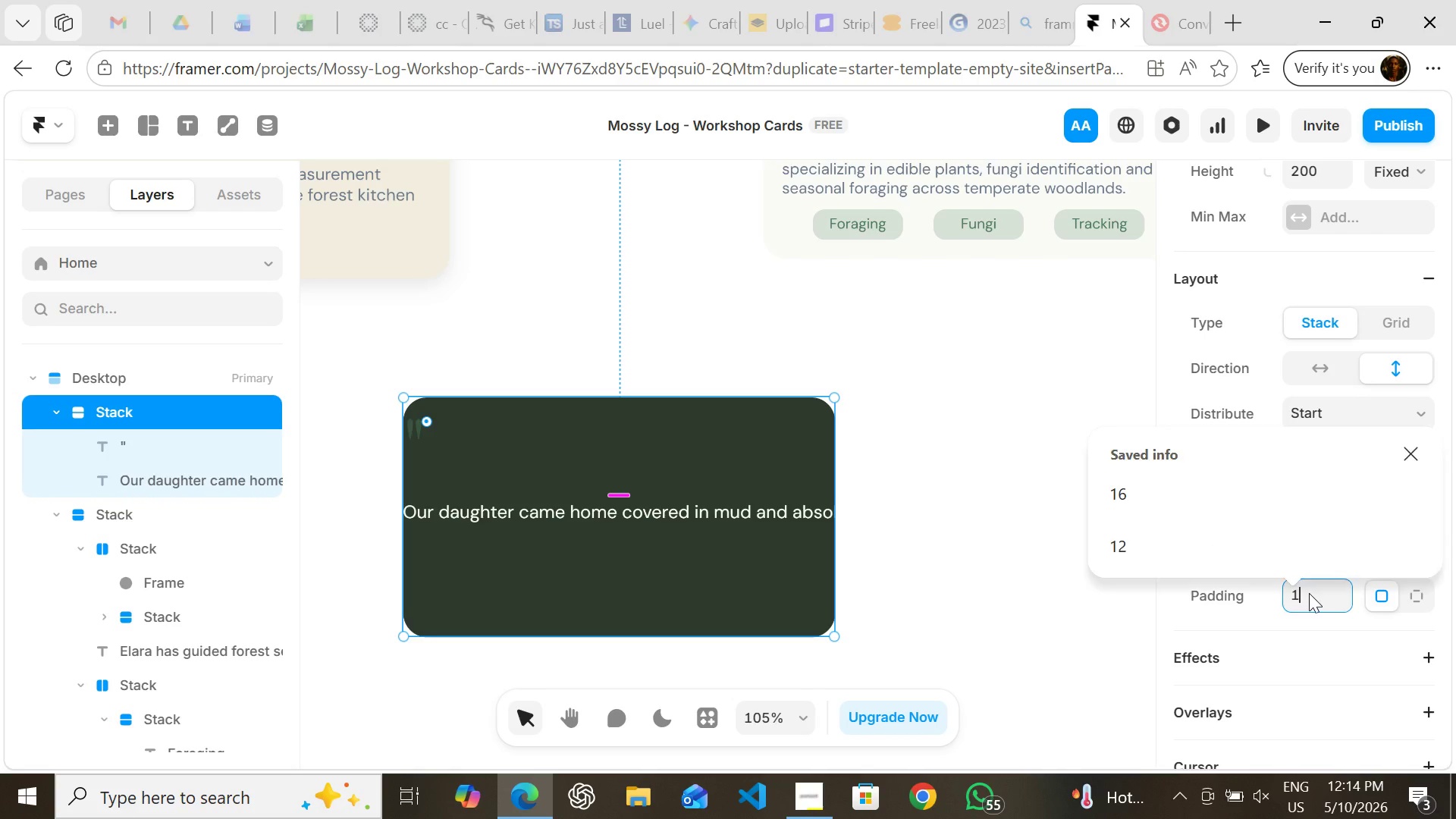 
type(16)
 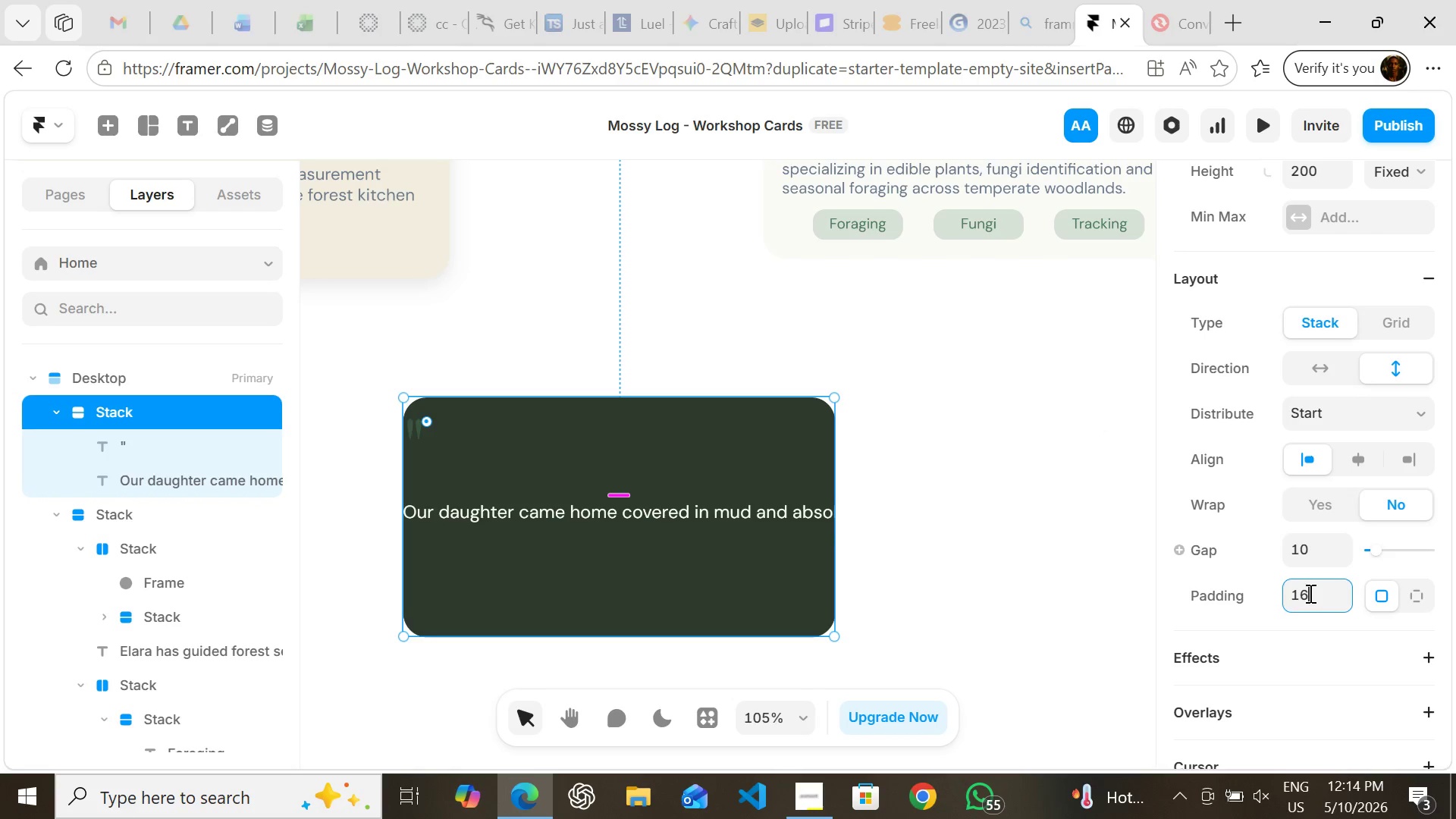 
key(Enter)
 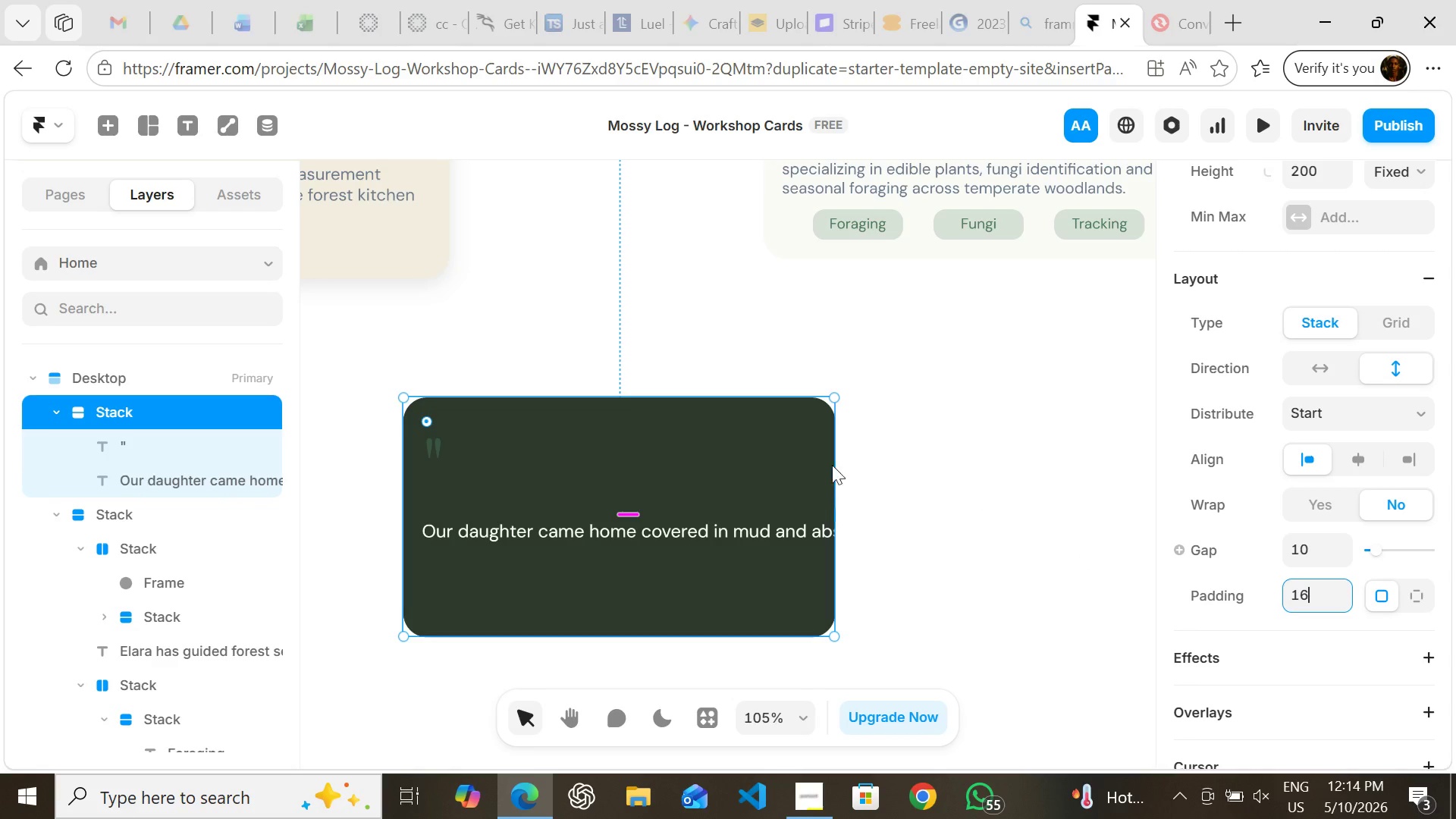 
left_click([894, 438])
 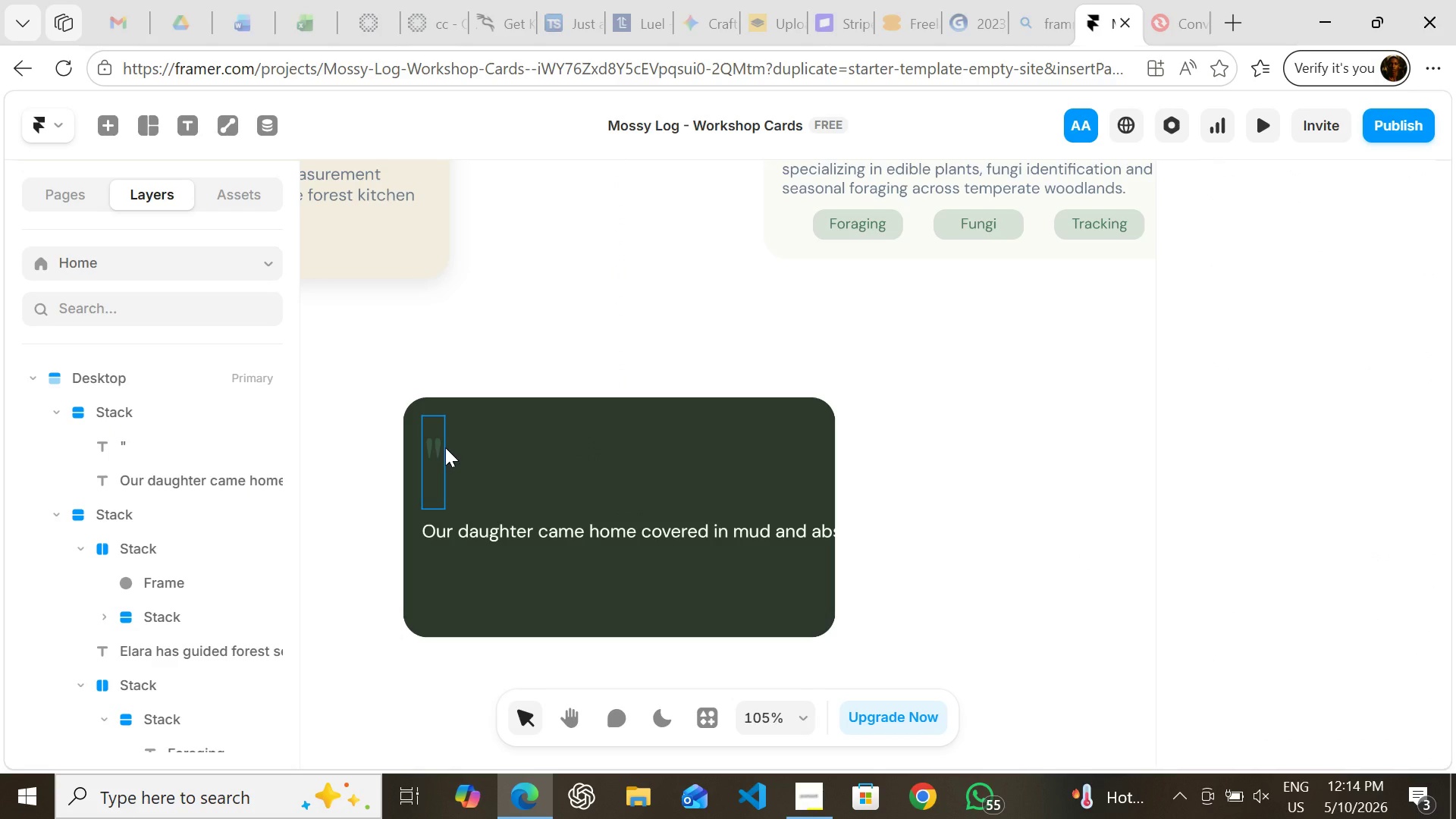 
left_click([445, 447])
 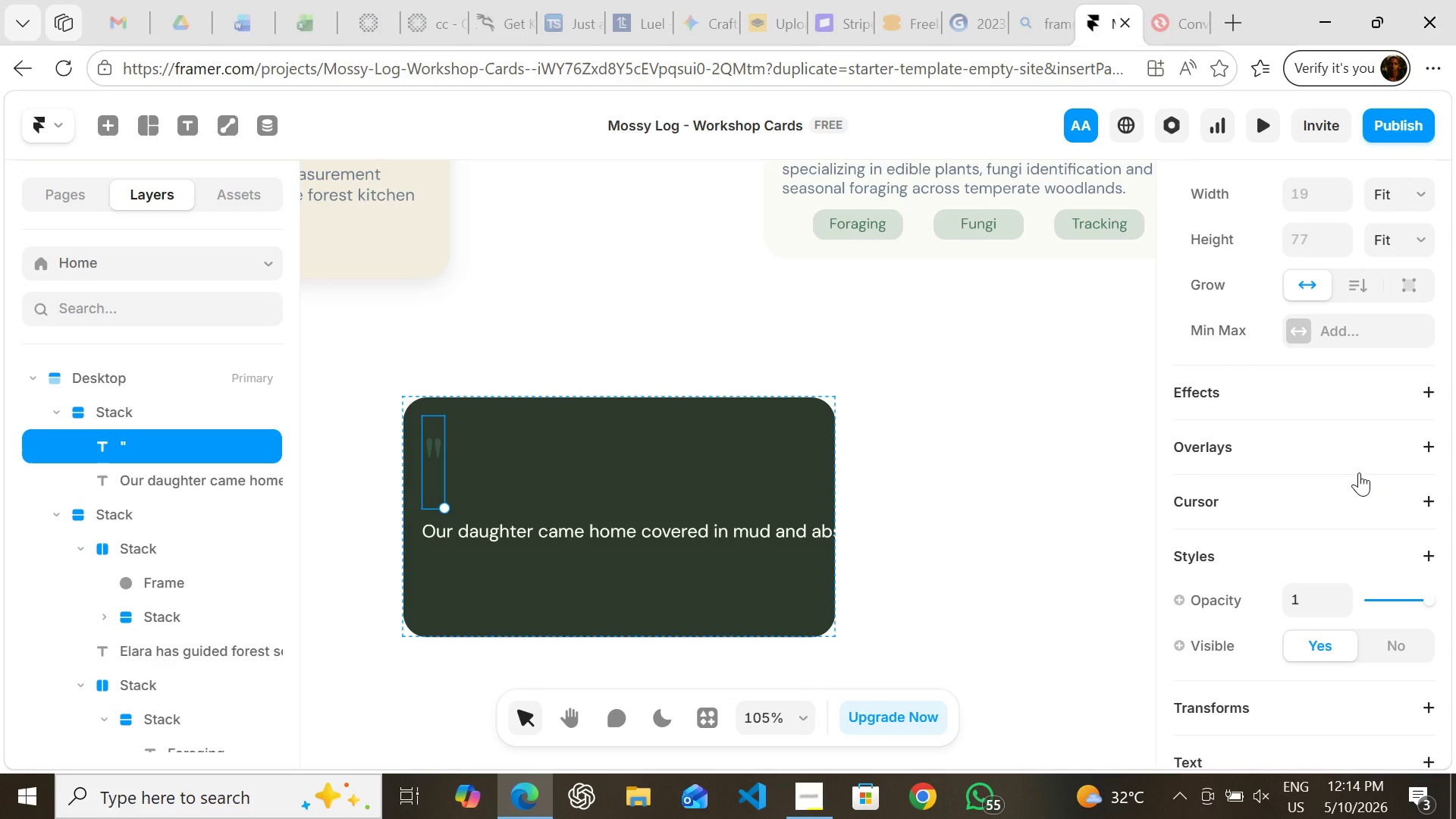 
wait(22.92)
 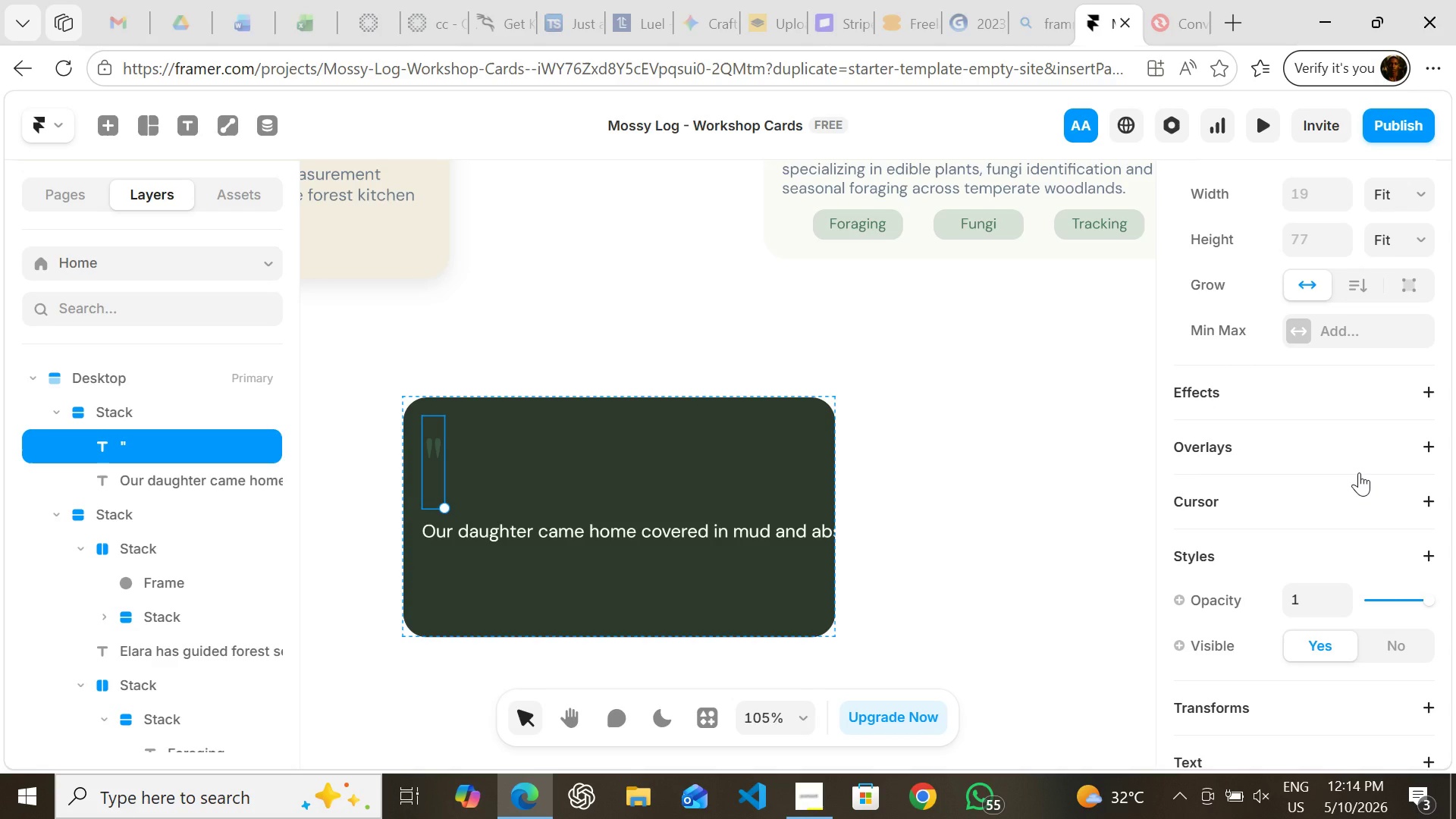 
left_click([1389, 507])
 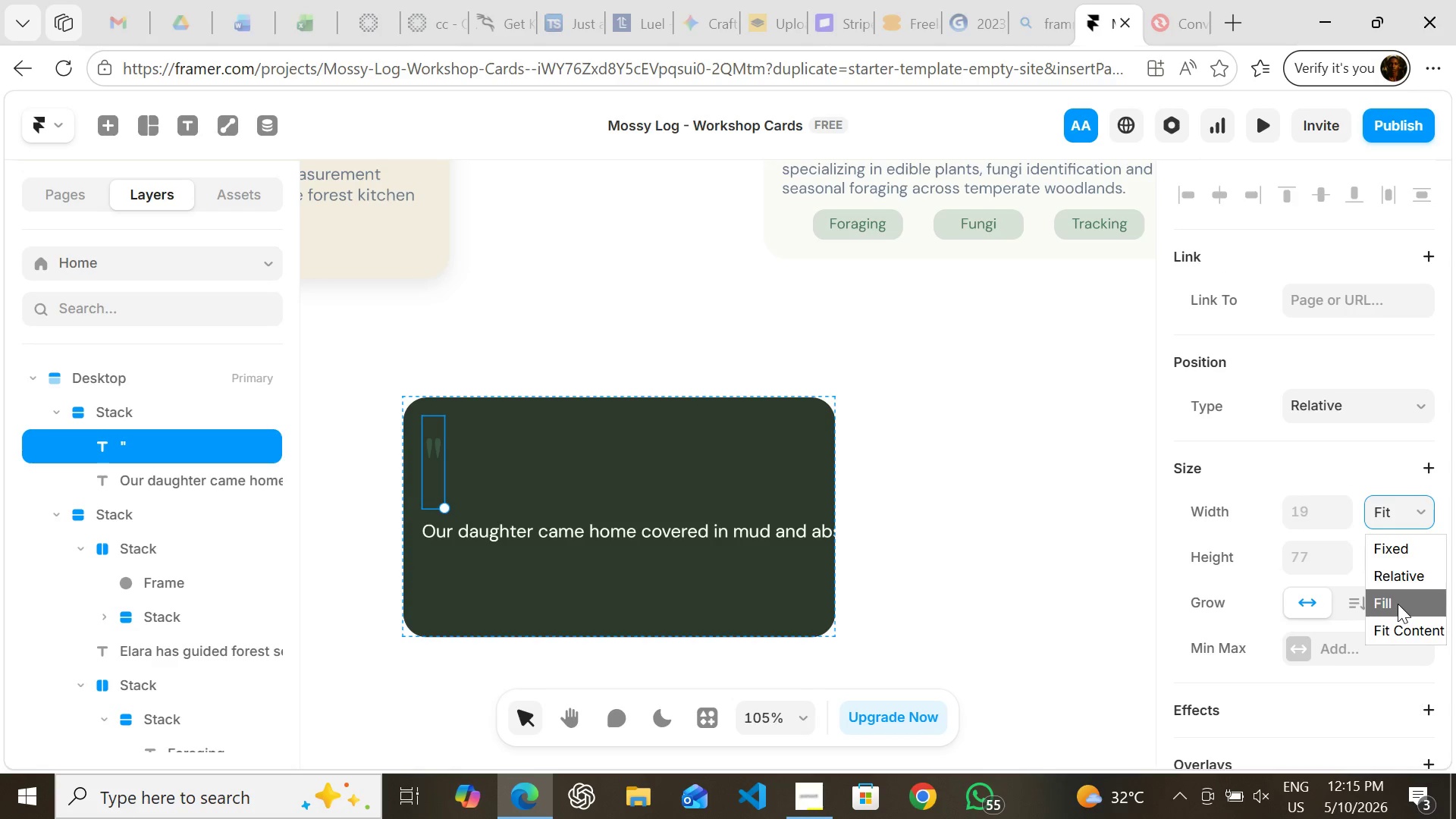 
left_click([1398, 604])
 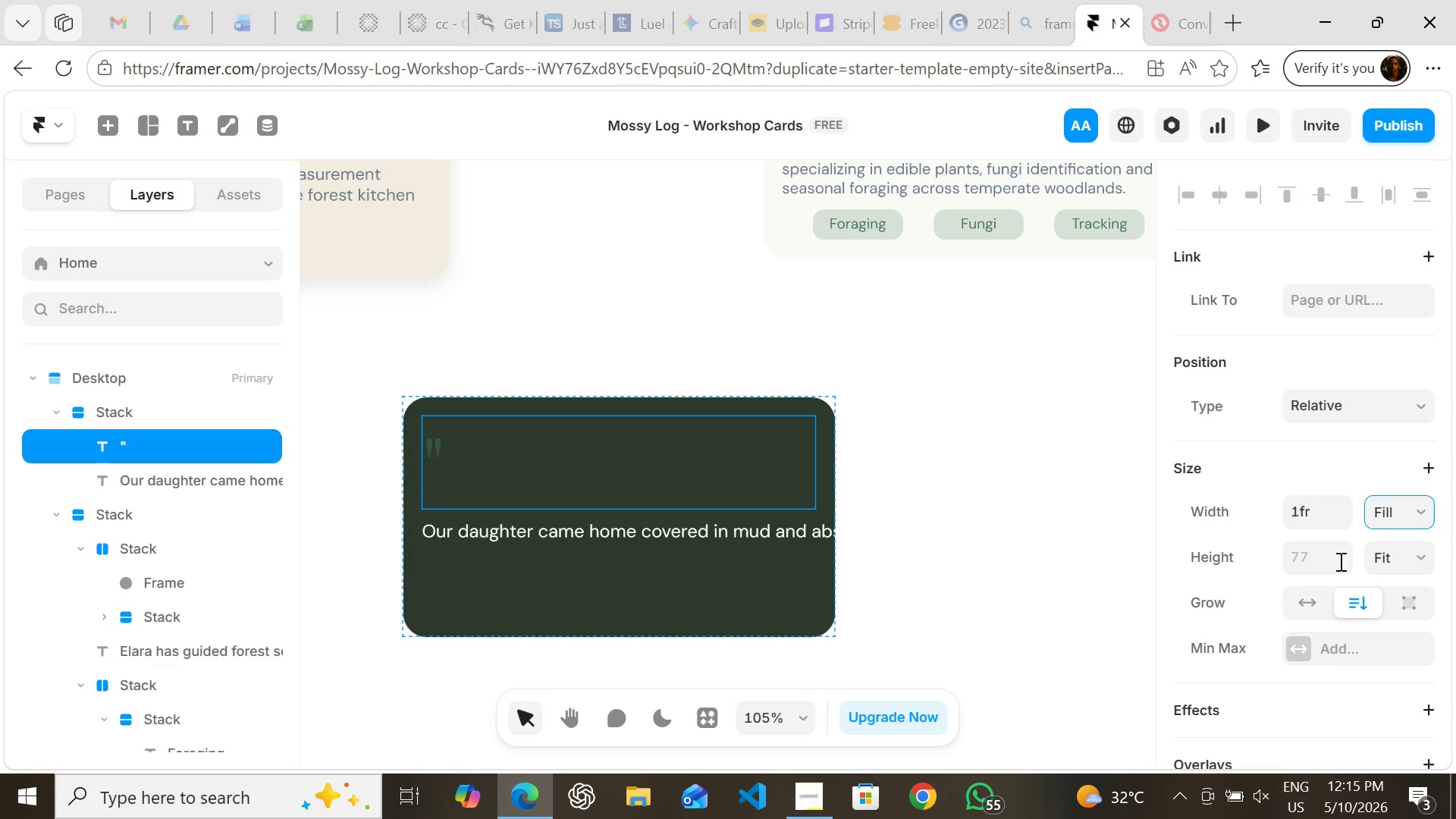 
wait(8.2)
 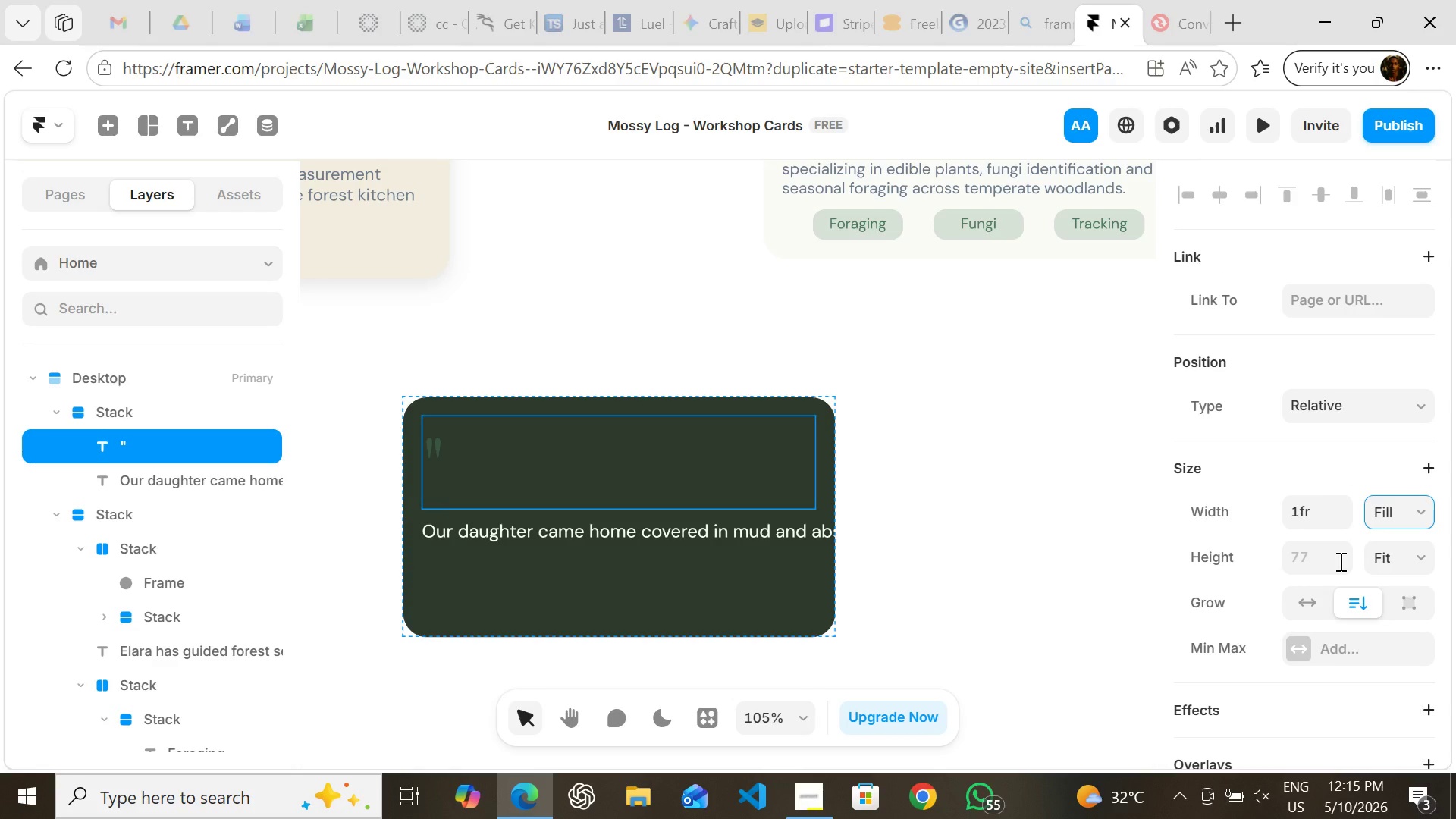 
left_click([1045, 495])
 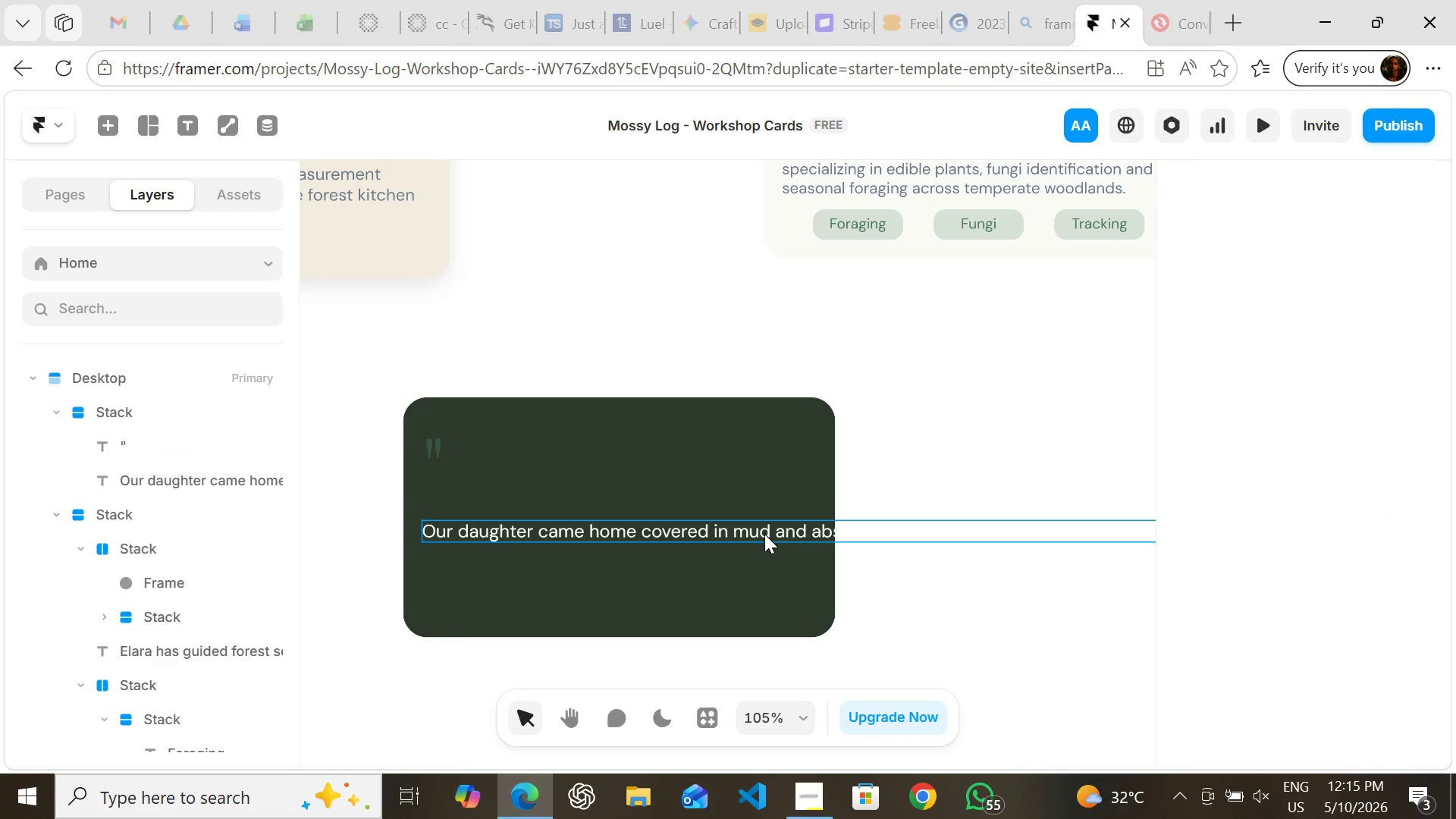 
left_click([764, 534])
 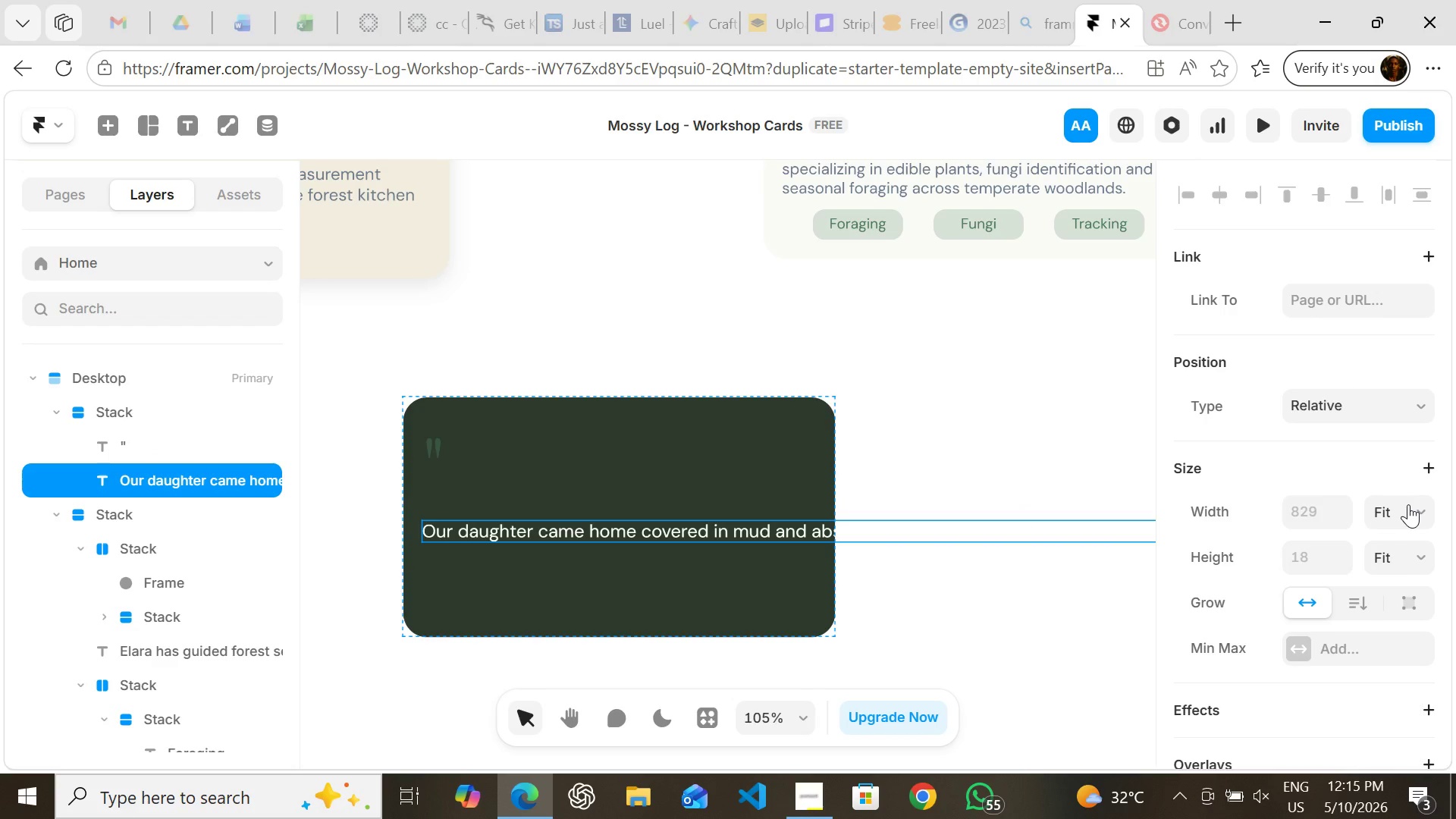 
left_click([1408, 504])
 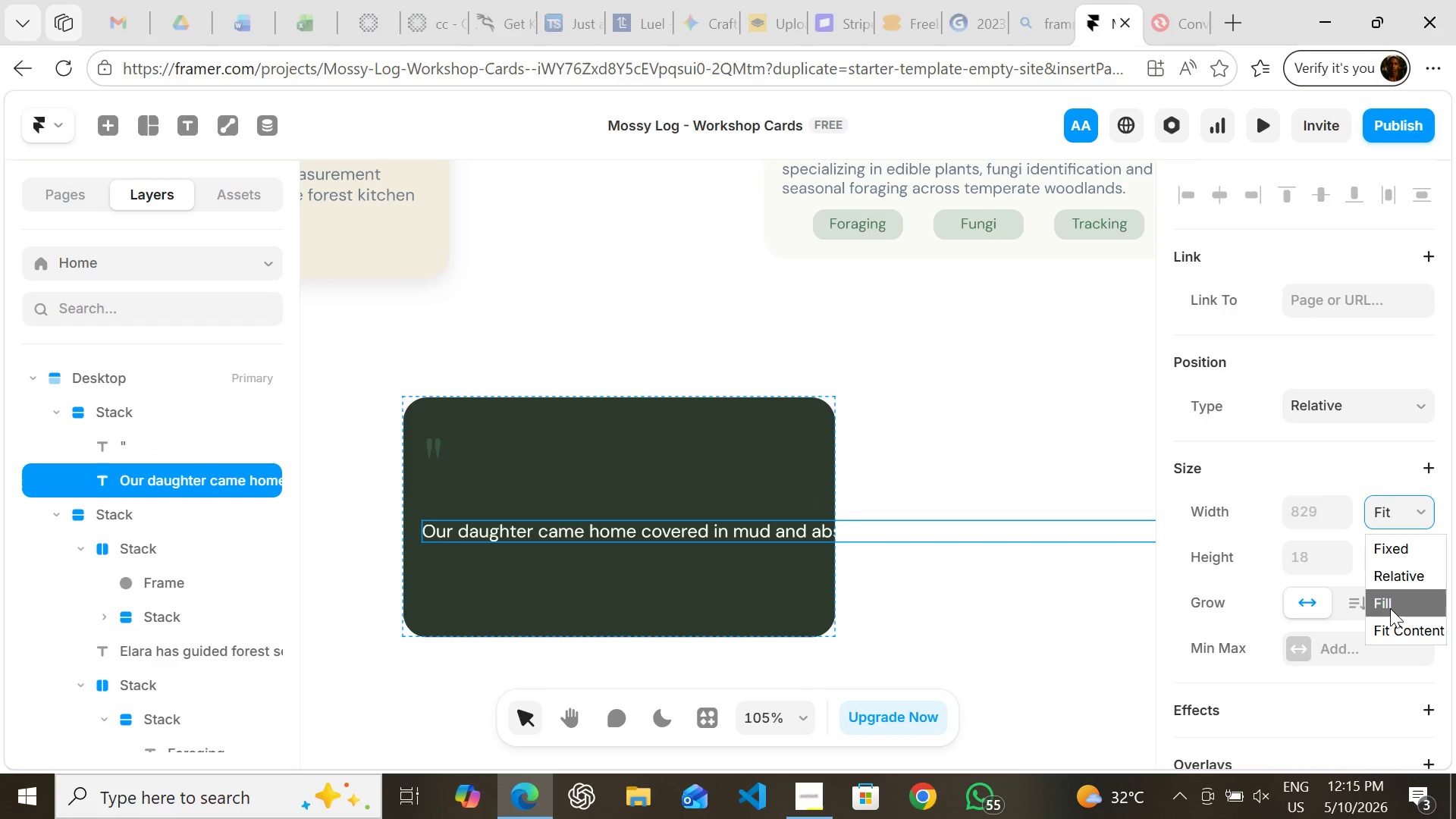 
left_click([1390, 608])
 